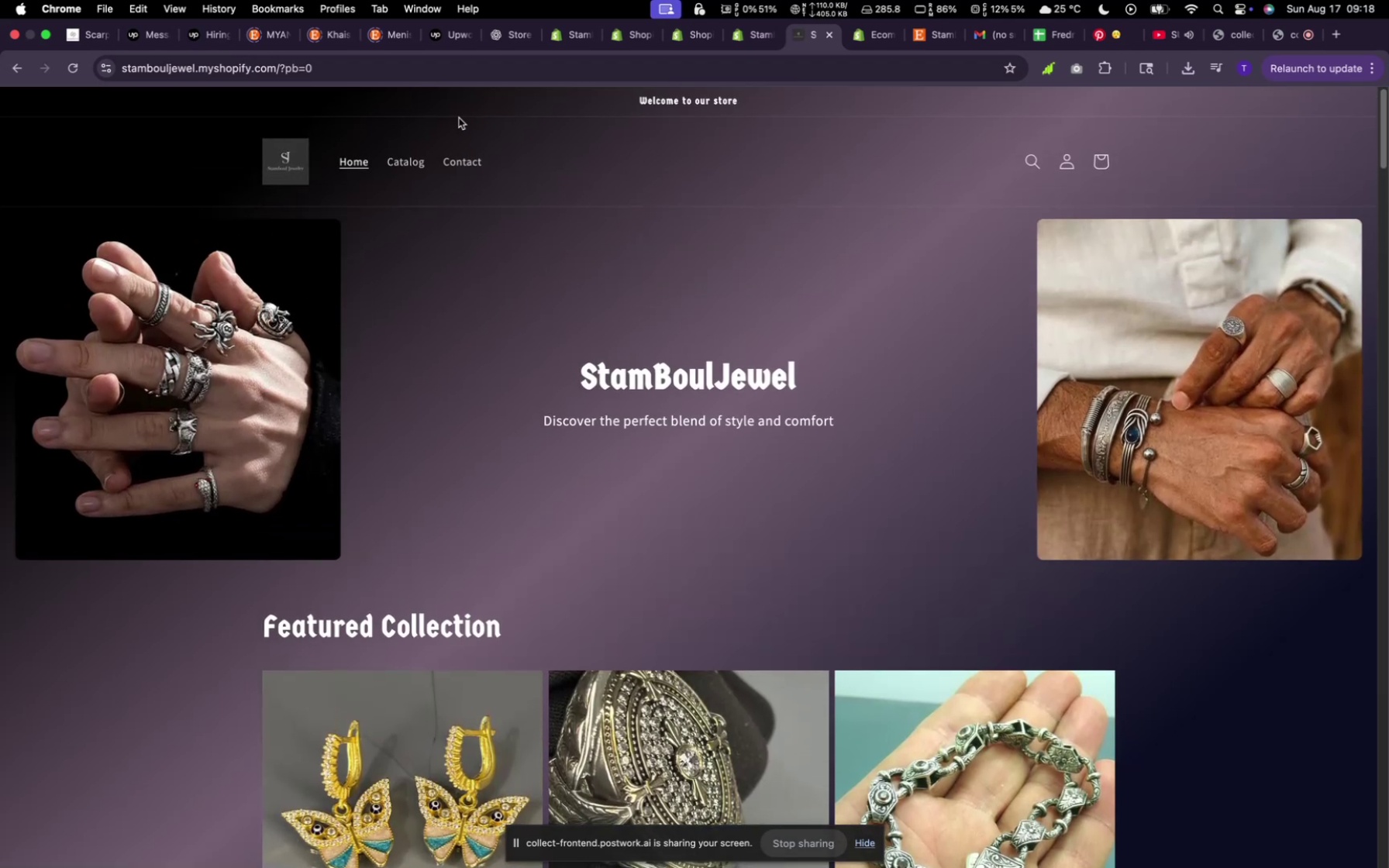 
left_click([564, 38])
 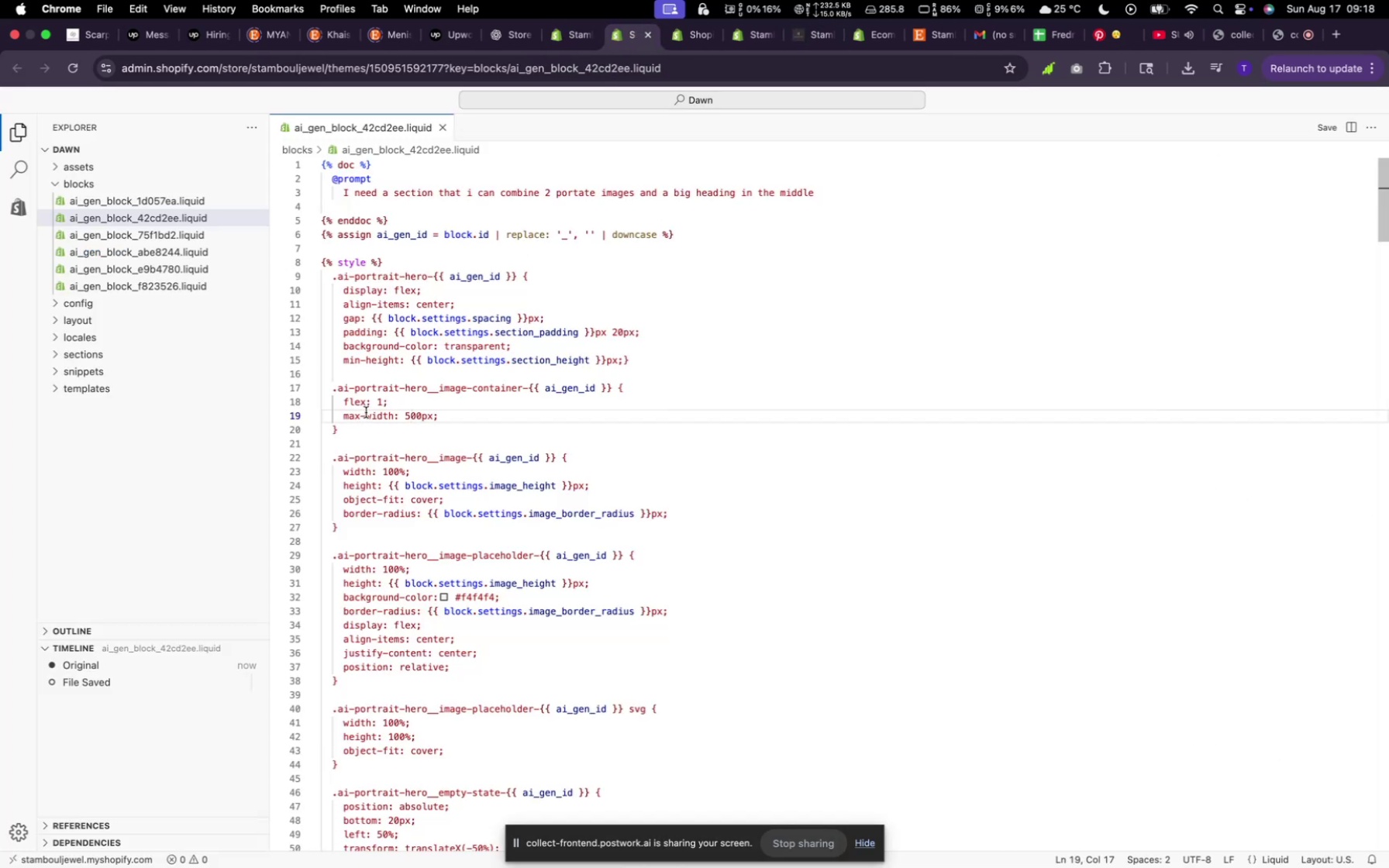 
left_click([361, 412])
 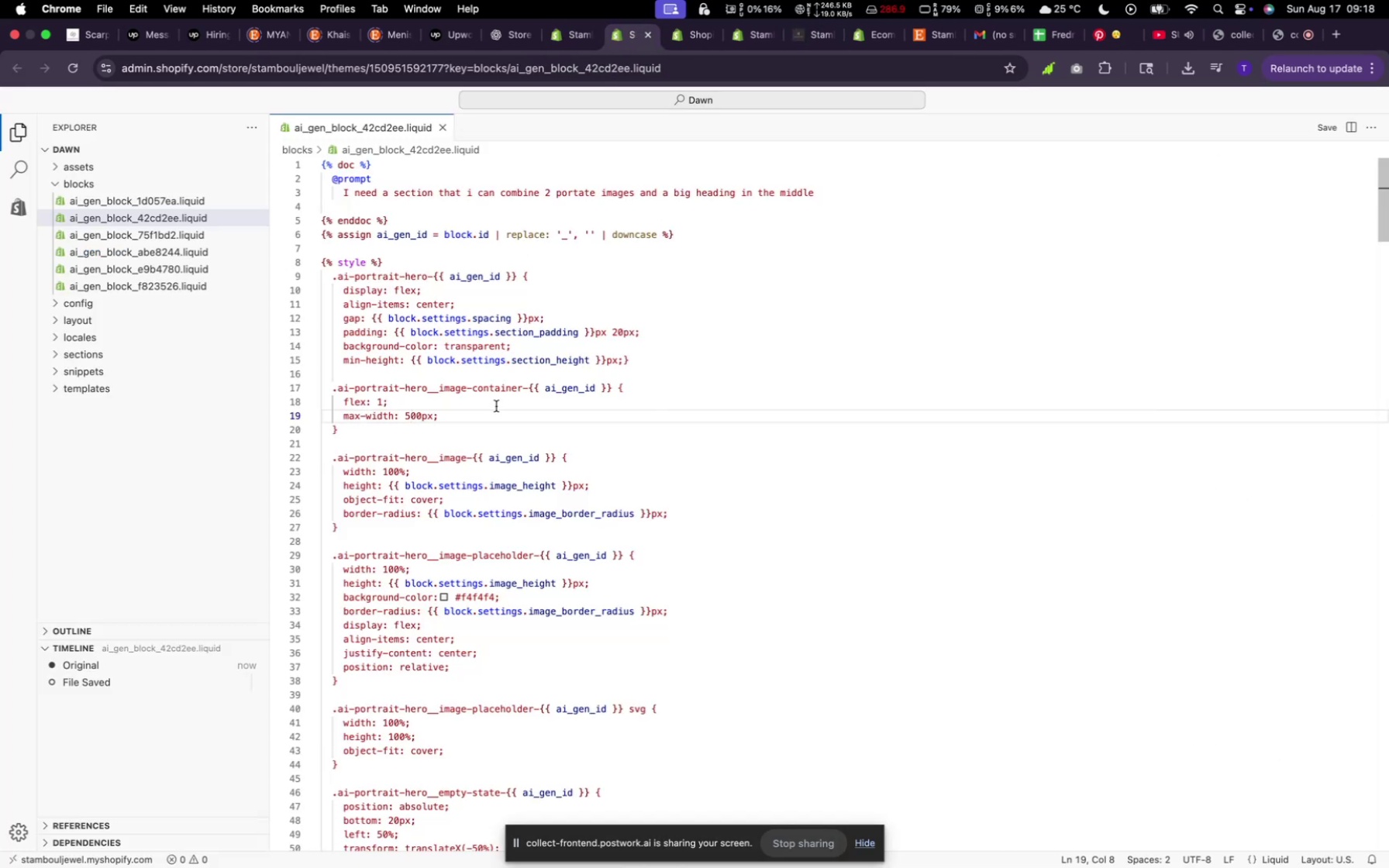 
key(Backspace)
key(Backspace)
type(in)
 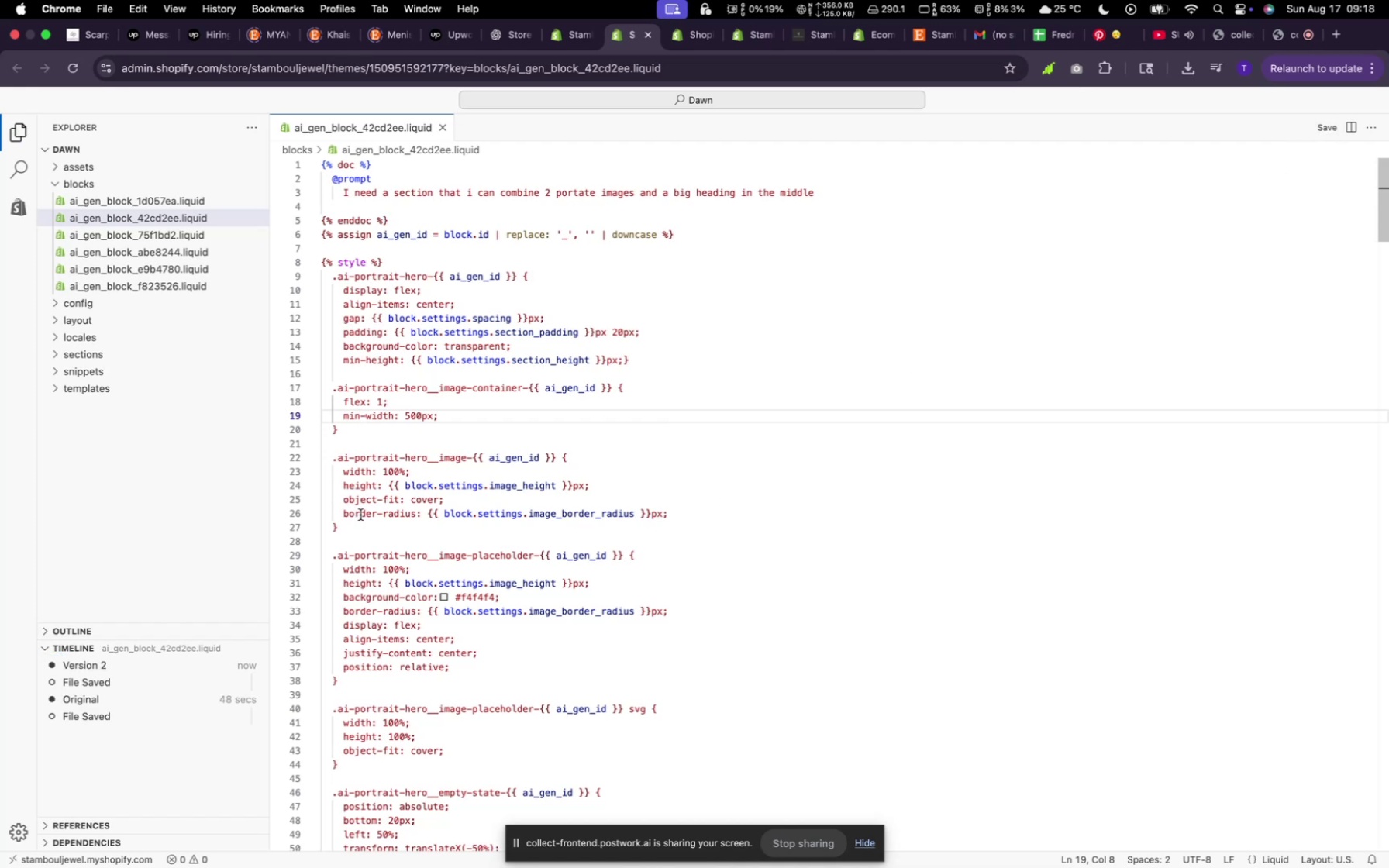 
wait(11.52)
 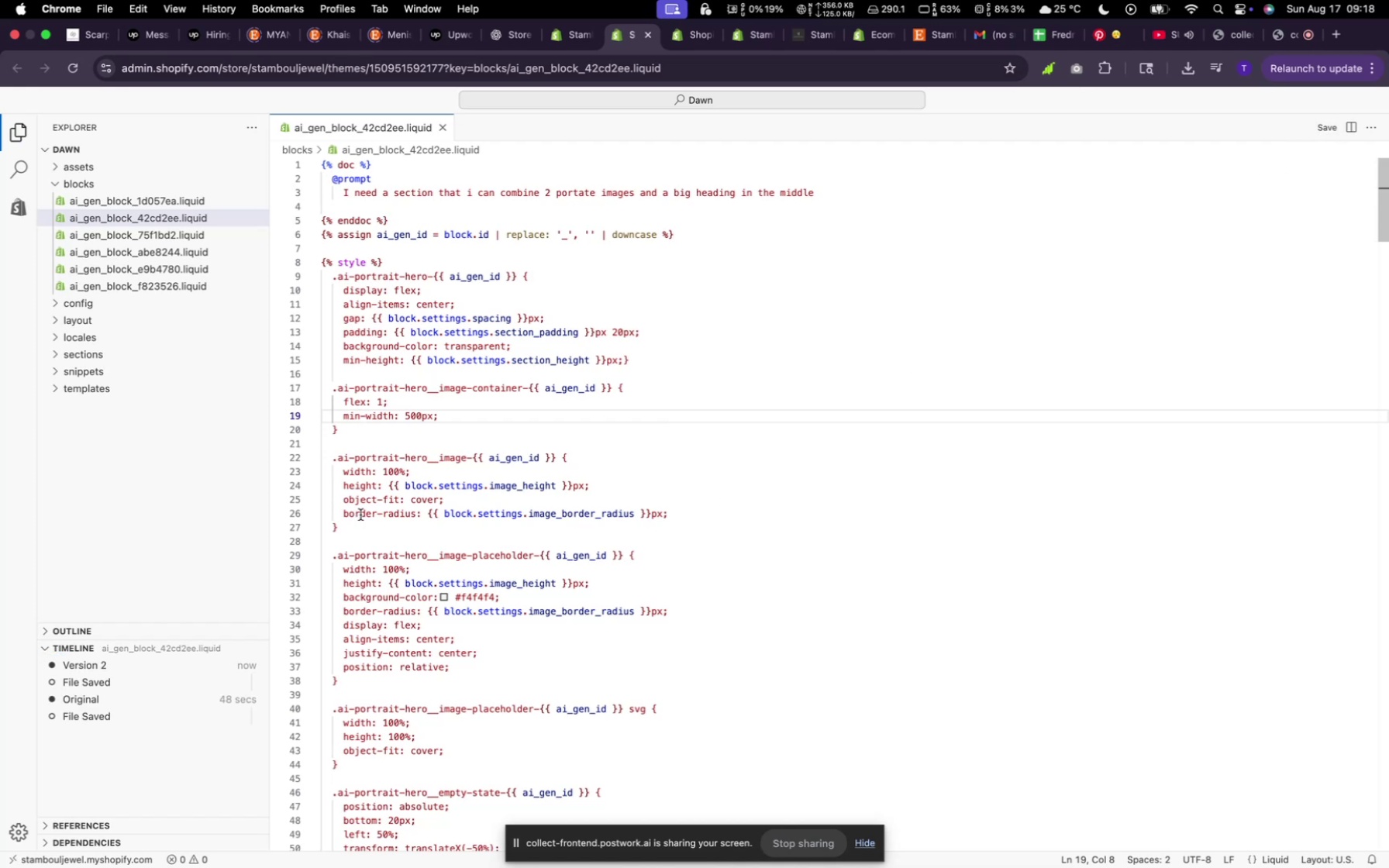 
left_click([570, 40])
 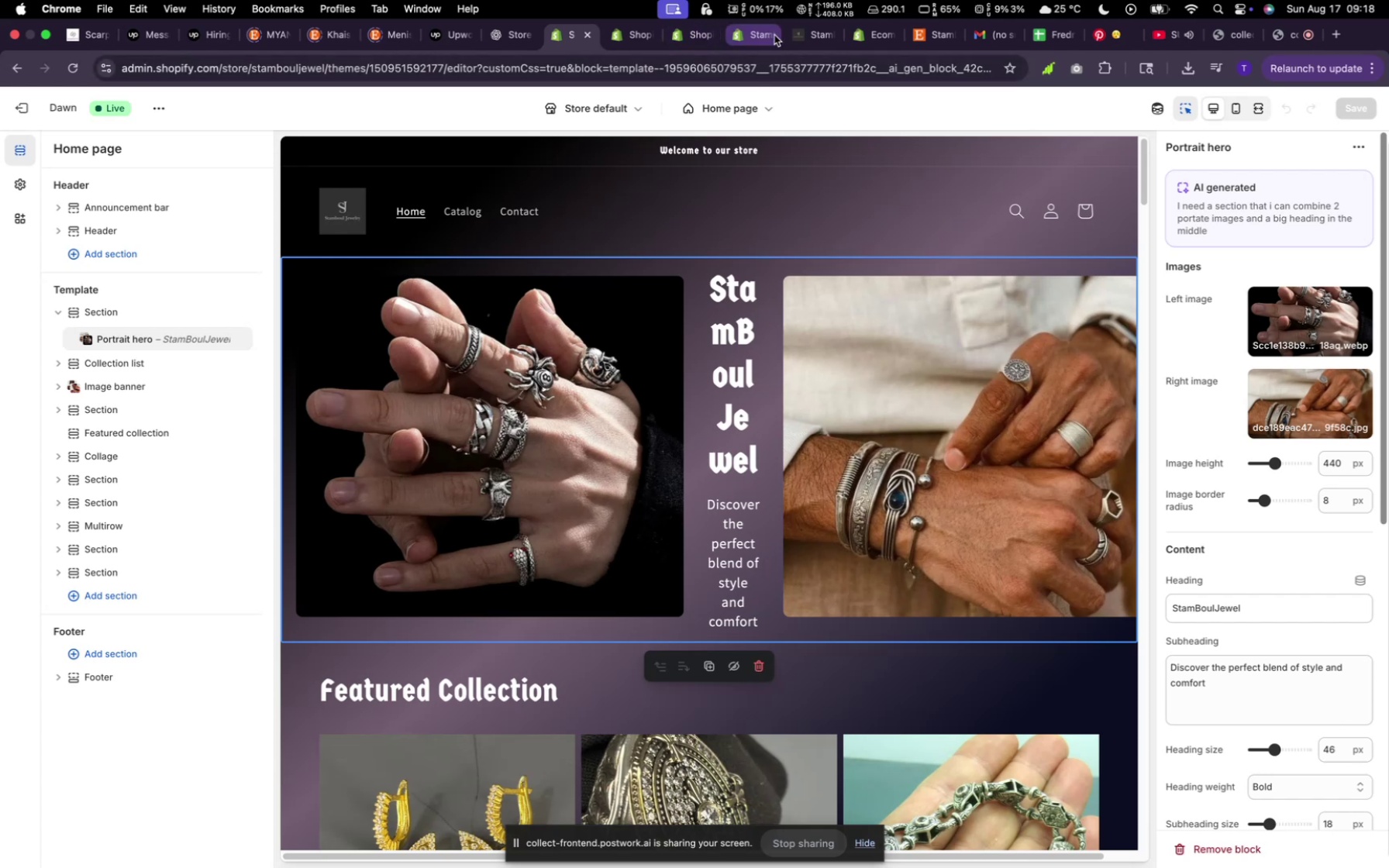 
left_click([812, 33])
 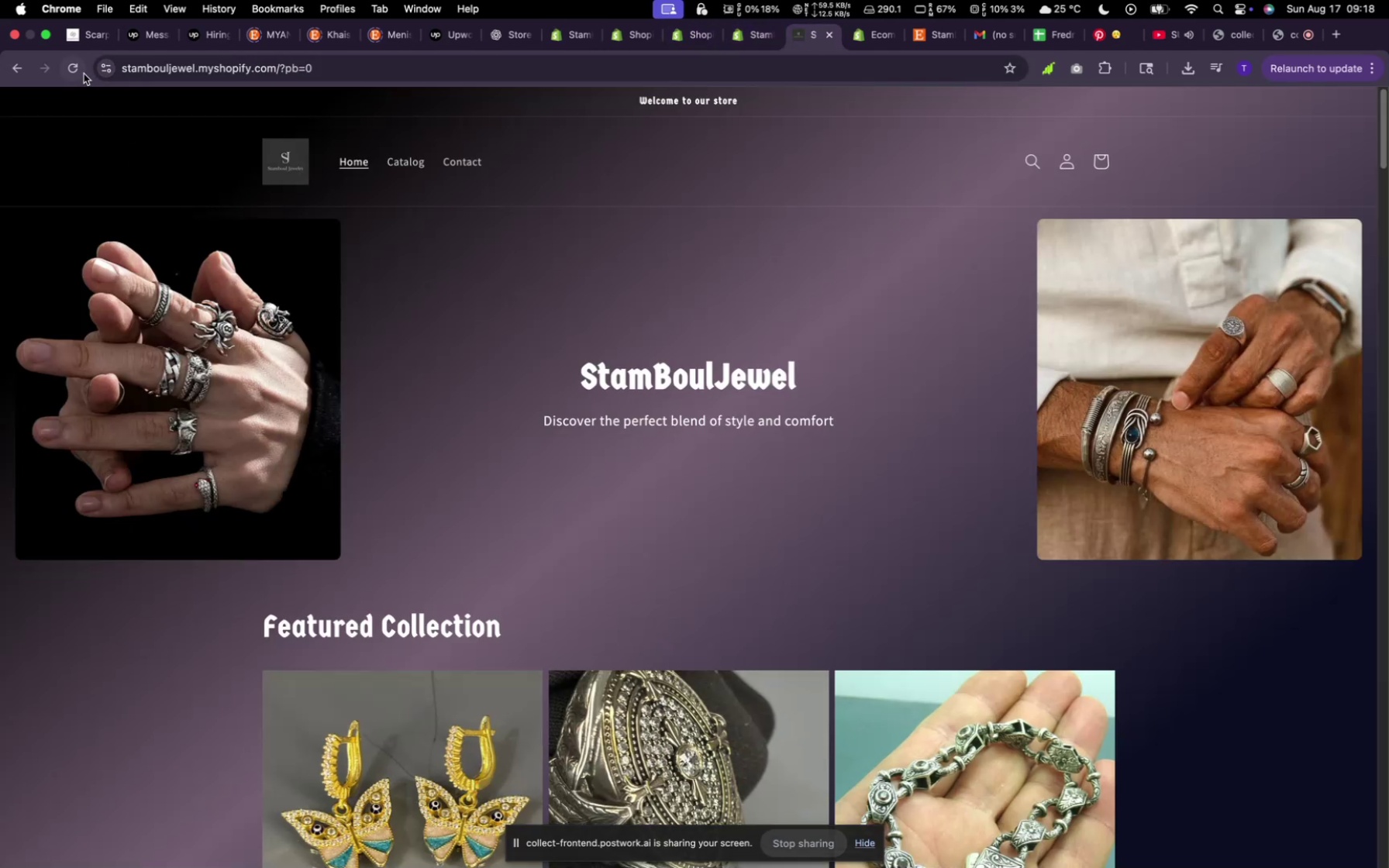 
left_click([72, 67])
 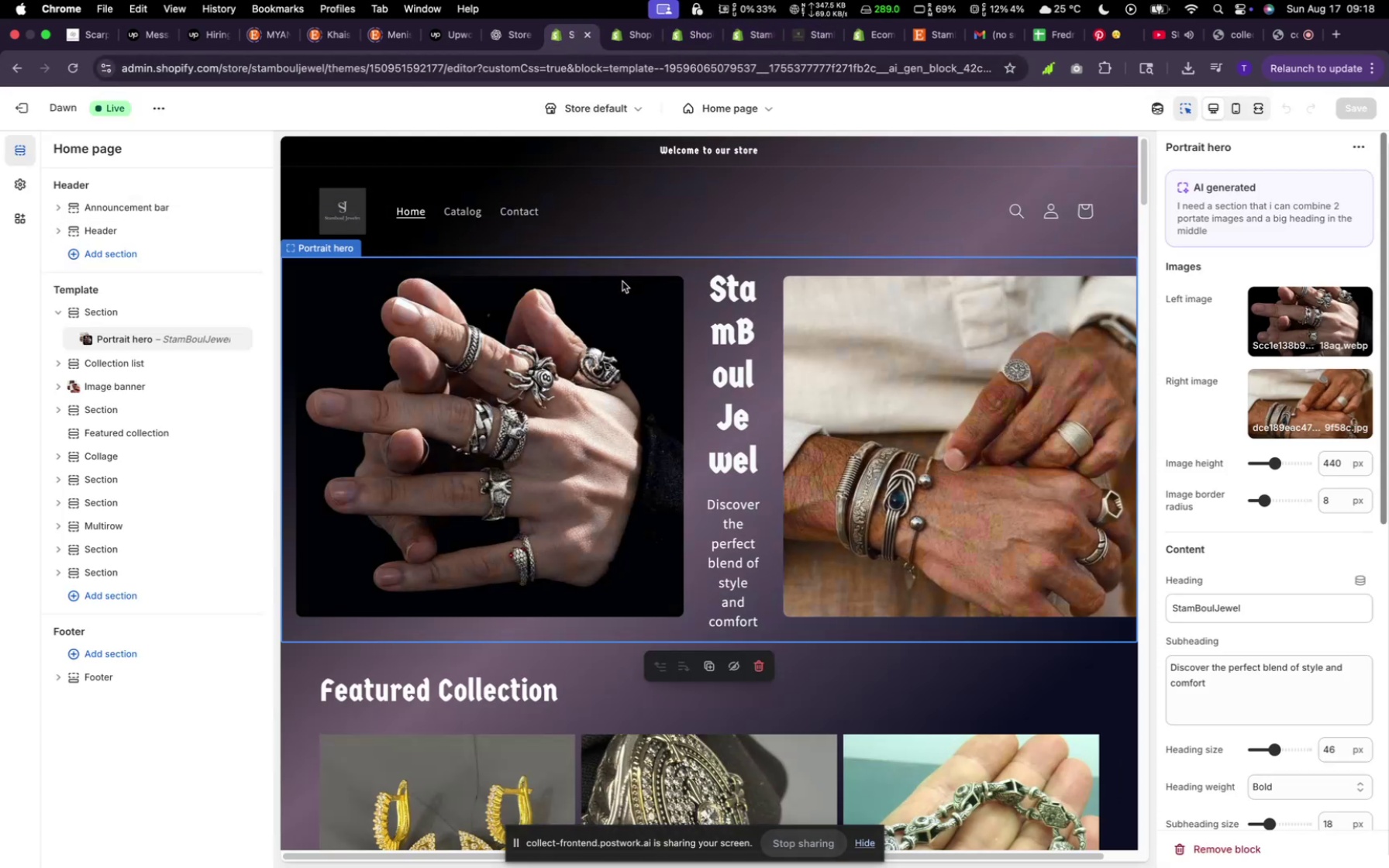 
wait(6.15)
 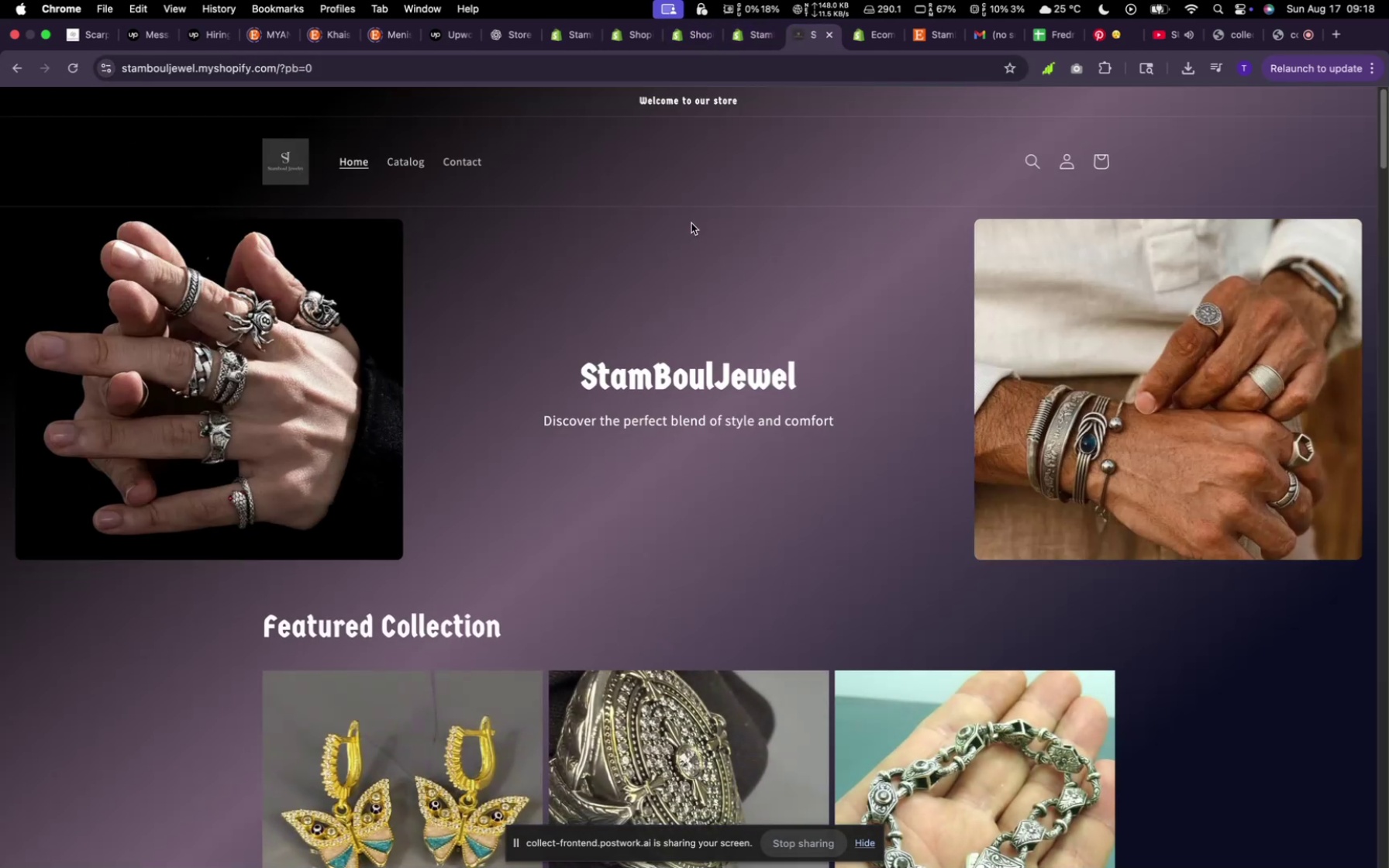 
left_click([1253, 113])
 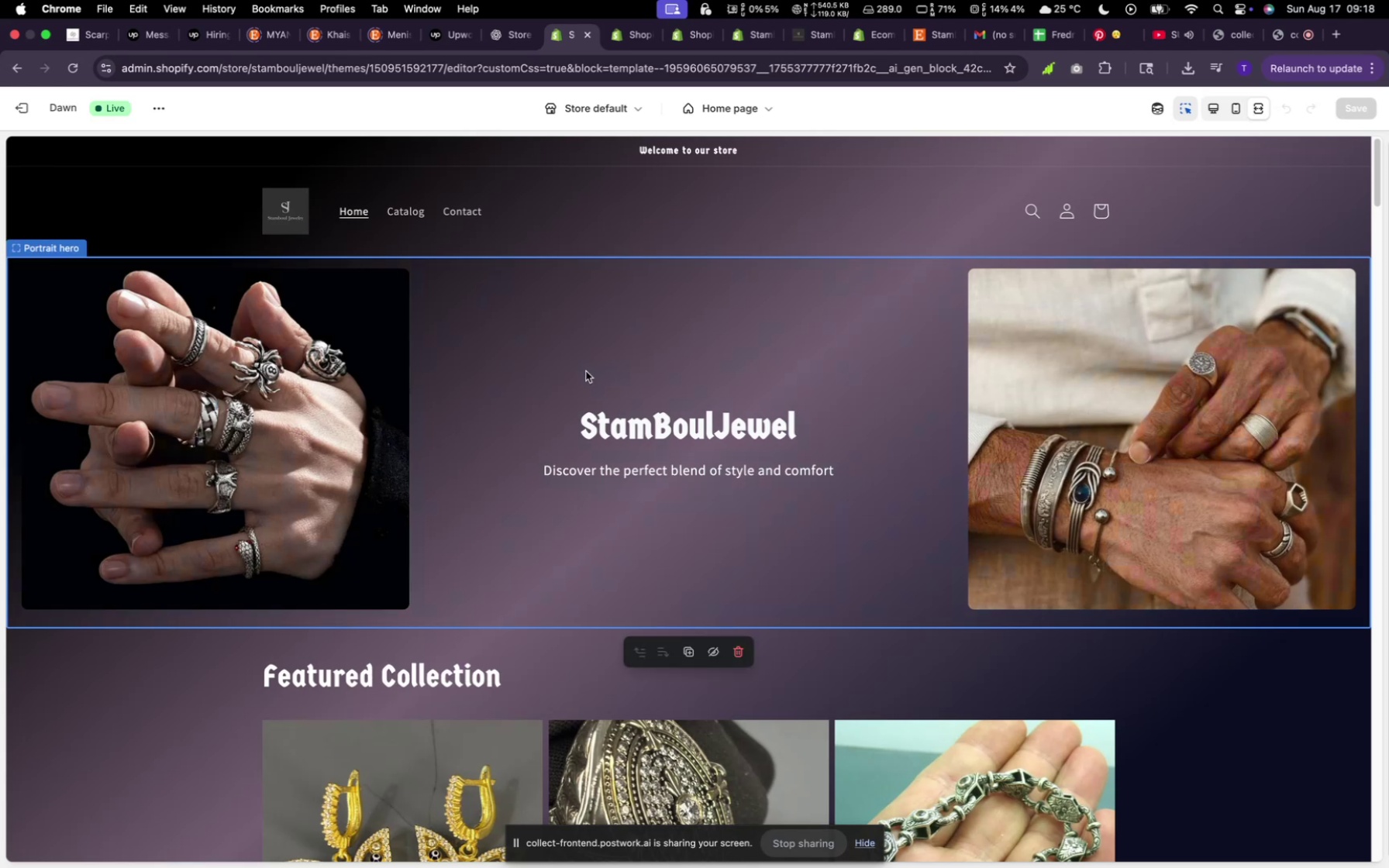 
wait(10.13)
 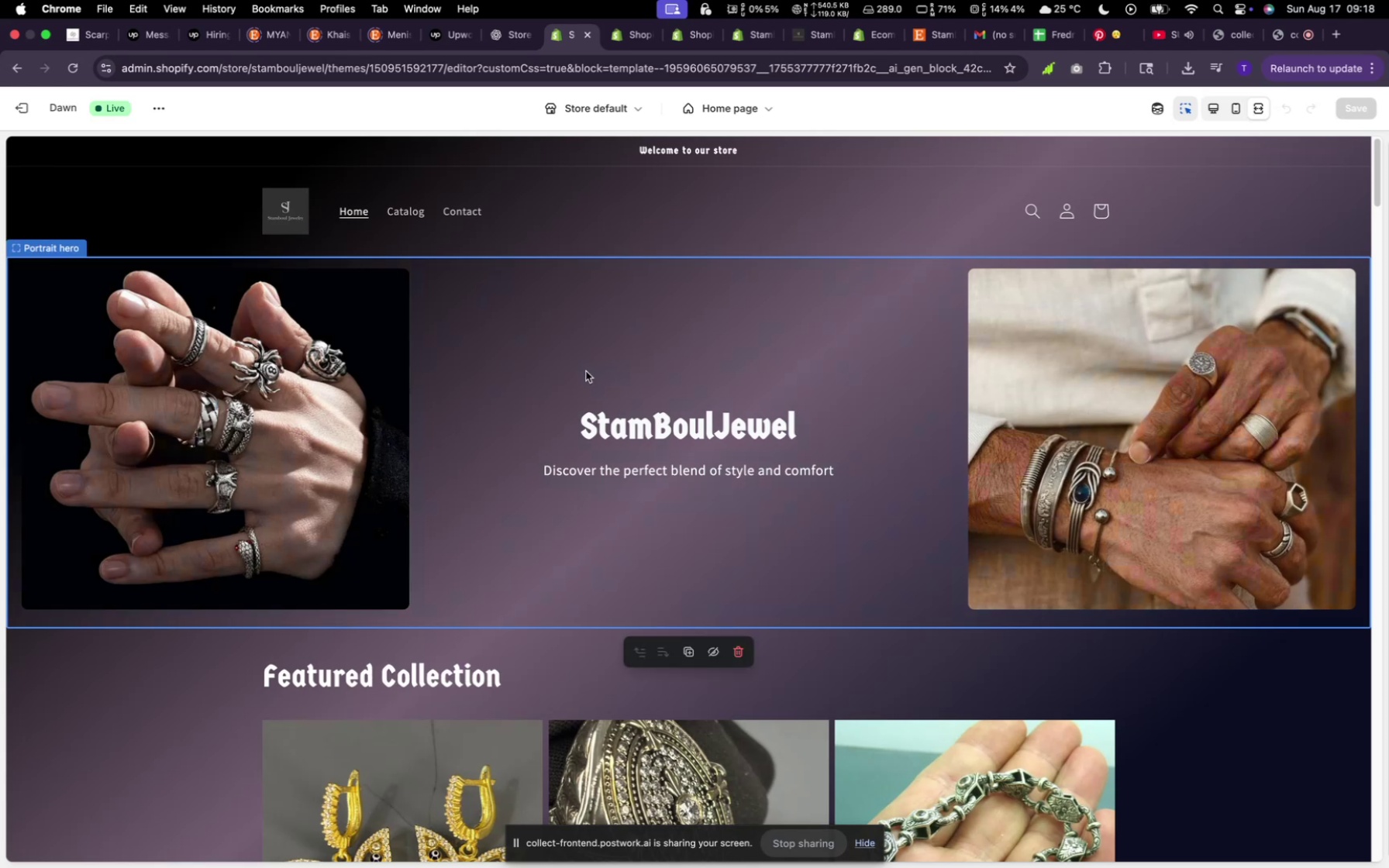 
left_click([1232, 114])
 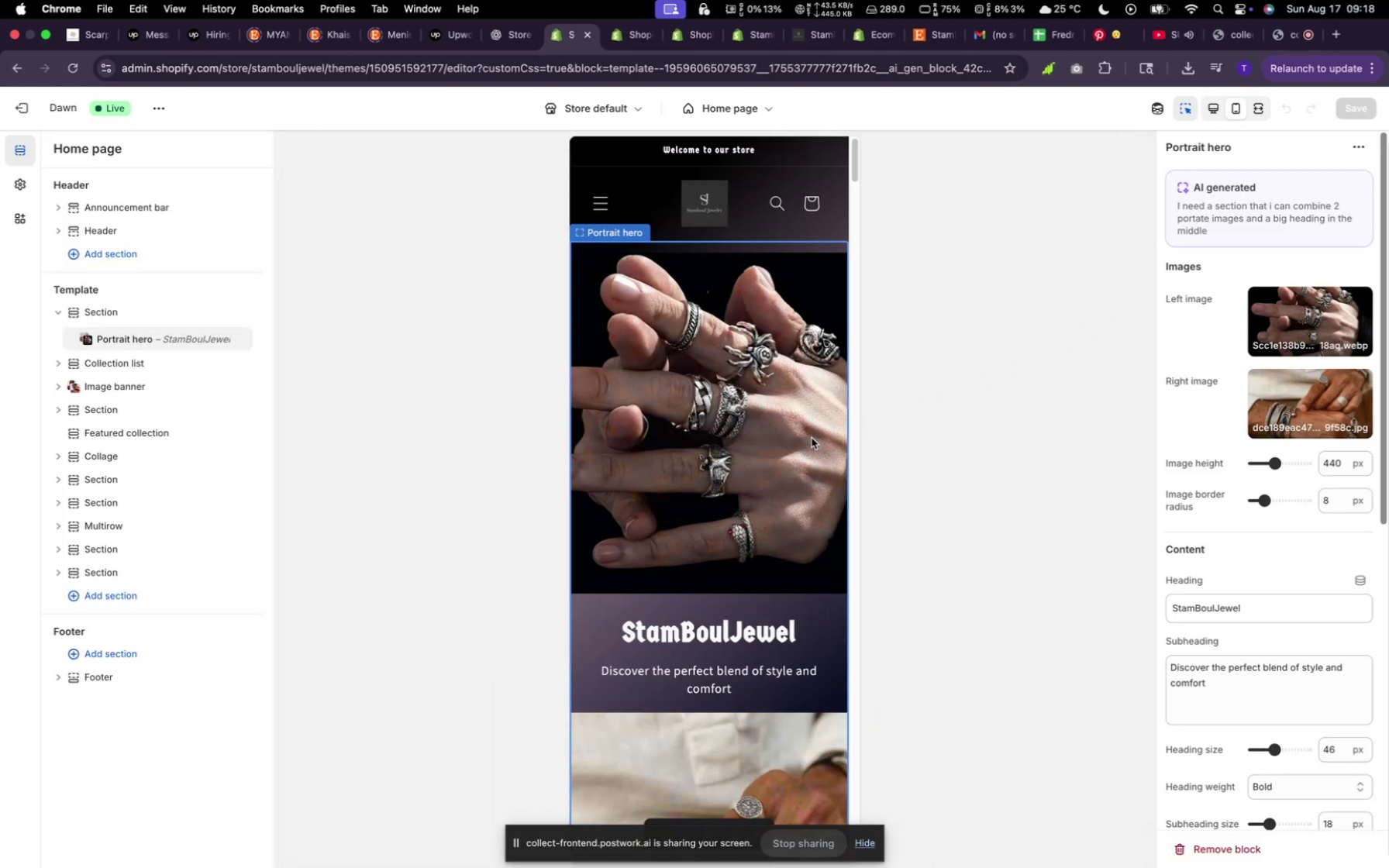 
scroll: coordinate [812, 438], scroll_direction: down, amount: 4.0
 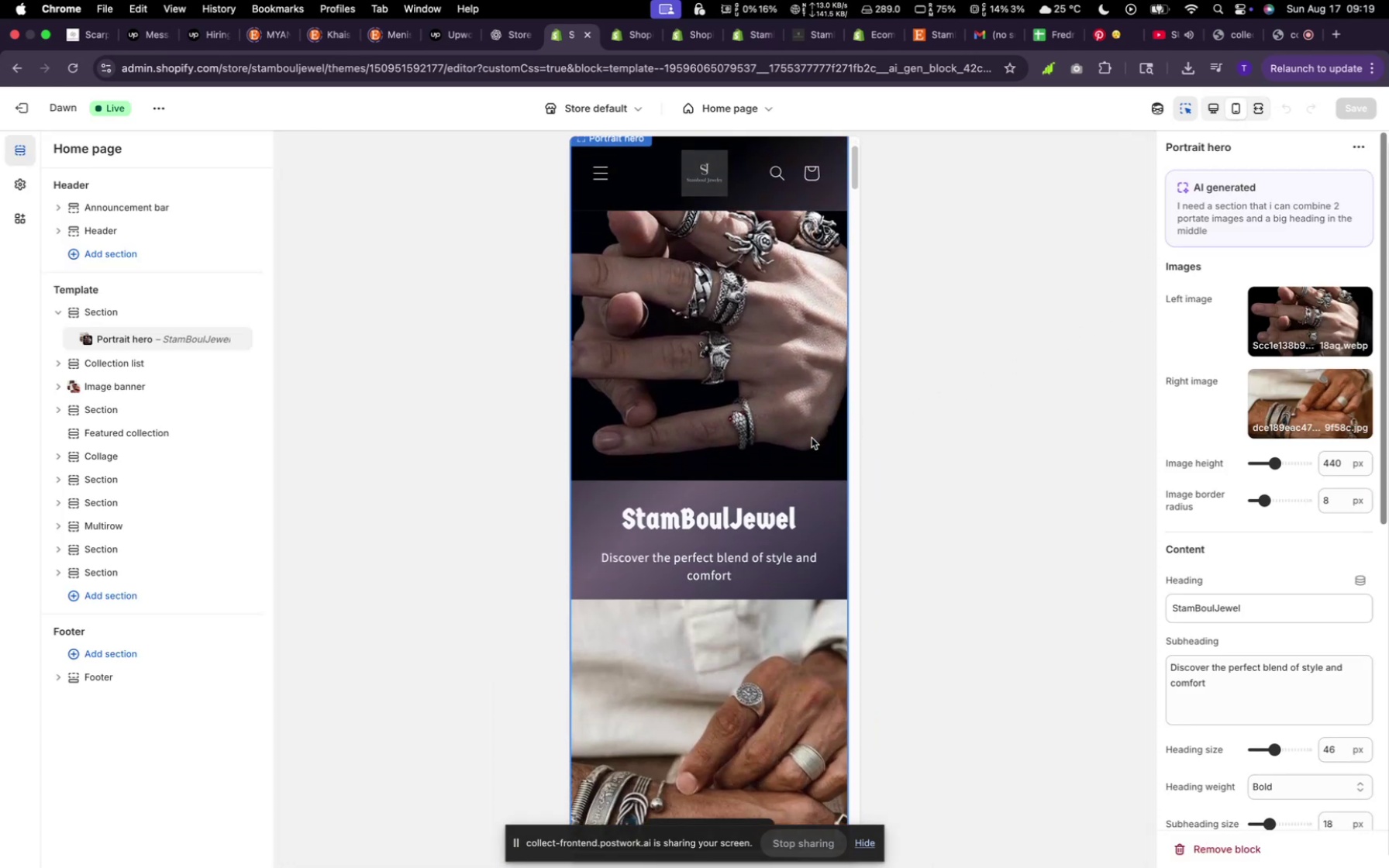 
scroll: coordinate [812, 438], scroll_direction: up, amount: 5.0
 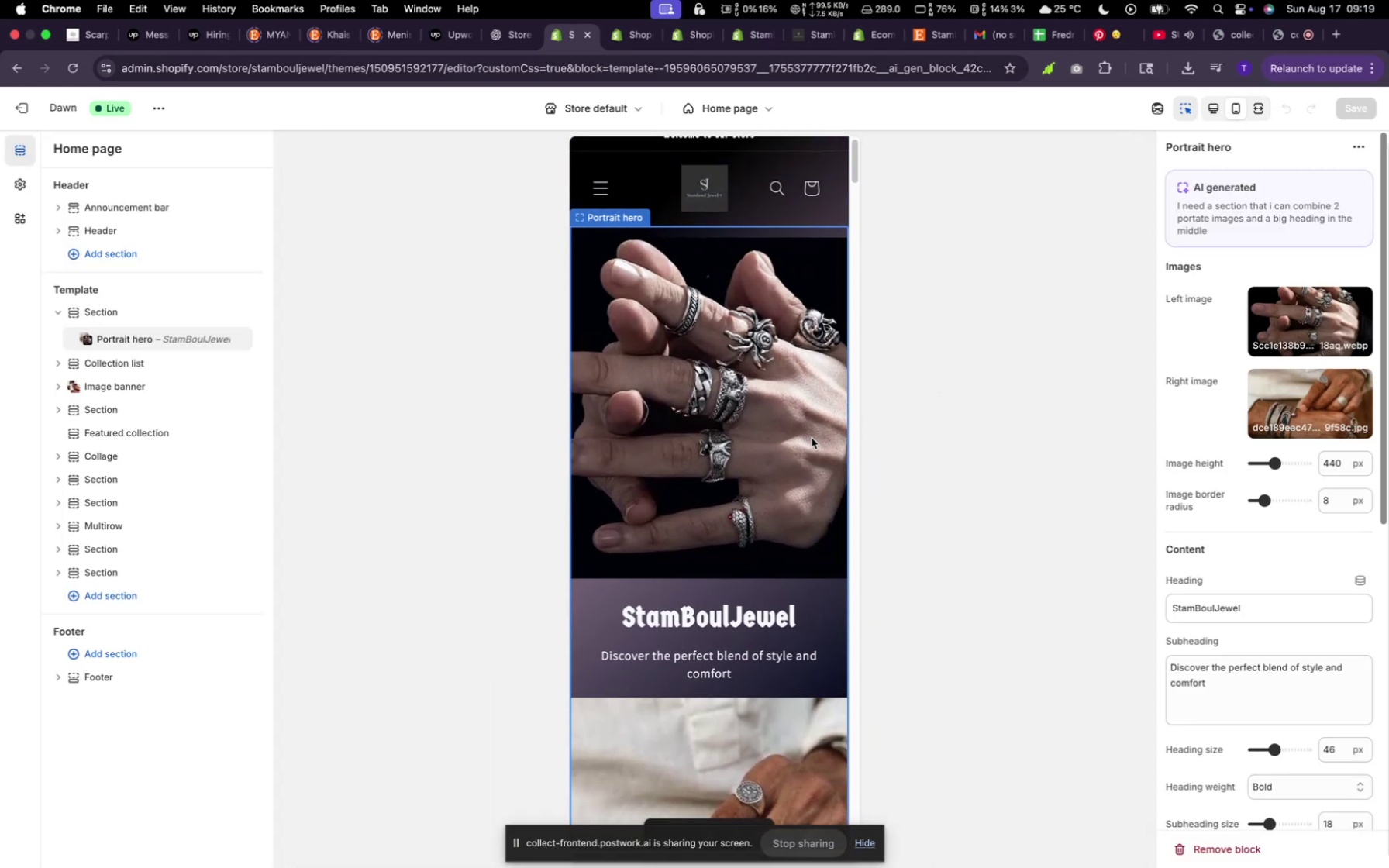 
scroll: coordinate [812, 438], scroll_direction: down, amount: 8.0
 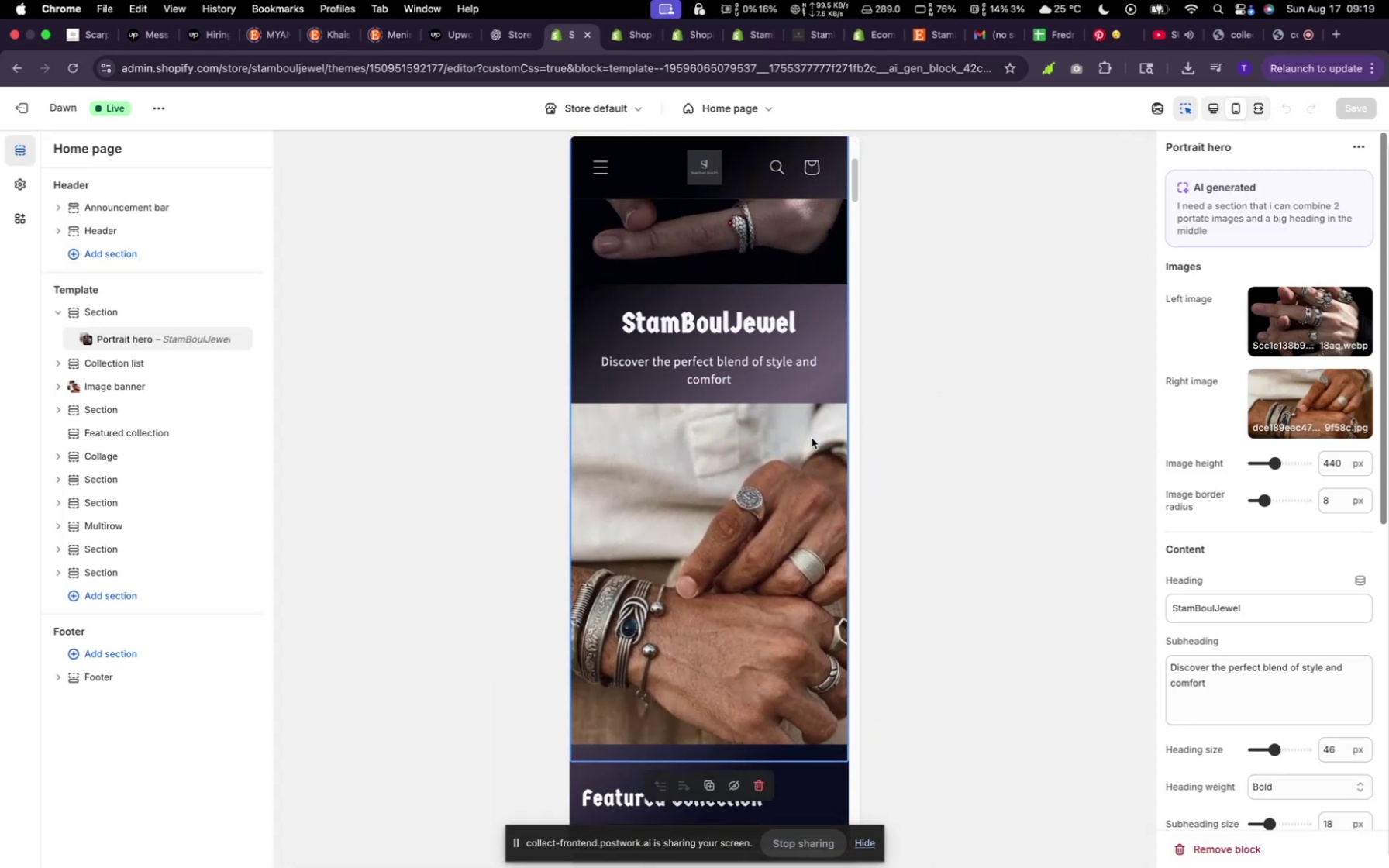 
scroll: coordinate [812, 438], scroll_direction: up, amount: 6.0
 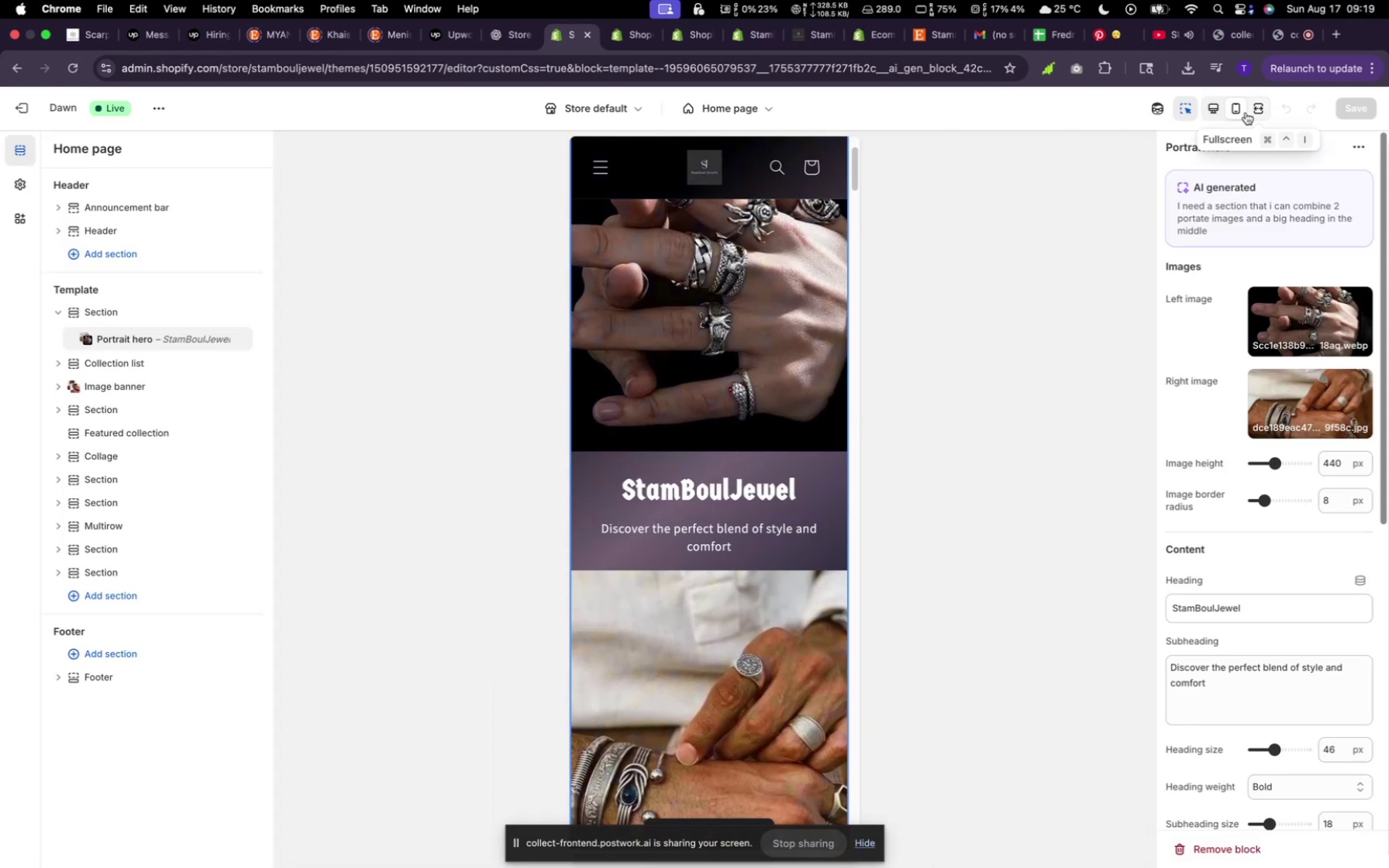 
left_click([1221, 114])
 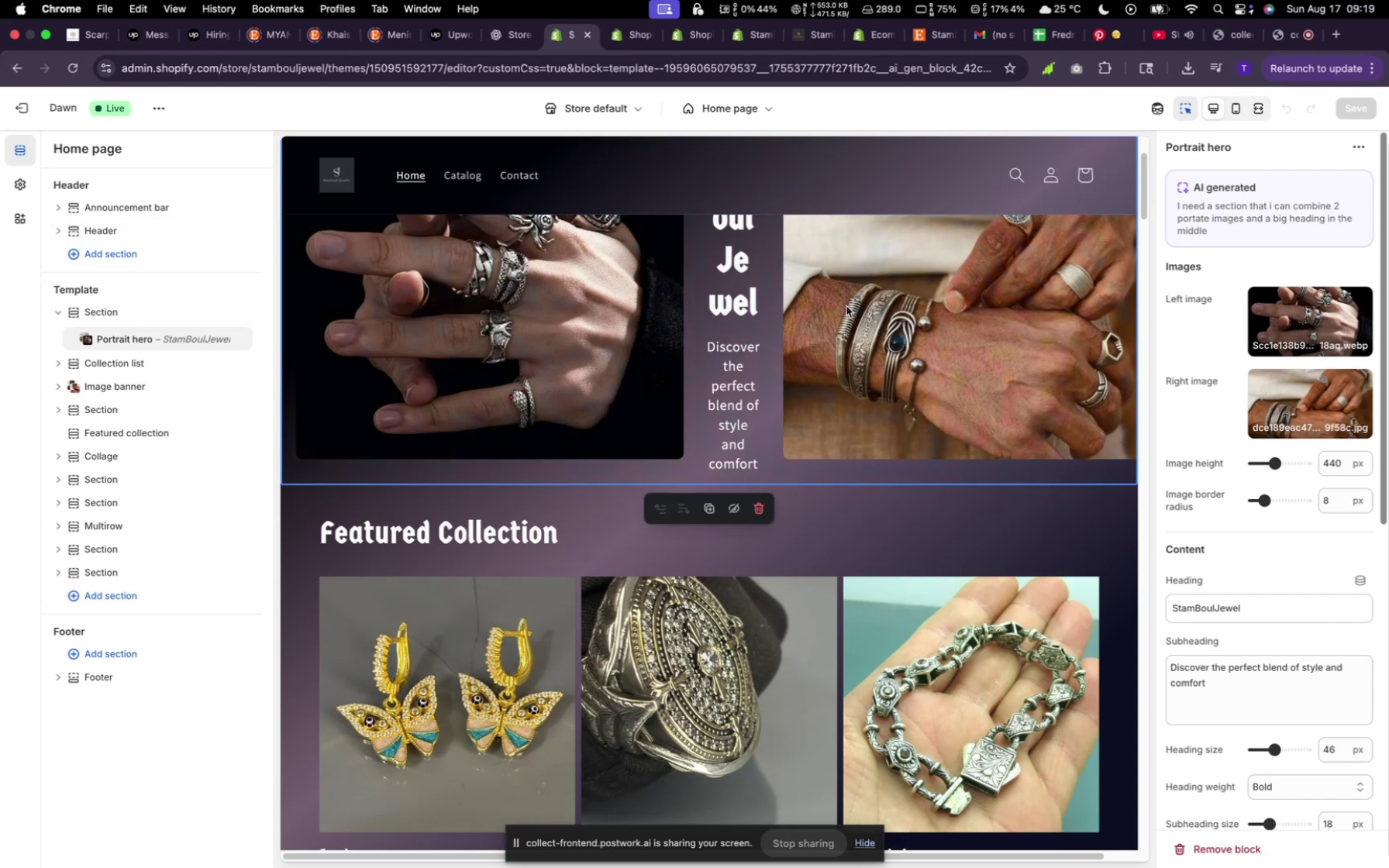 
scroll: coordinate [844, 333], scroll_direction: up, amount: 9.0
 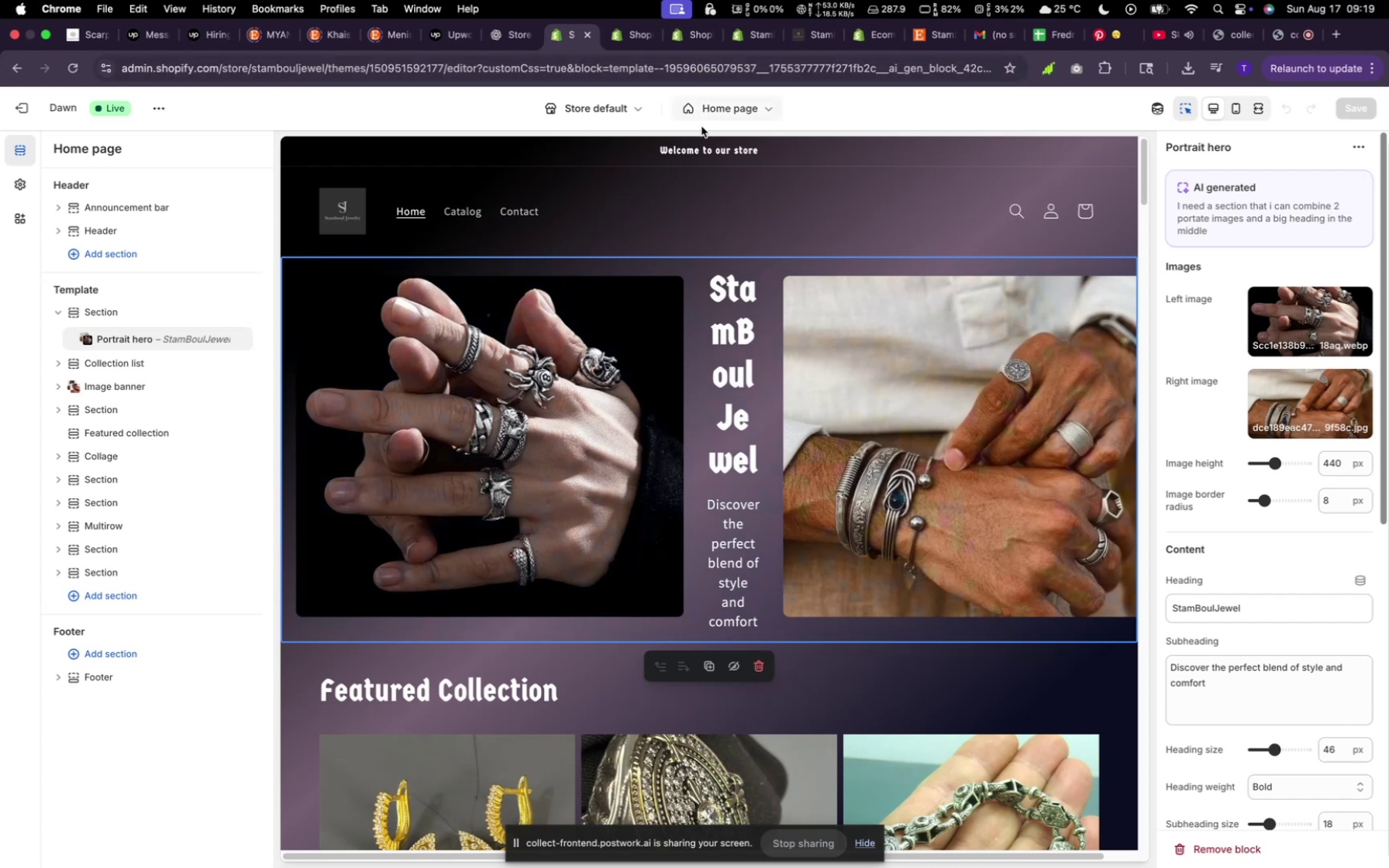 
wait(17.53)
 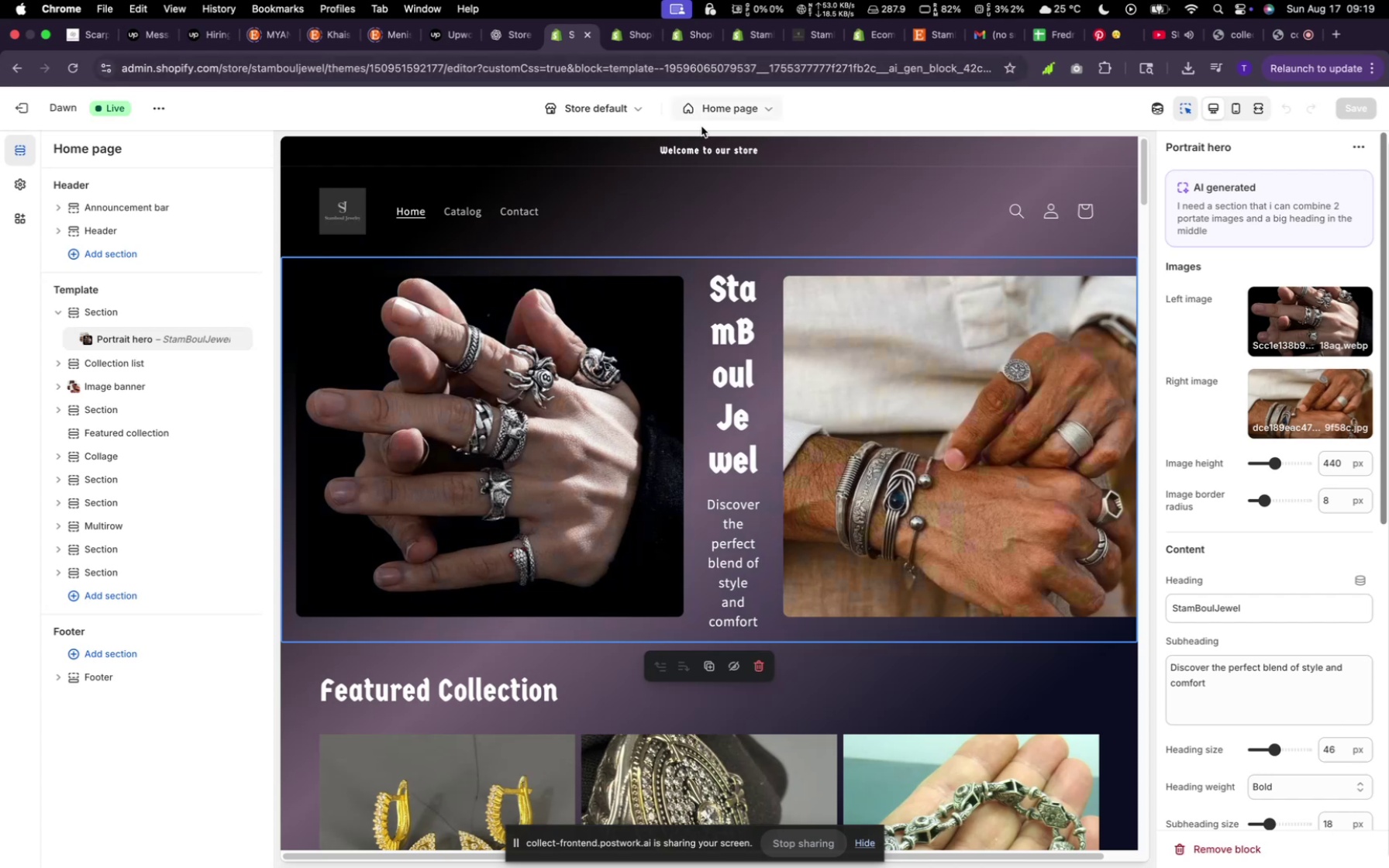 
left_click([812, 43])
 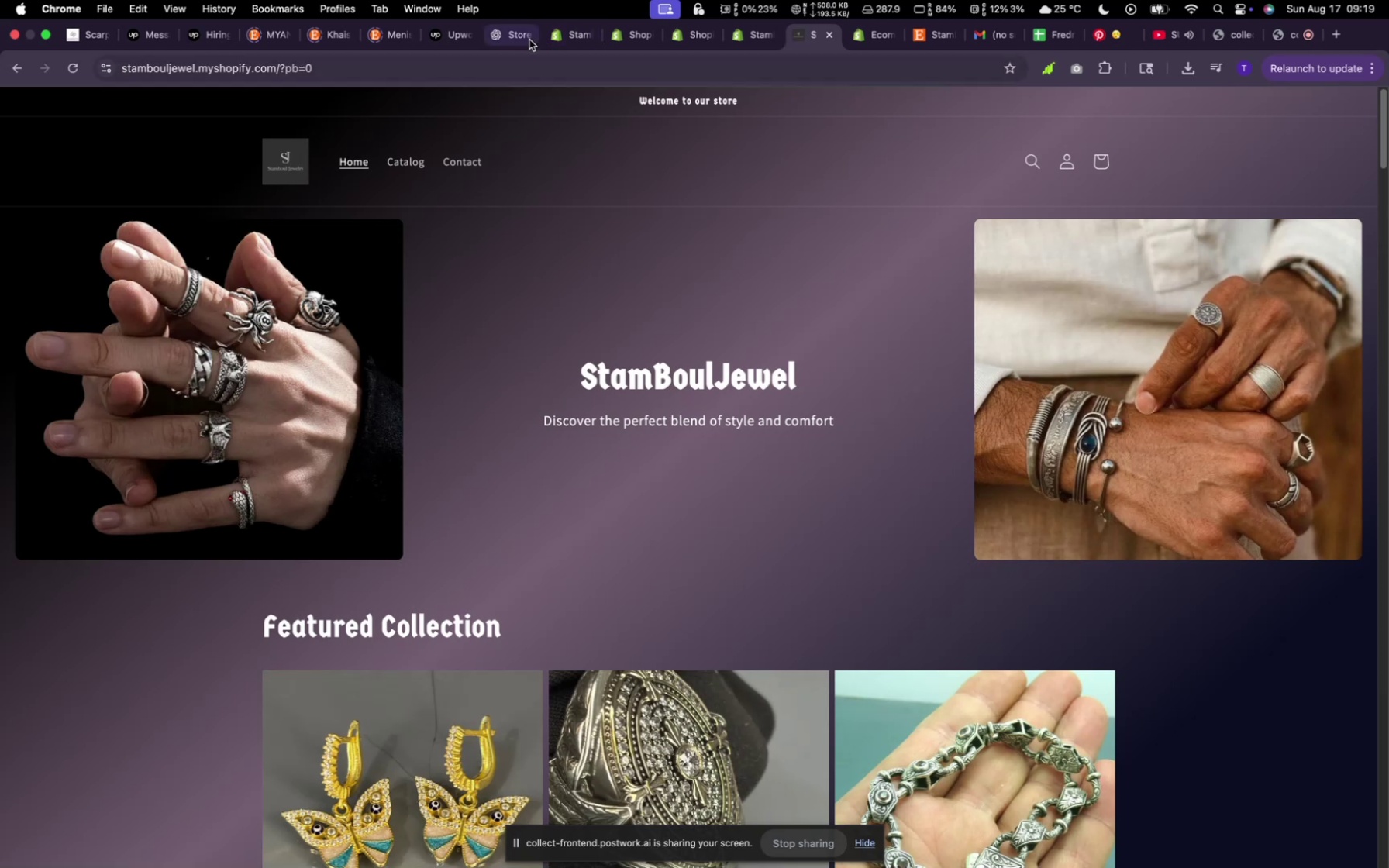 
left_click([624, 40])
 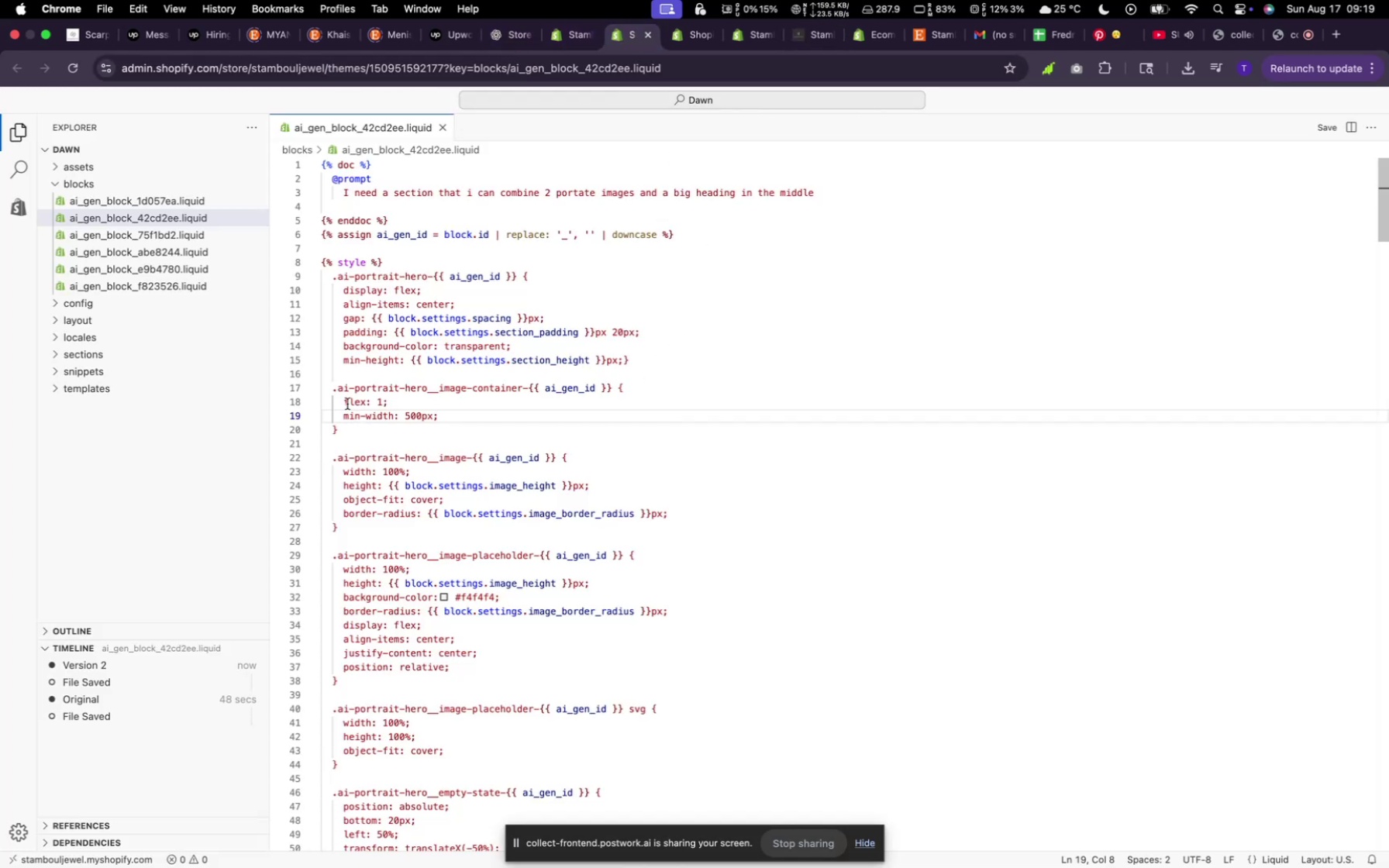 
left_click([347, 404])
 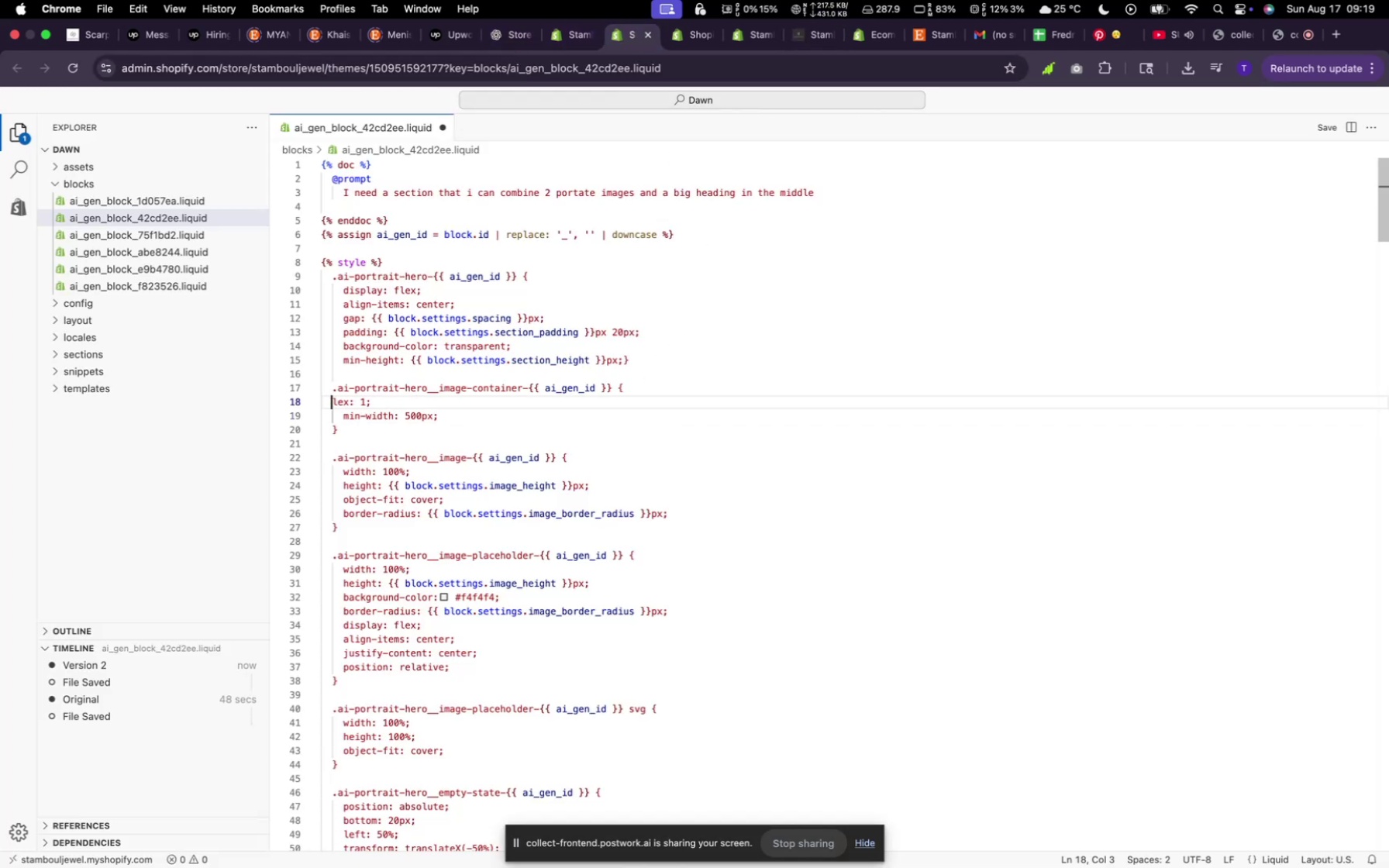 
key(Backspace)
 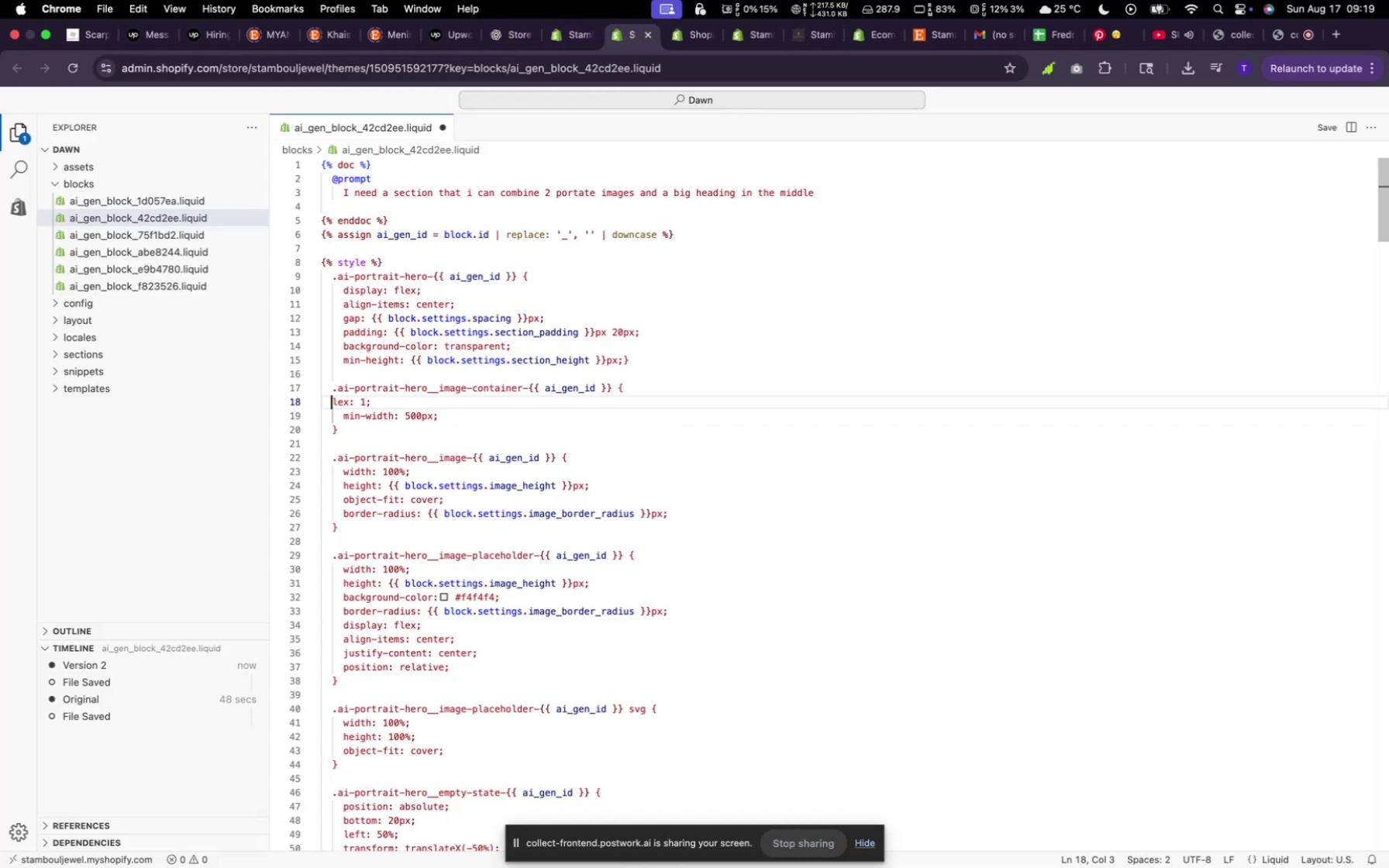 
key(Backspace)
 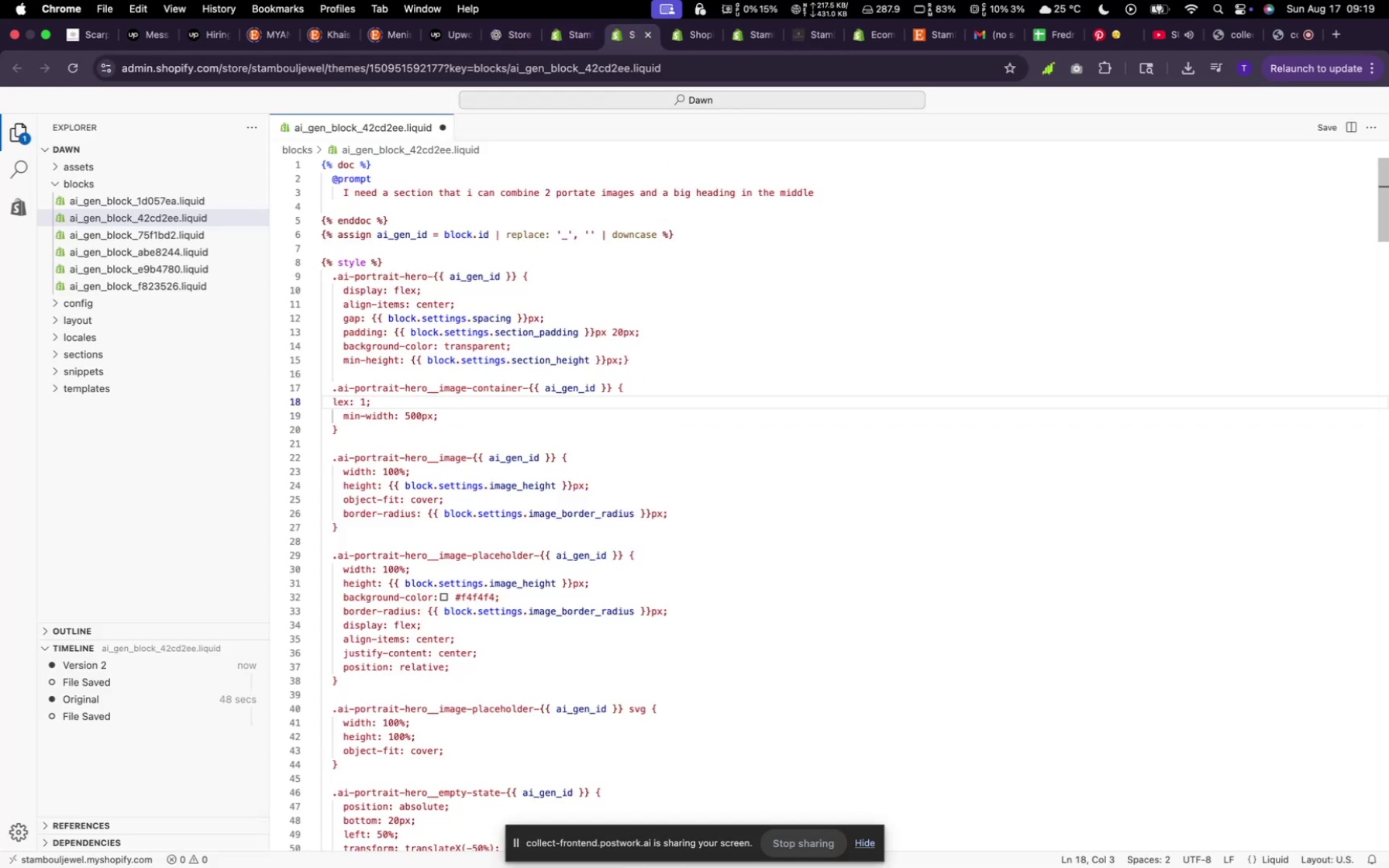 
key(Meta+Z)
 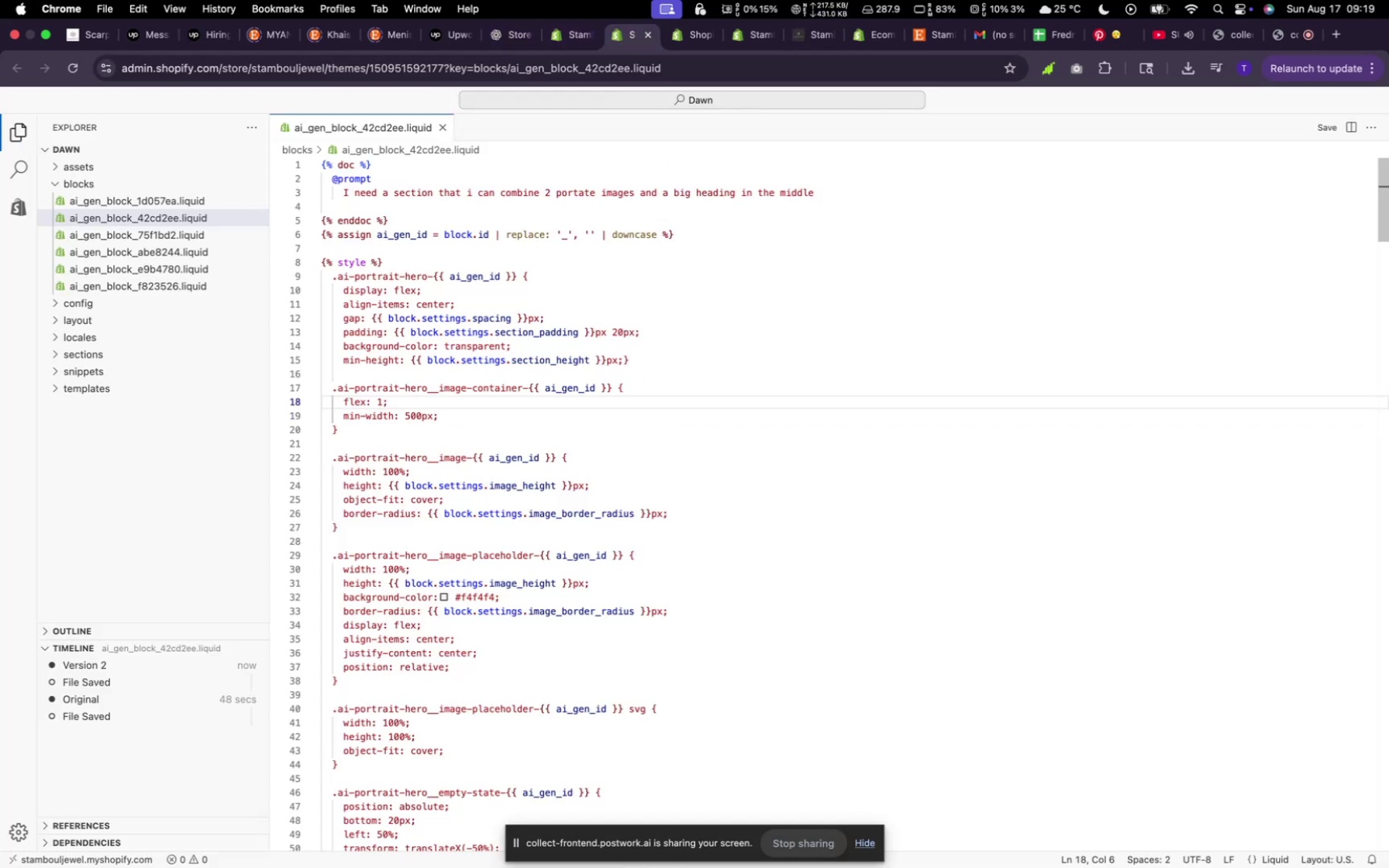 
key(Meta+Z)
 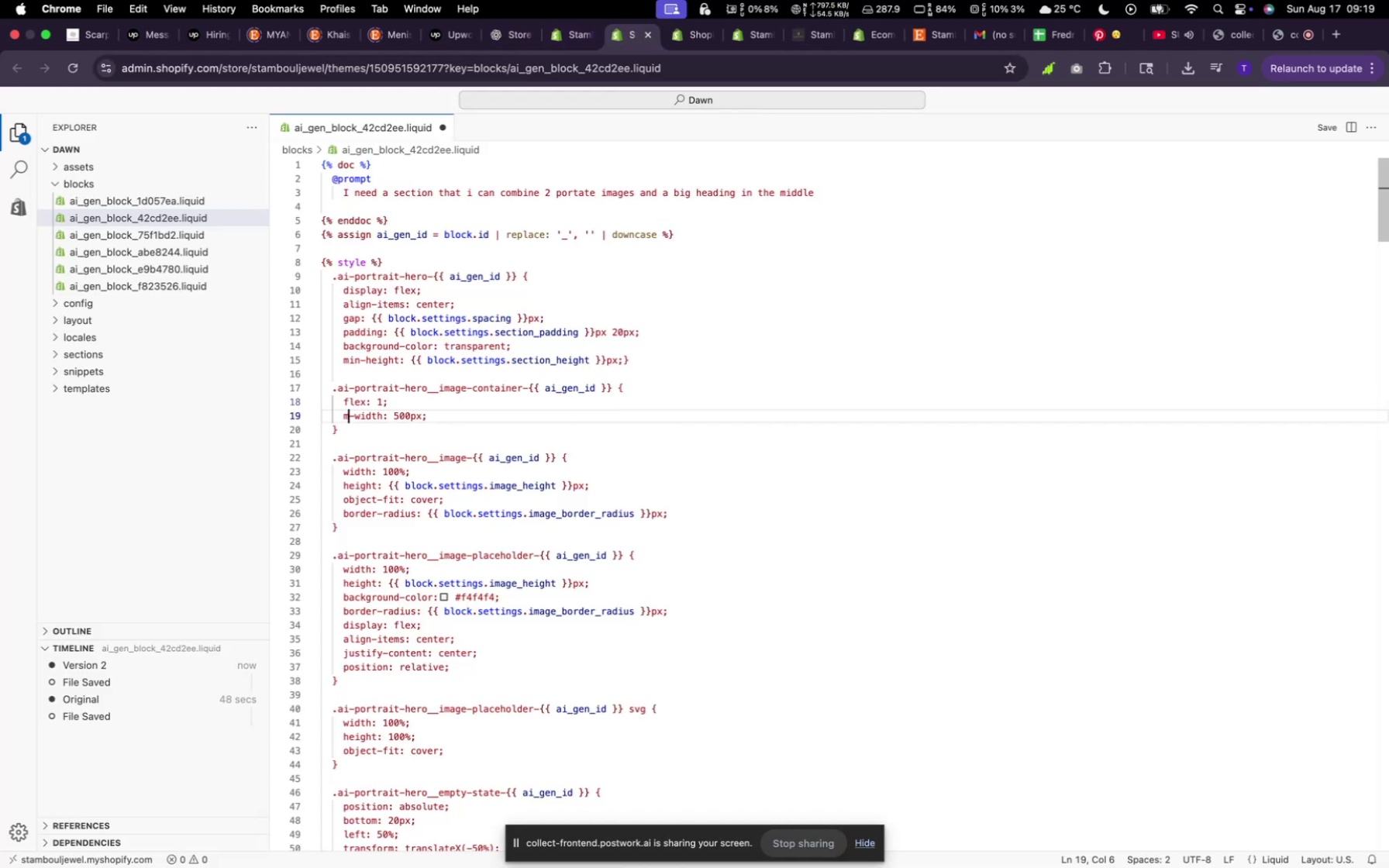 
key(Meta+Z)
 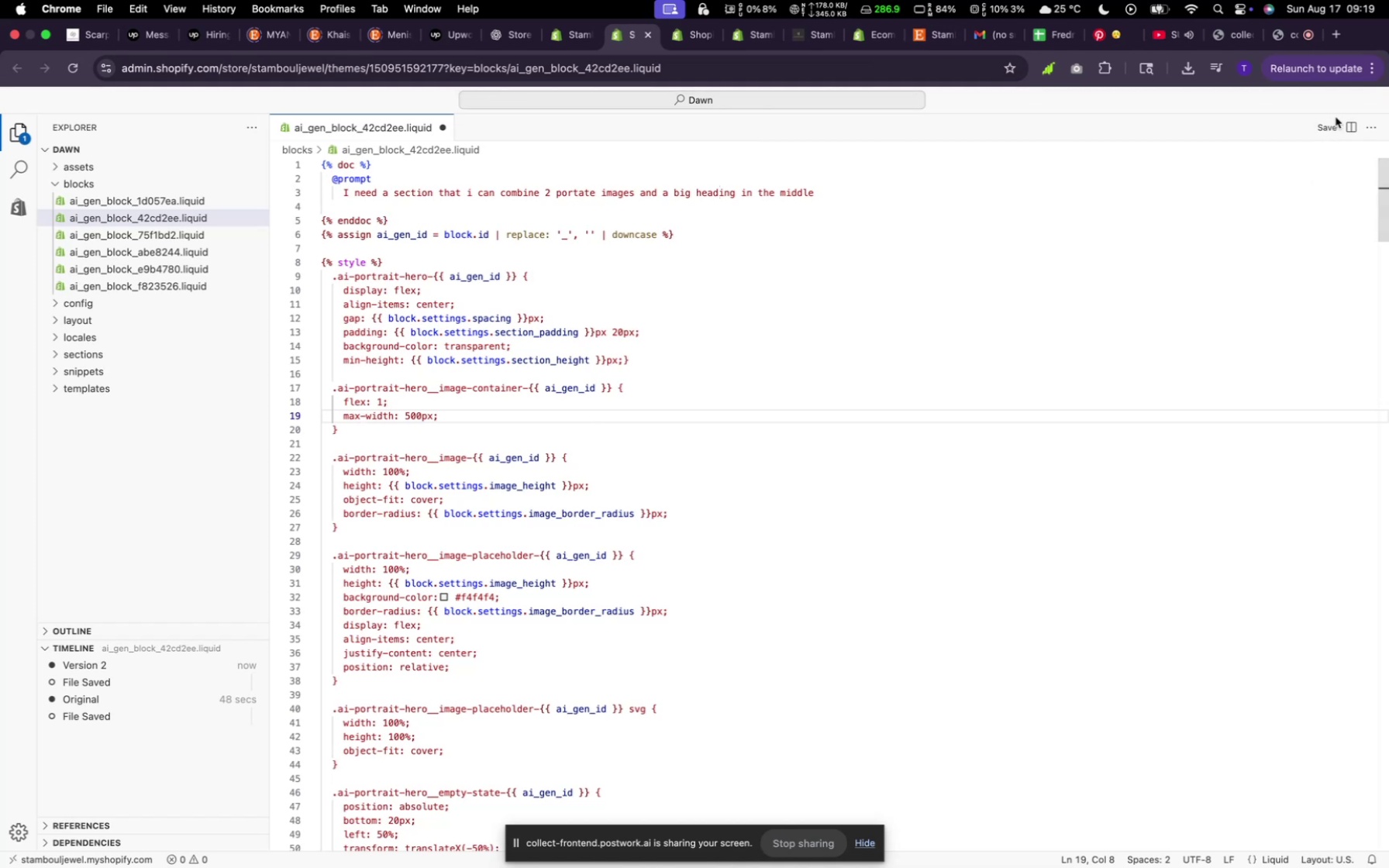 
double_click([1326, 123])
 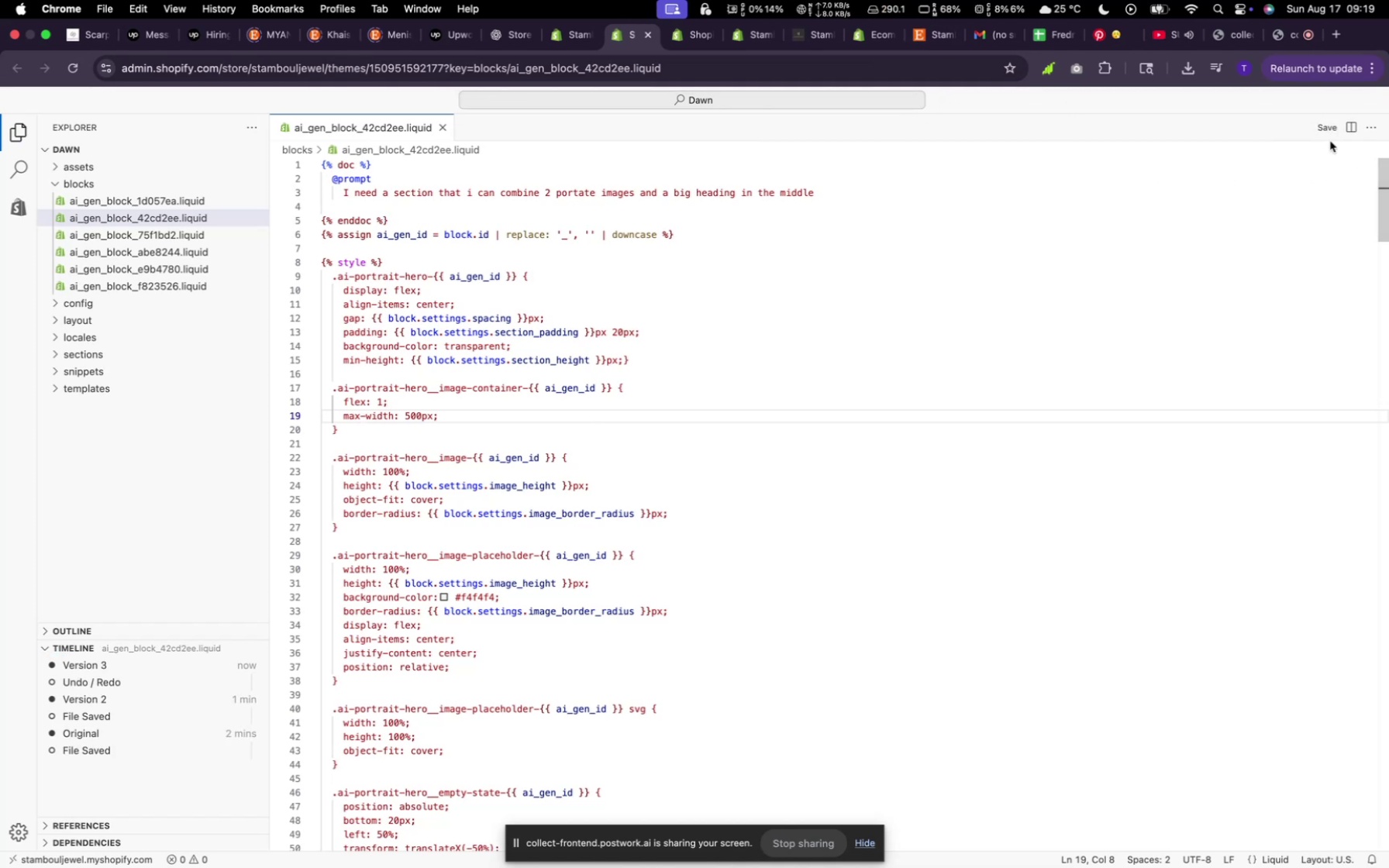 
left_click([1327, 133])
 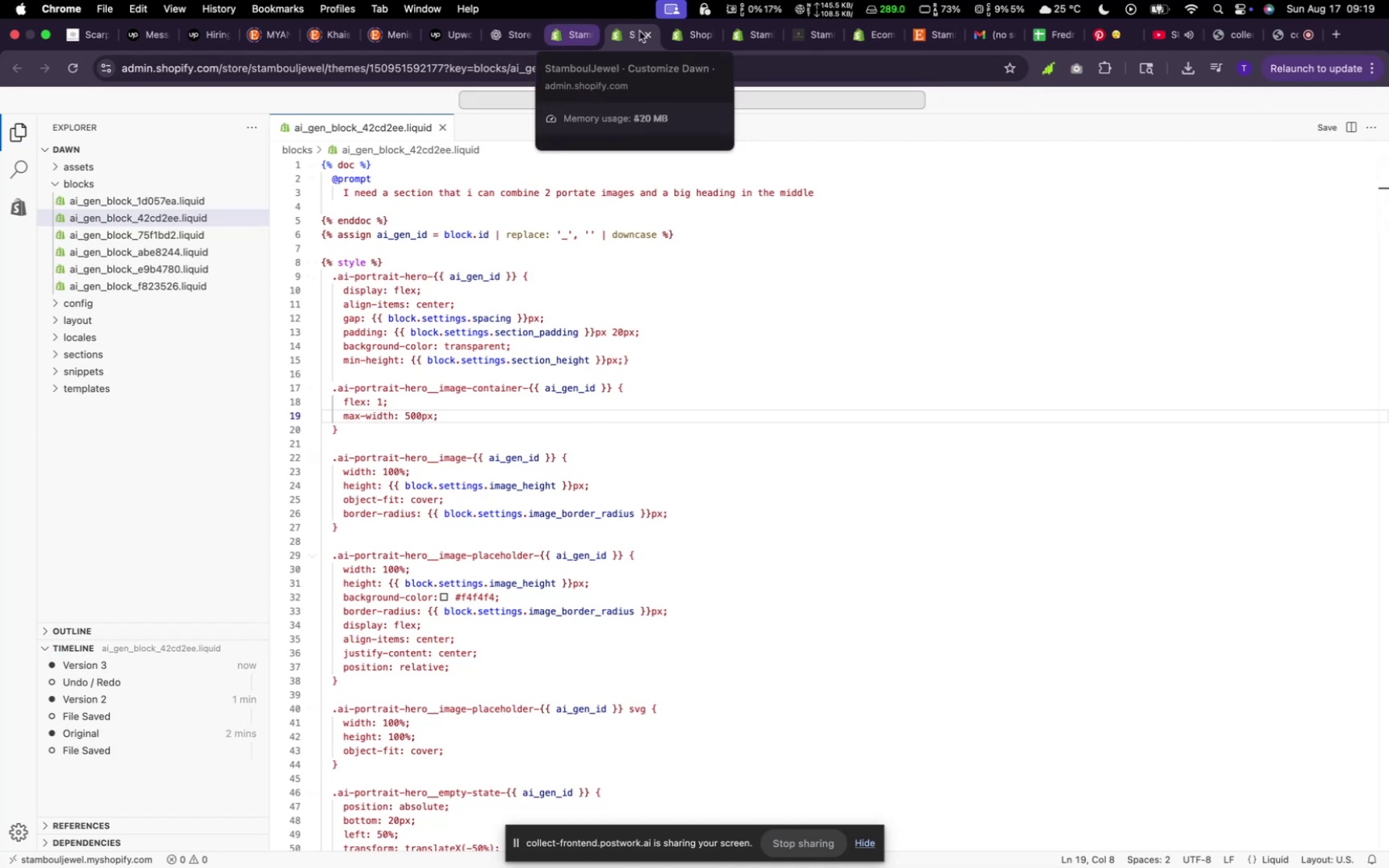 
wait(5.74)
 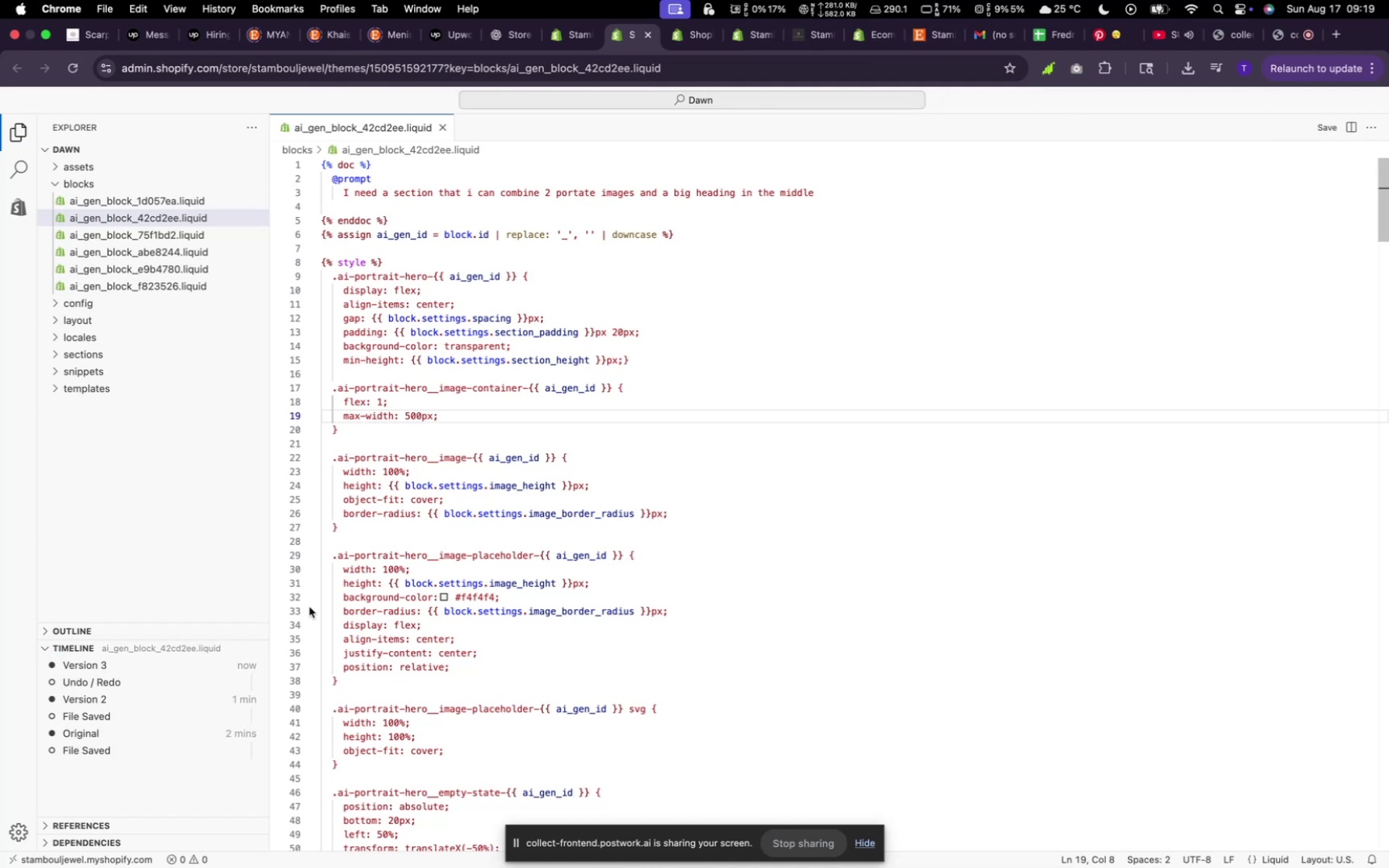 
left_click([807, 42])
 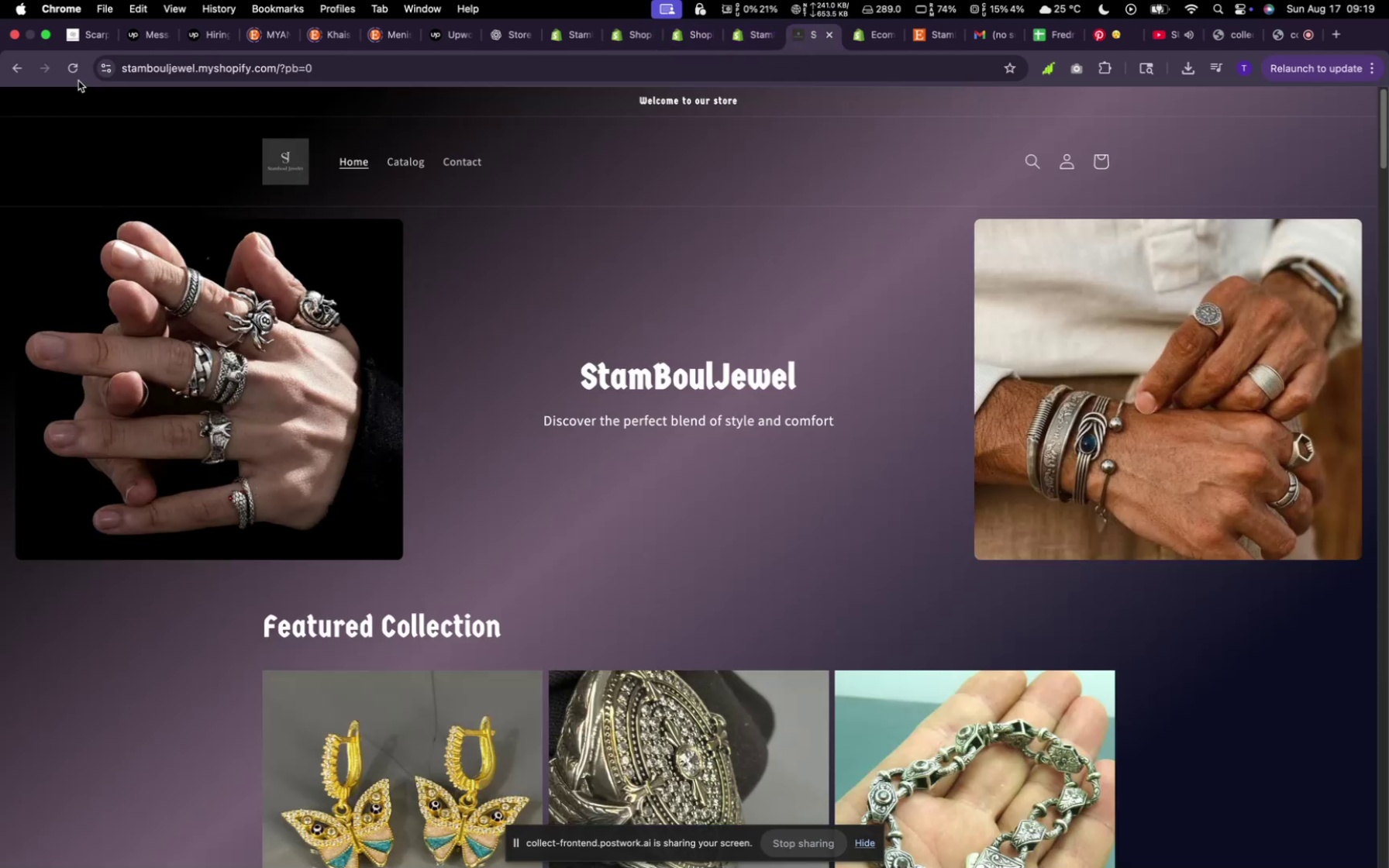 
left_click([74, 75])
 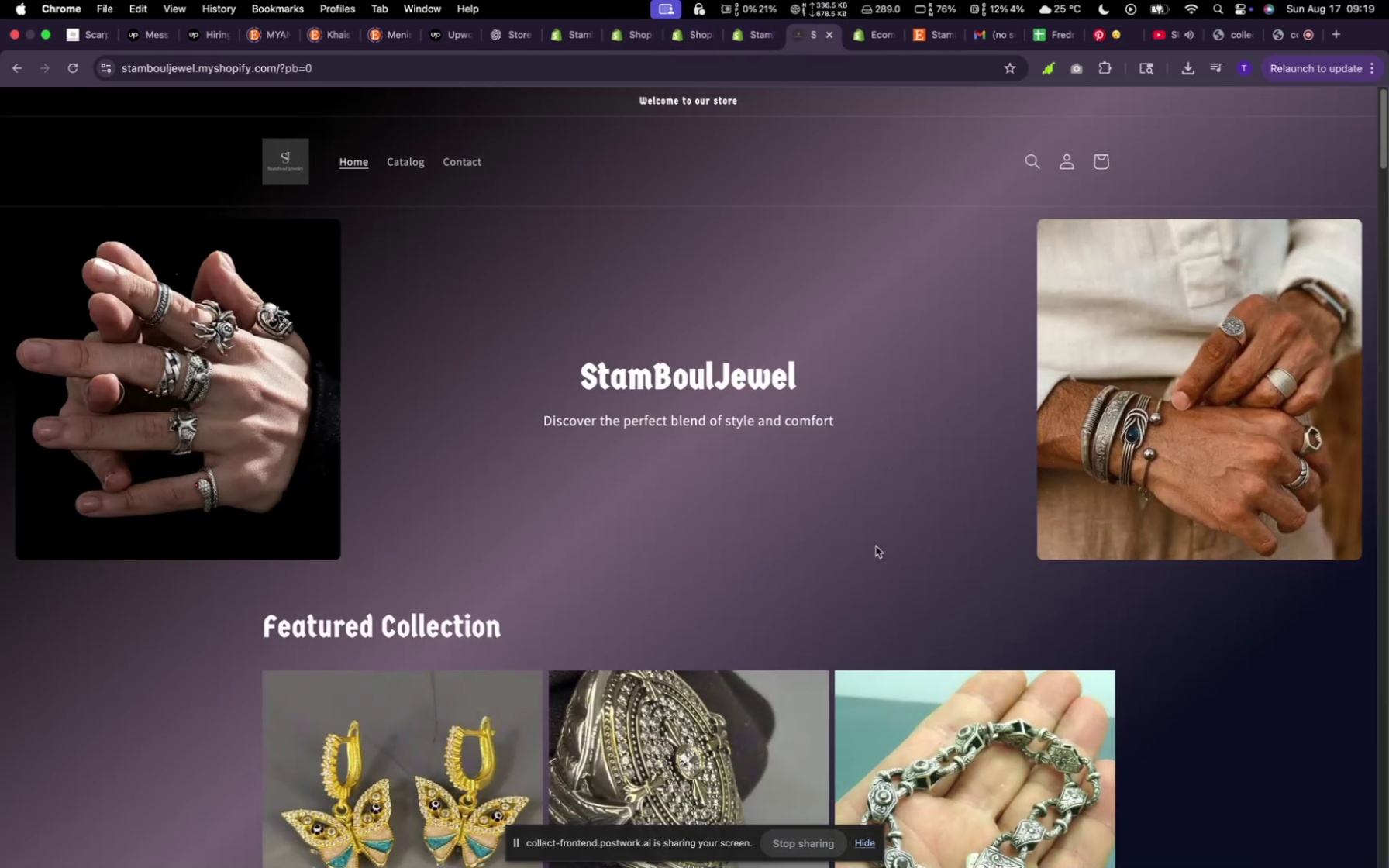 
wait(8.96)
 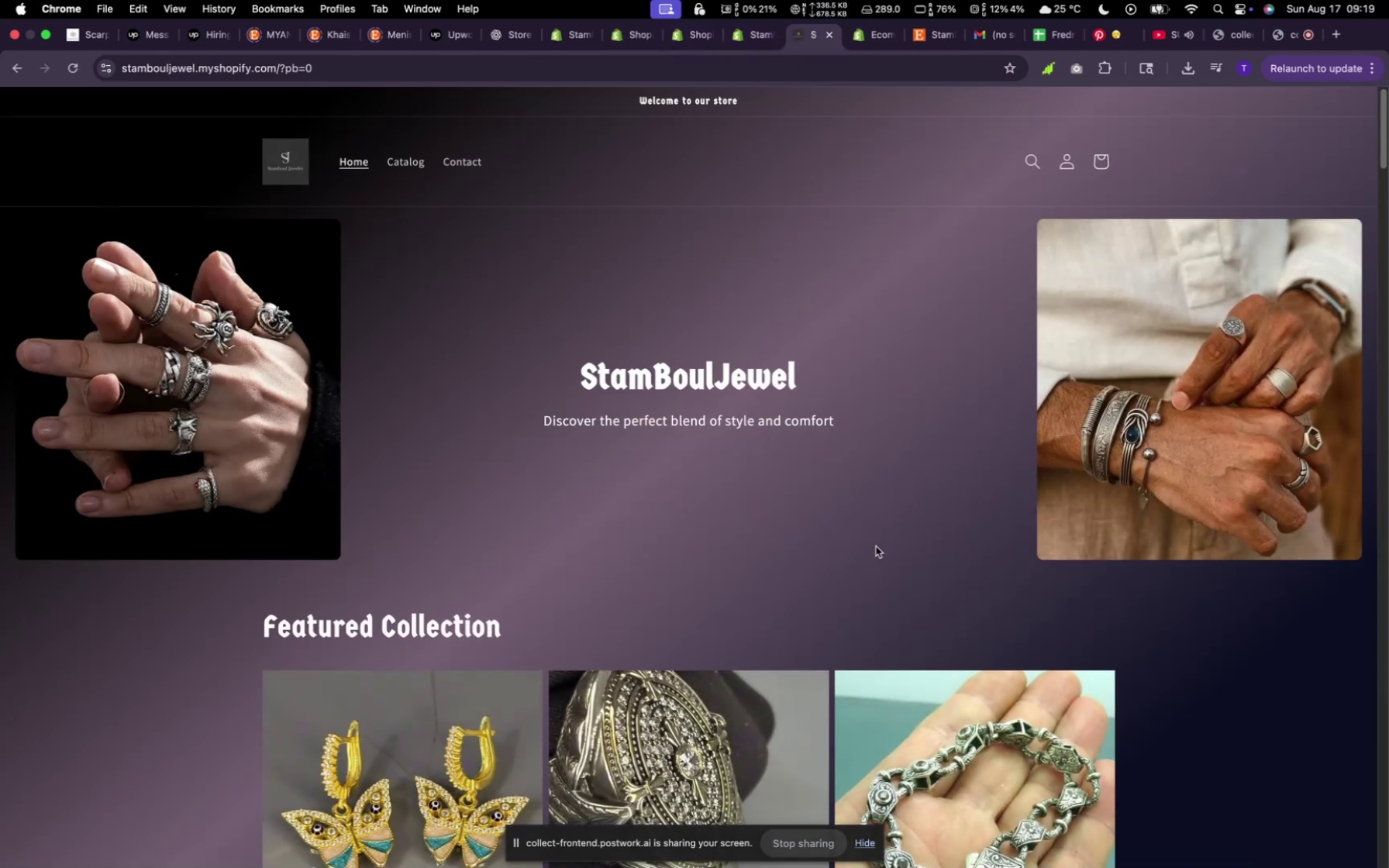 
left_click([560, 43])
 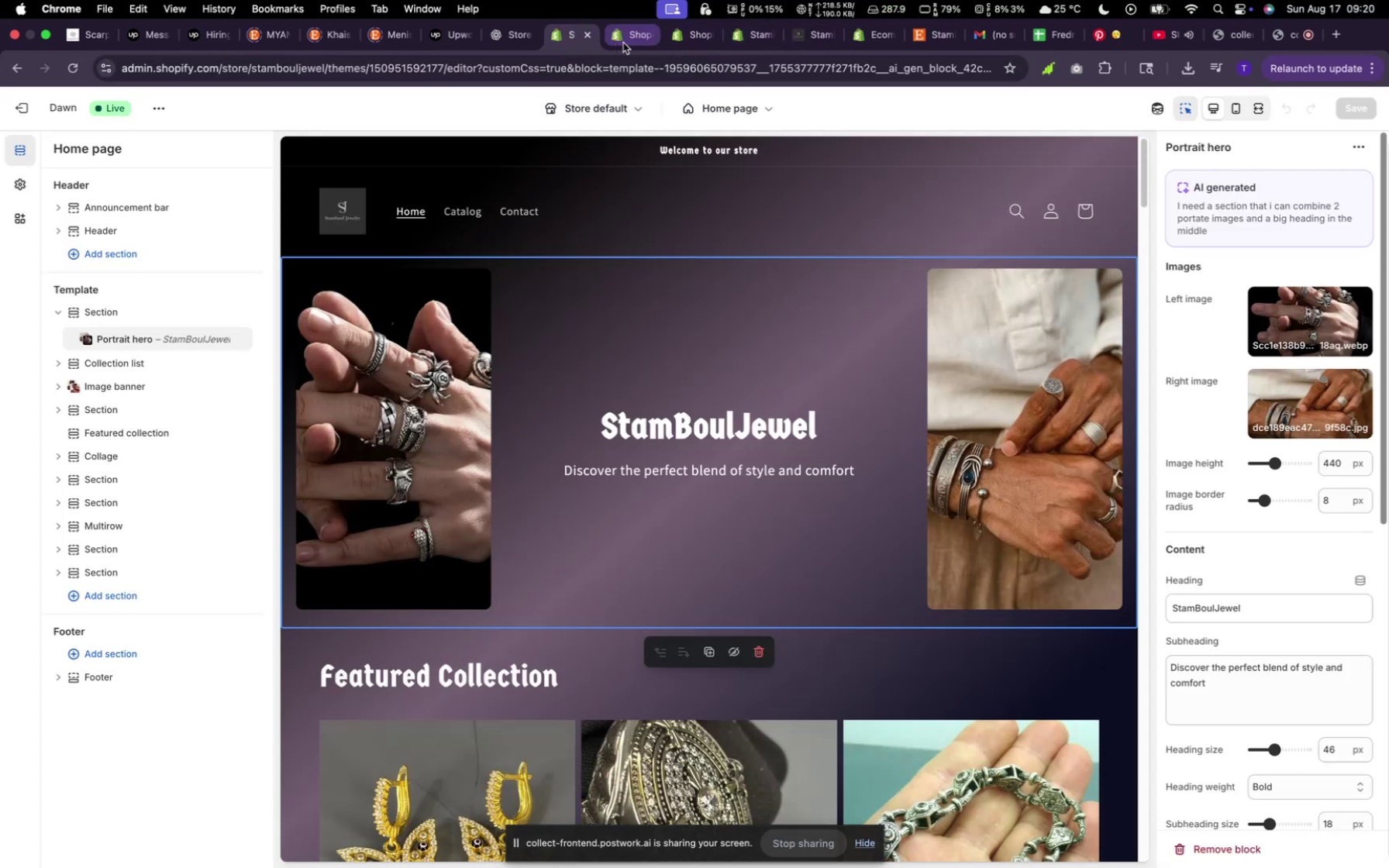 
left_click([623, 43])
 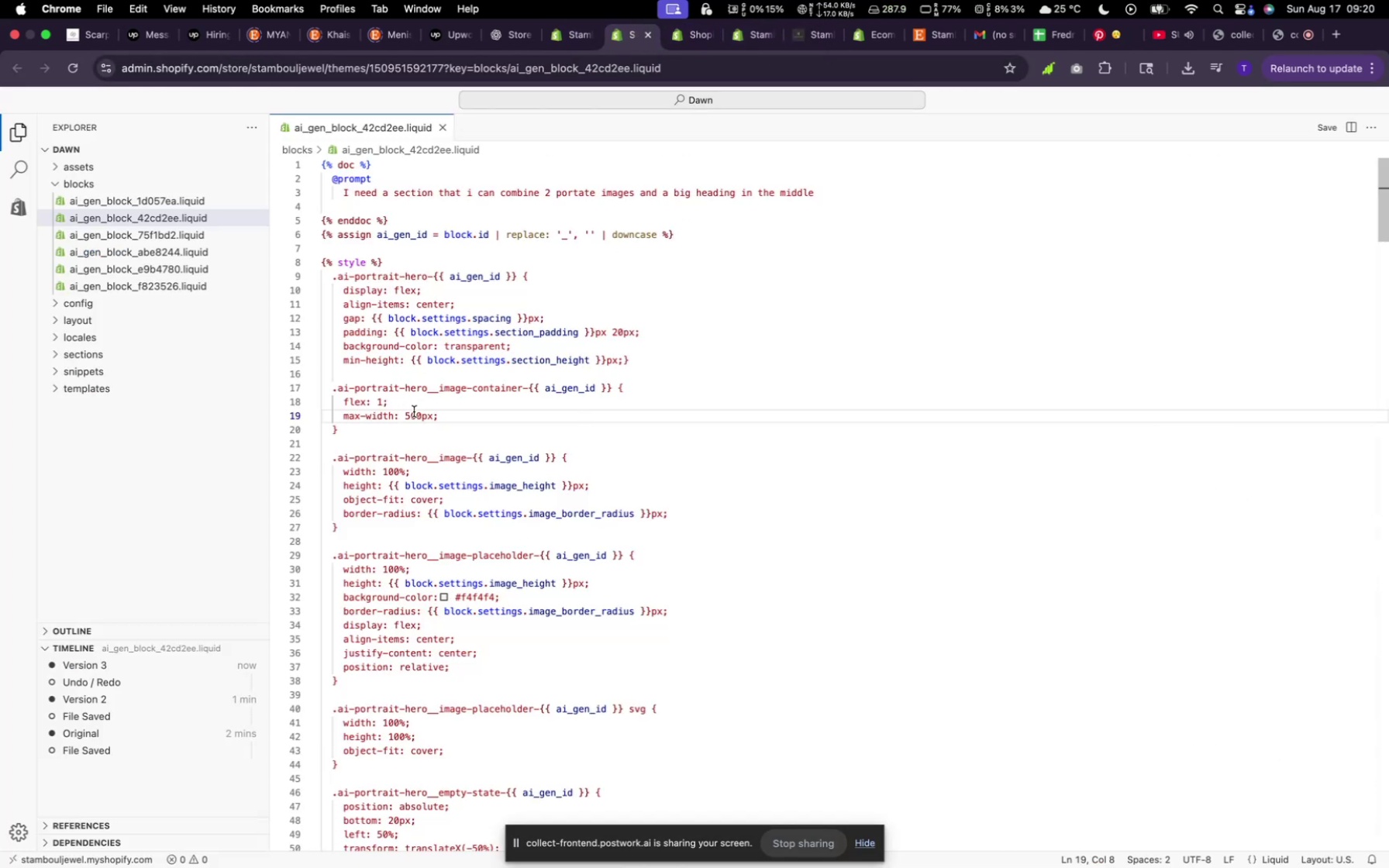 
left_click([412, 412])
 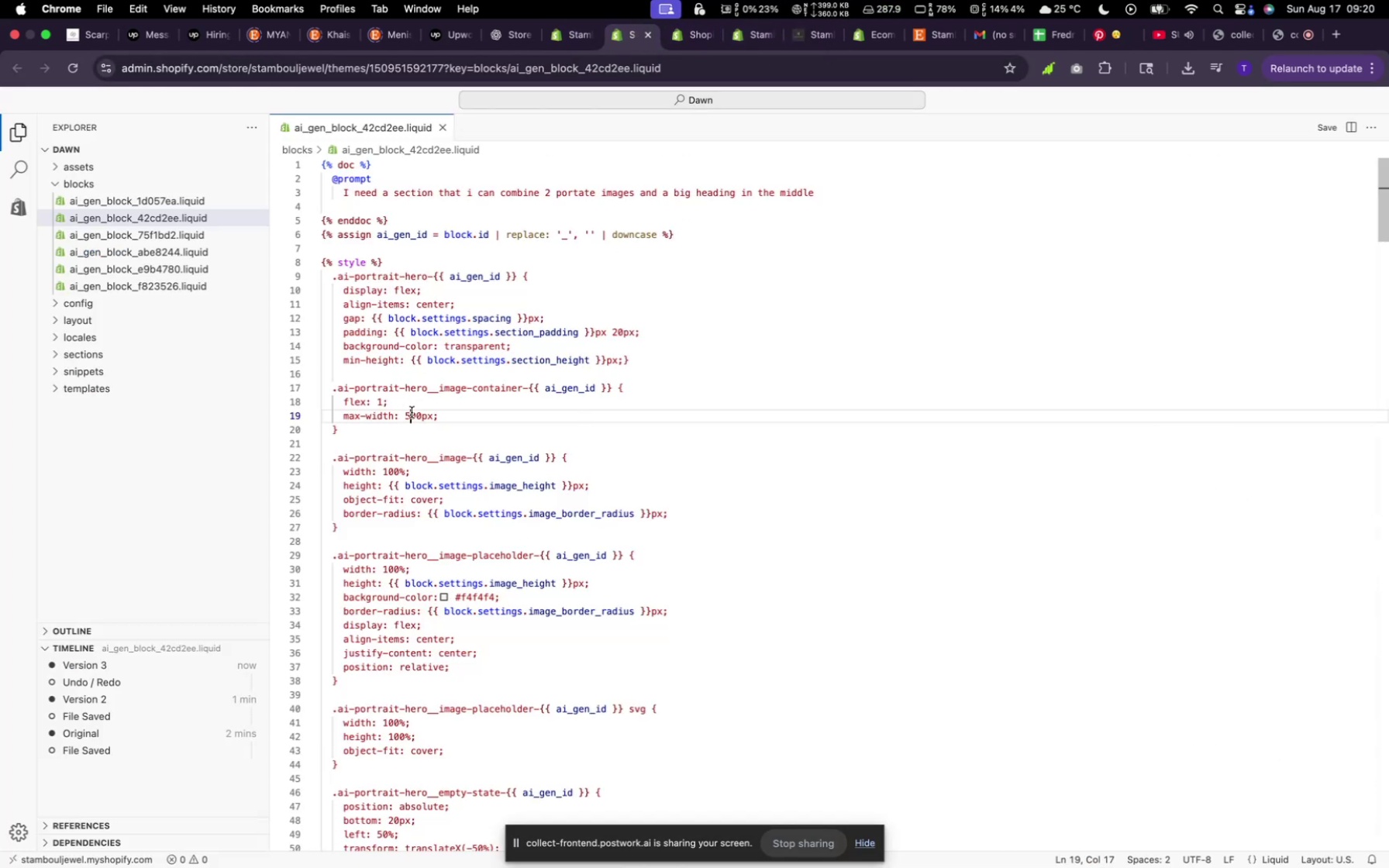 
key(Backspace)
 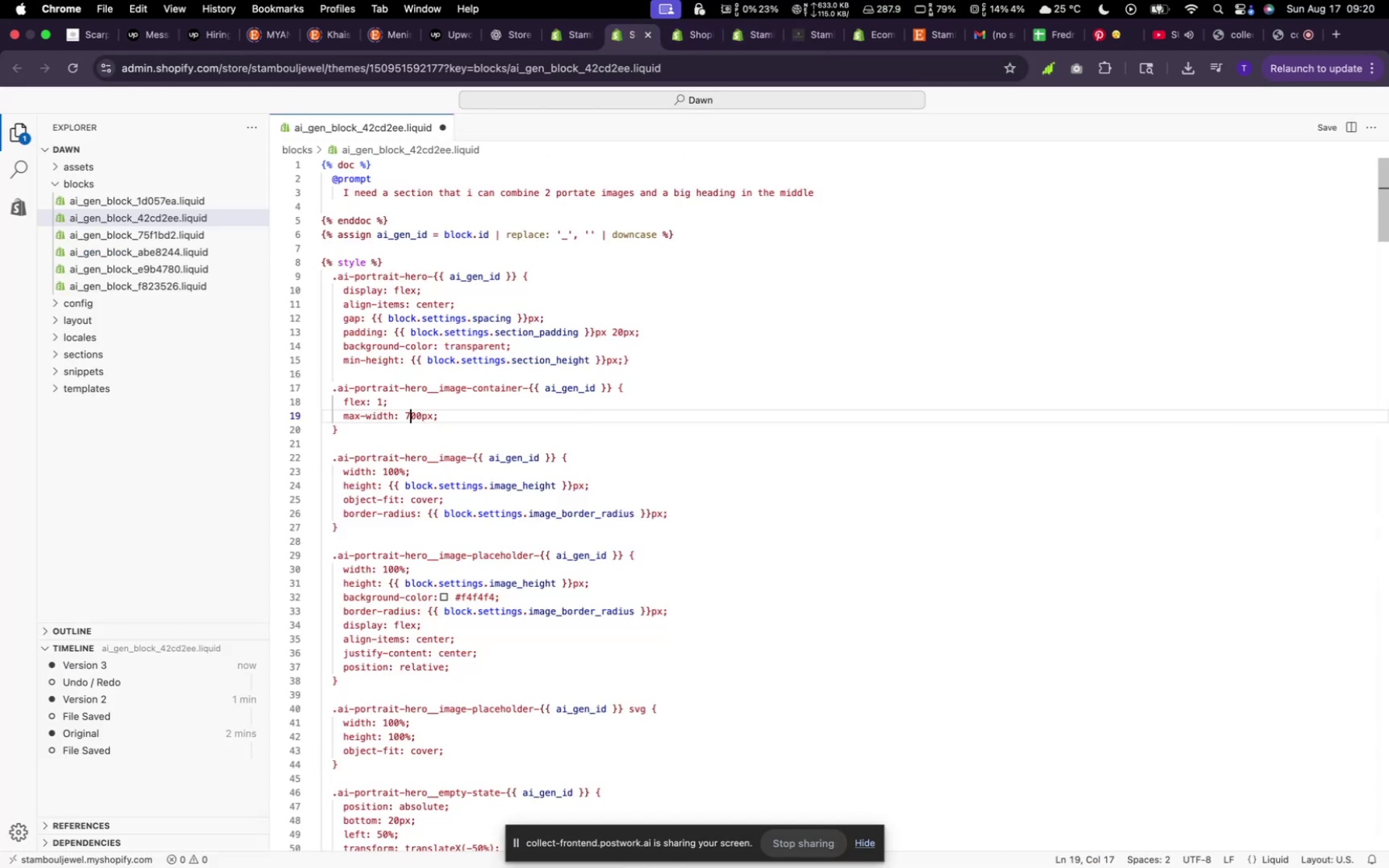 
key(7)
 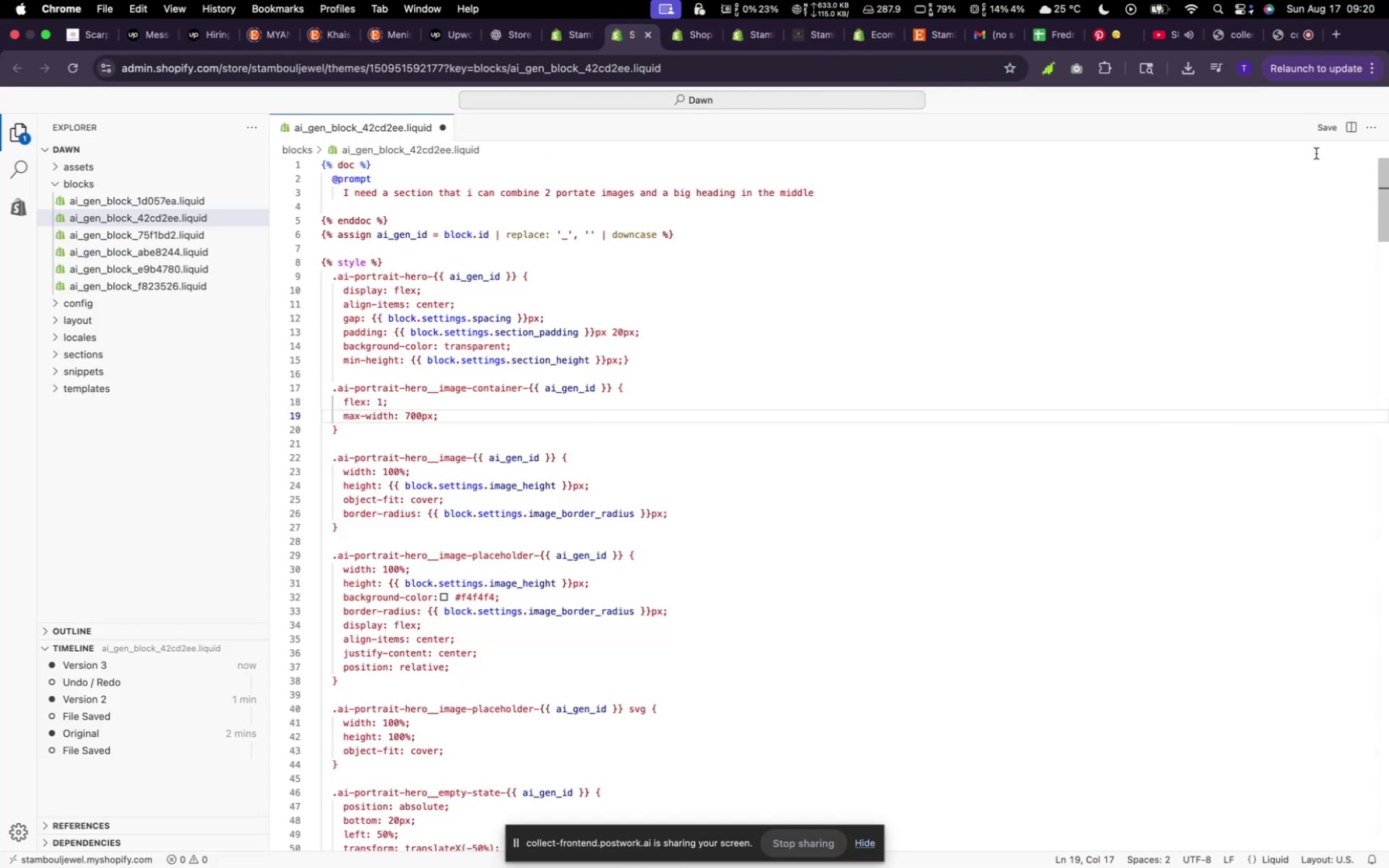 
left_click([1318, 131])
 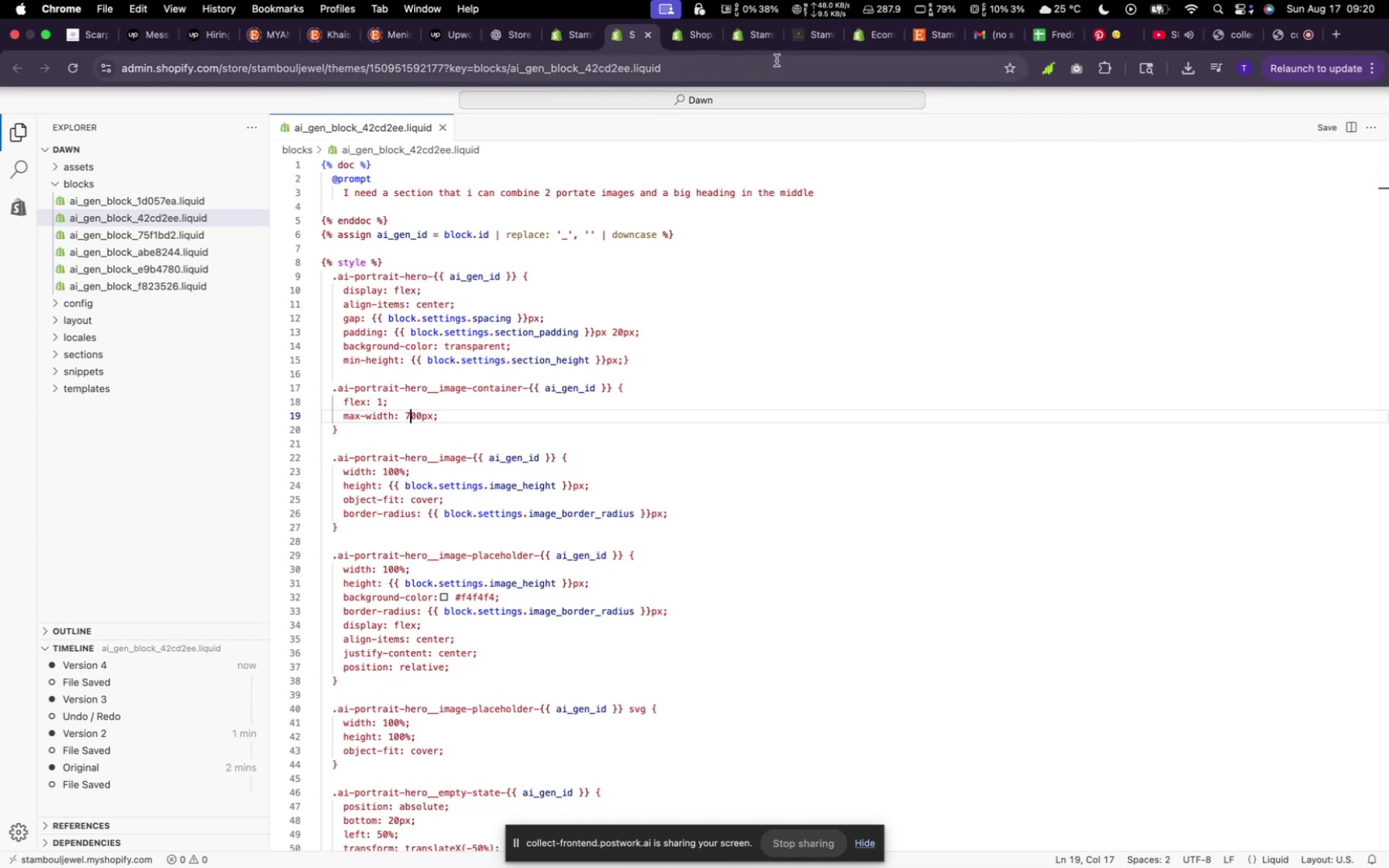 
left_click([798, 44])
 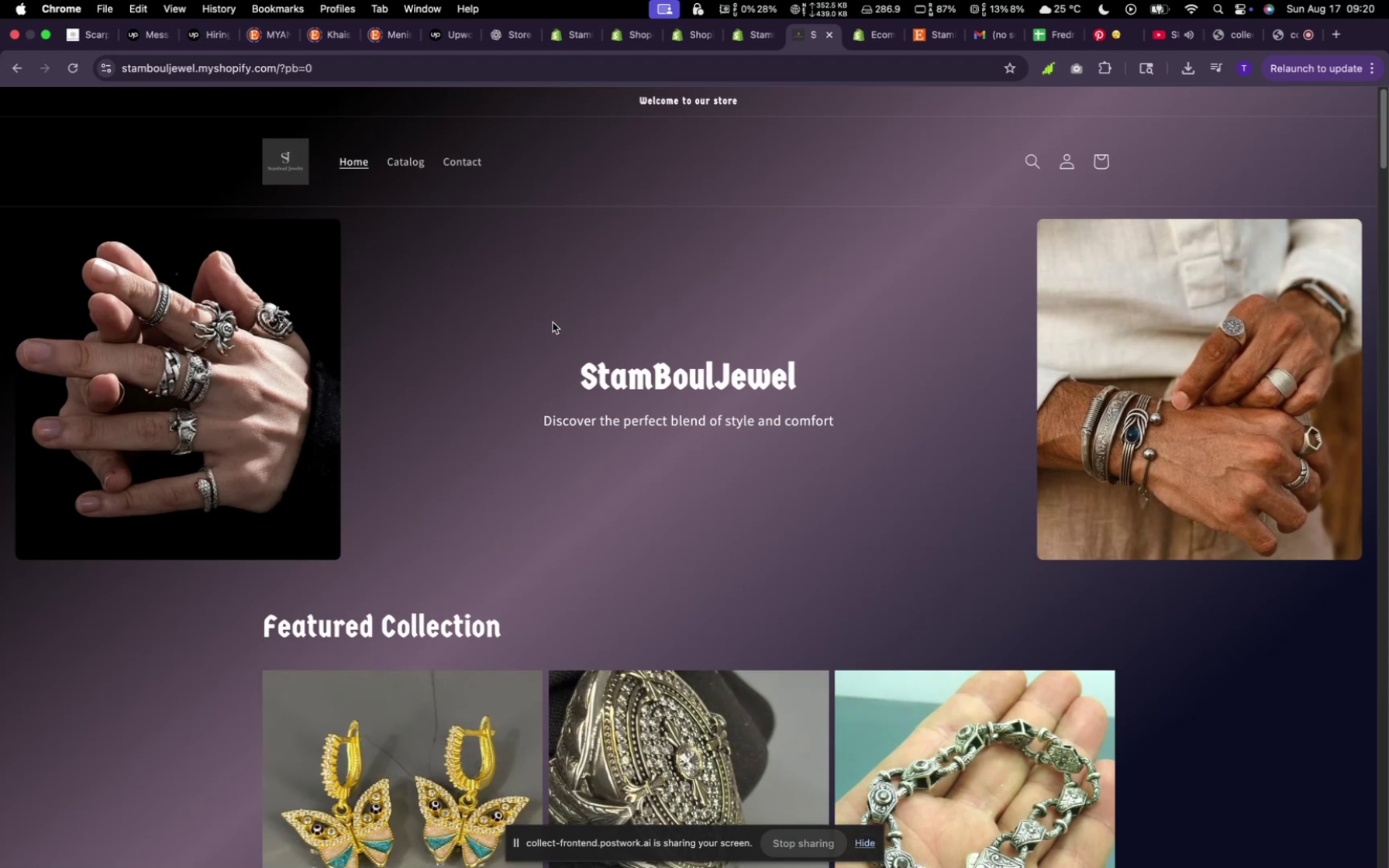 
wait(11.97)
 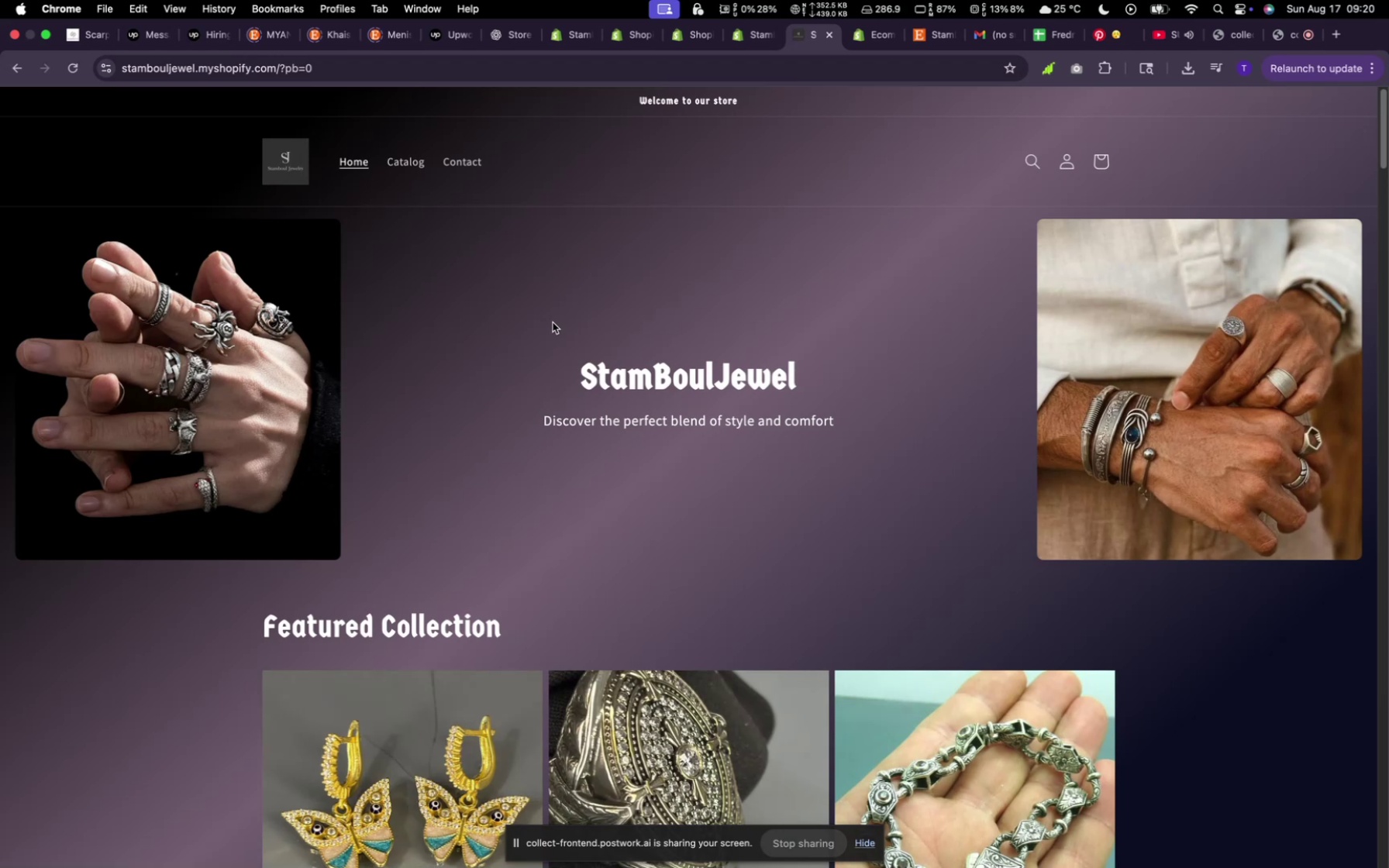 
left_click([564, 34])
 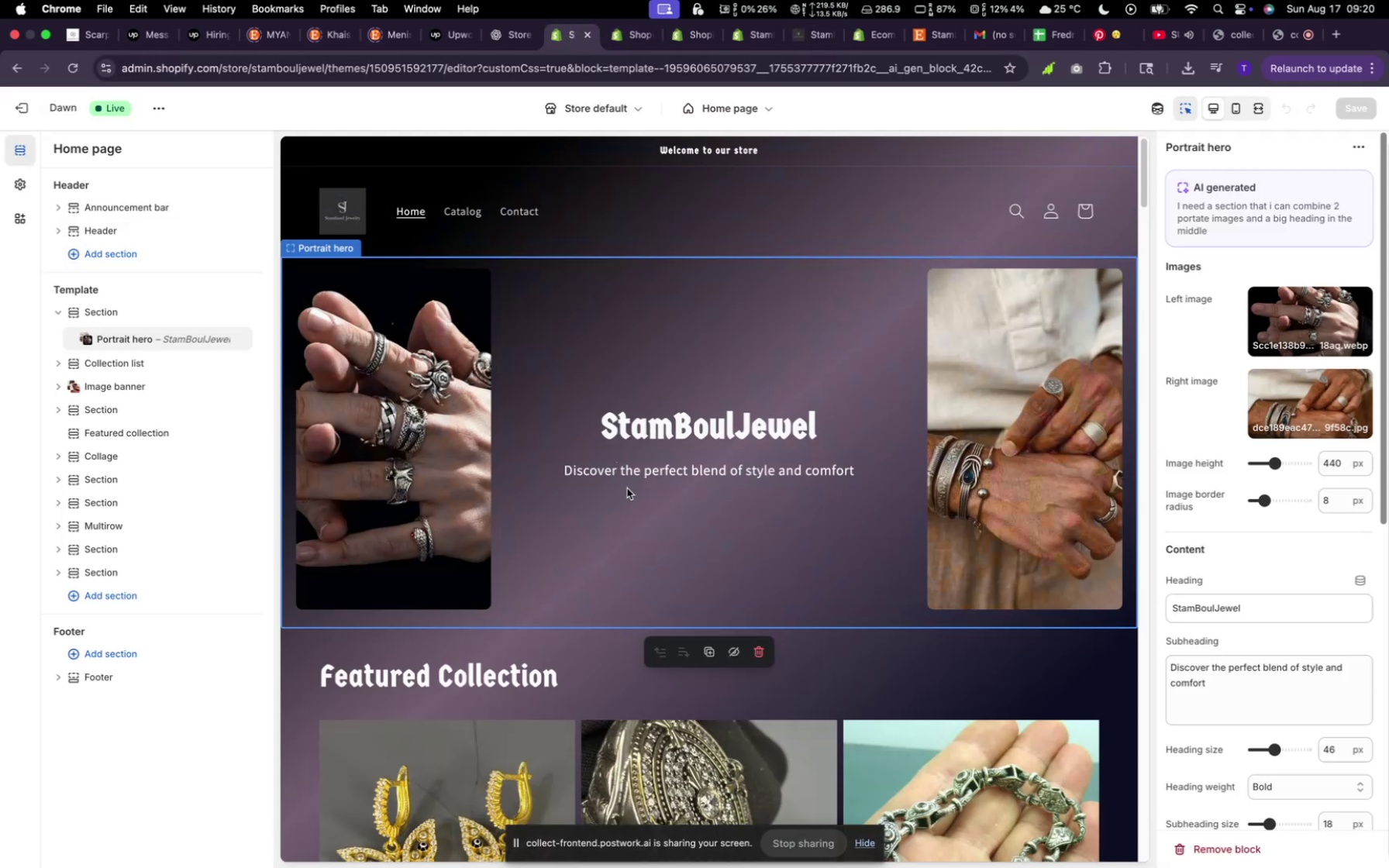 
mouse_move([784, 47])
 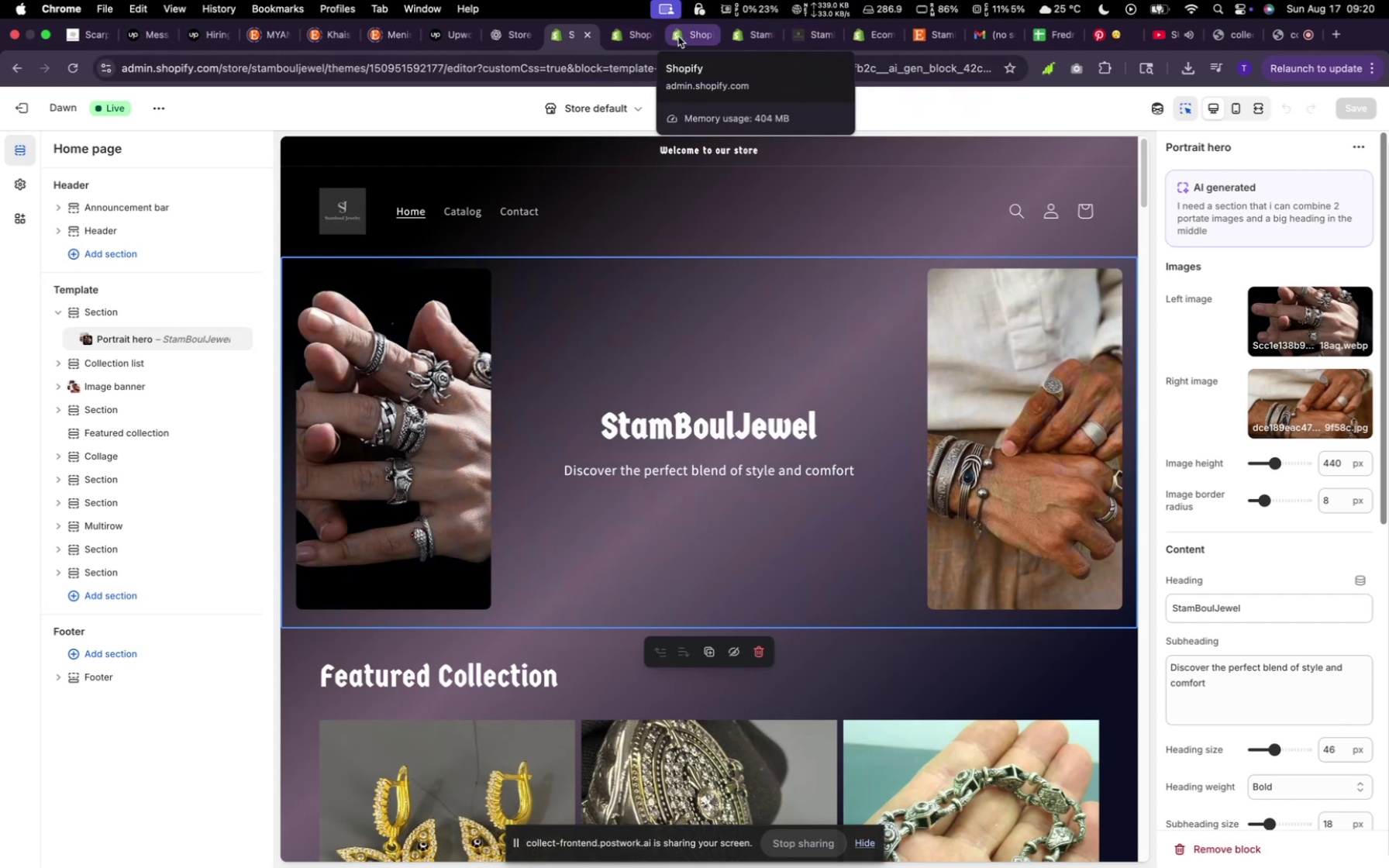 
left_click([678, 36])
 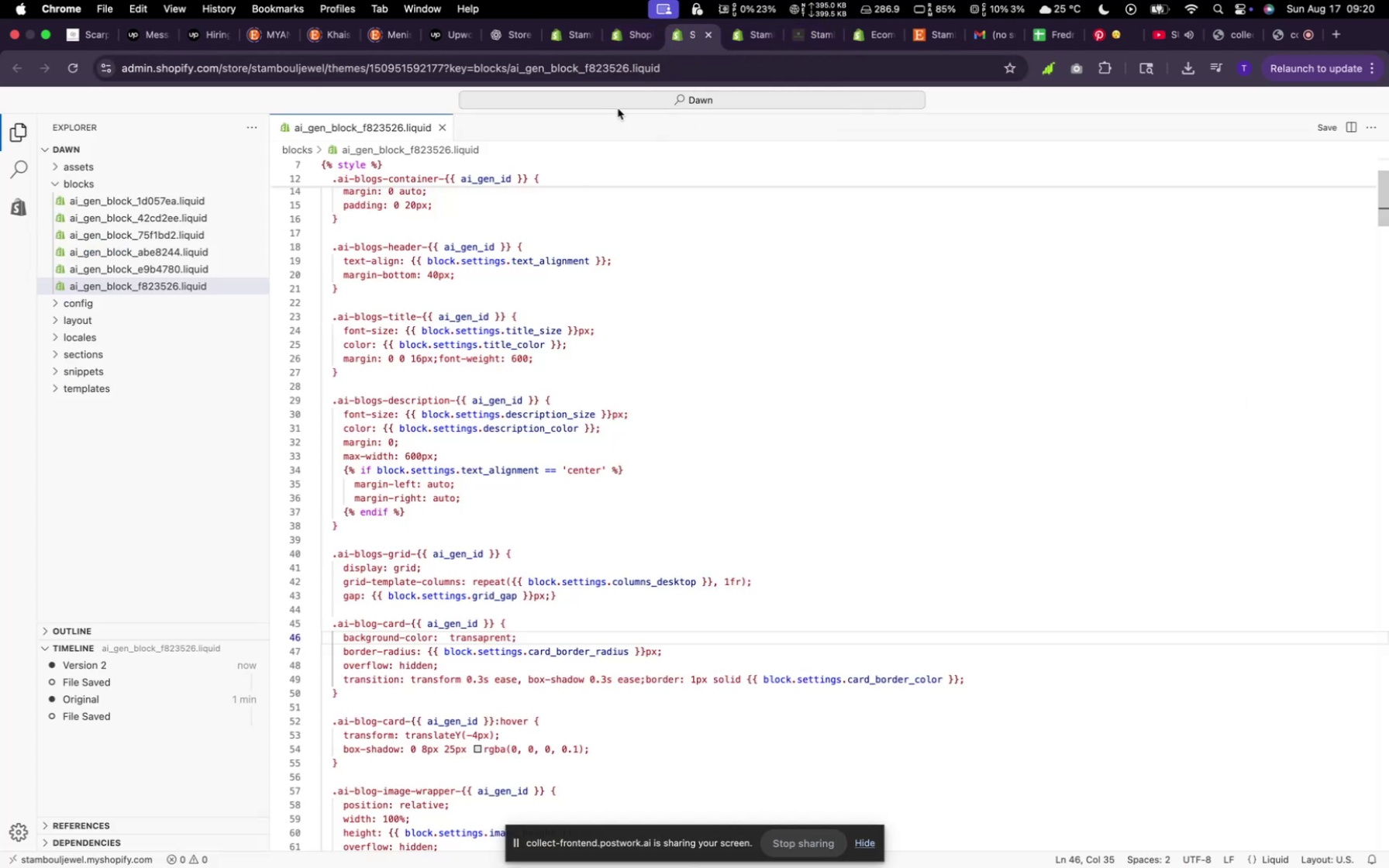 
left_click([622, 43])
 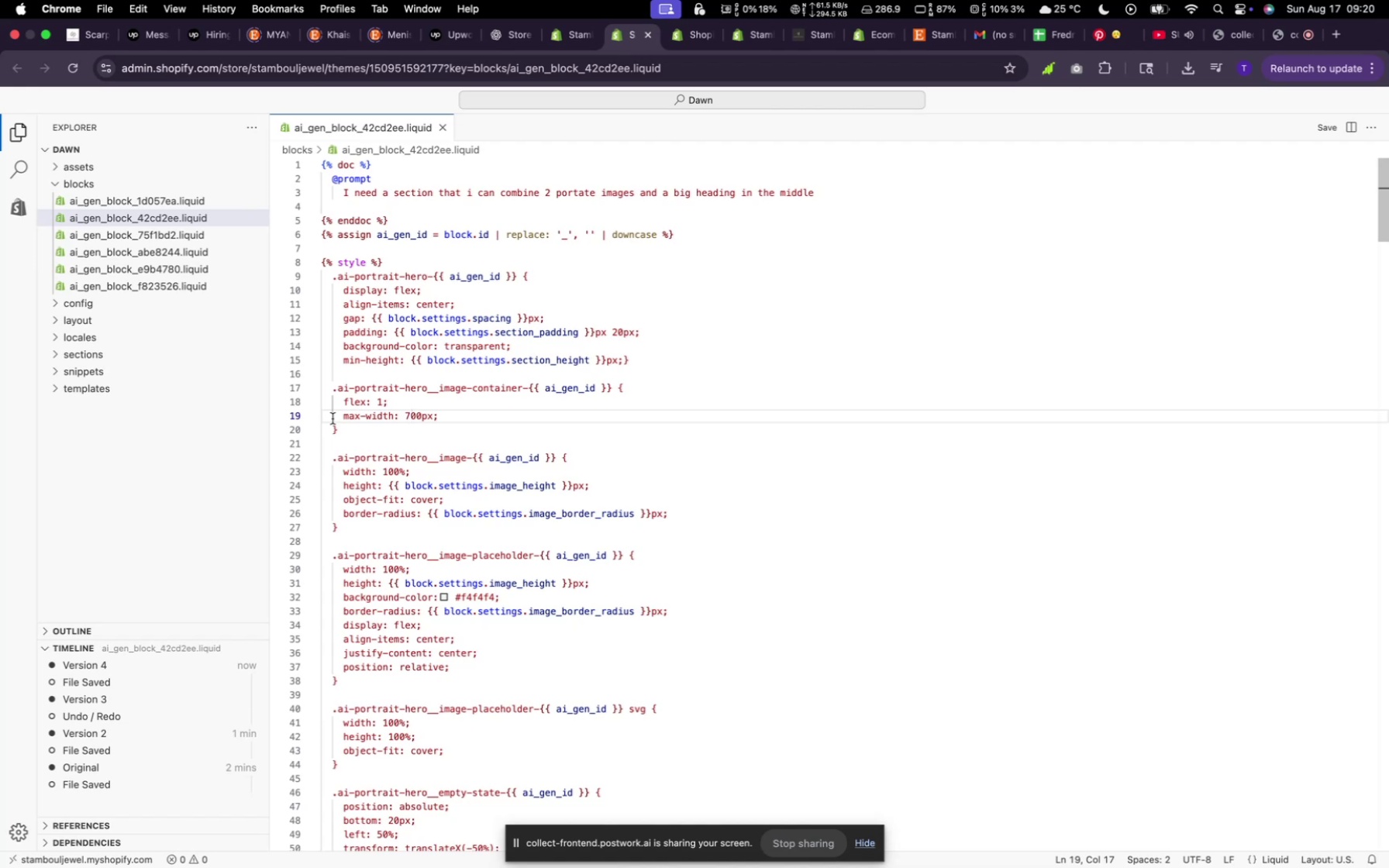 
key(Backspace)
 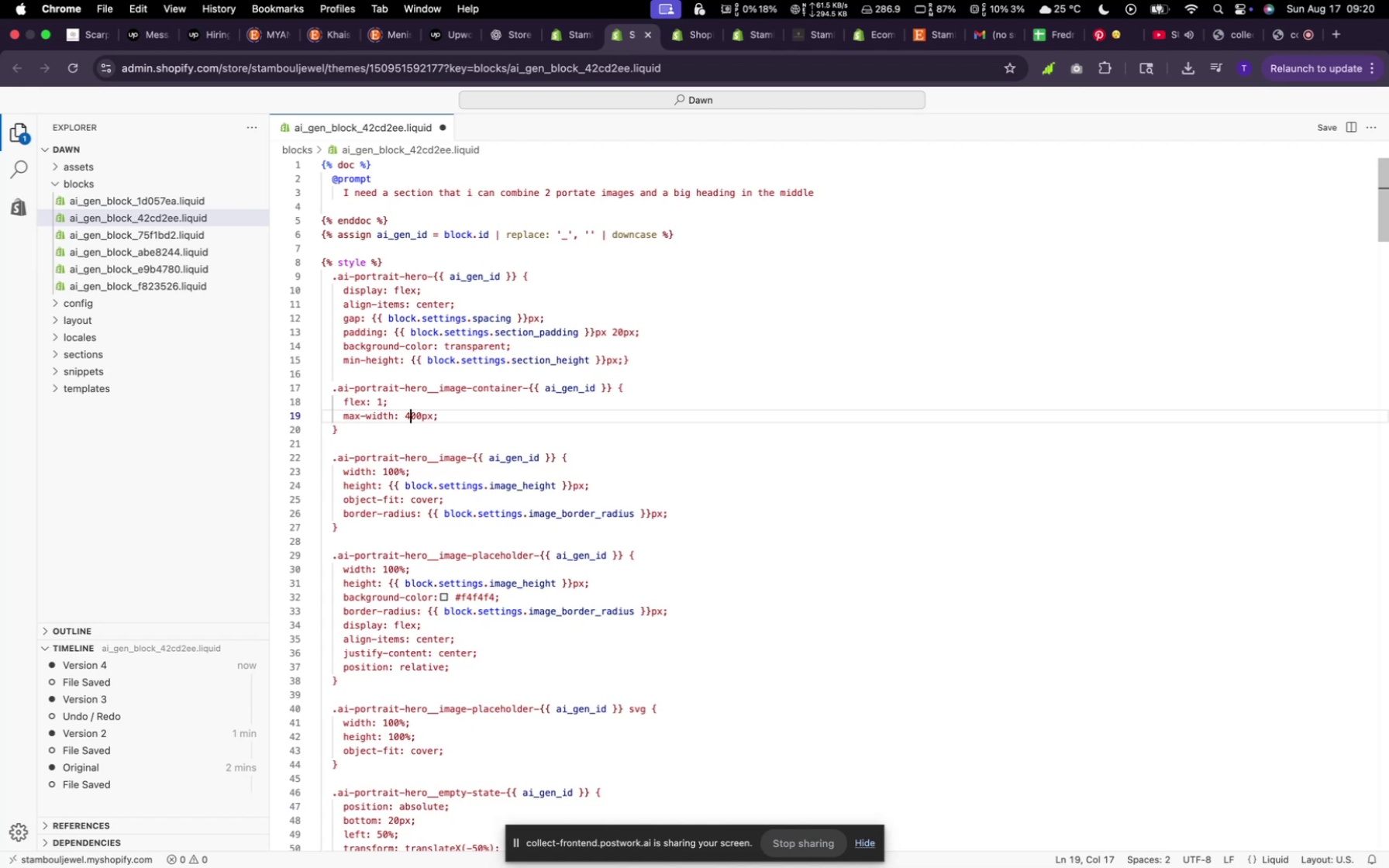 
key(4)
 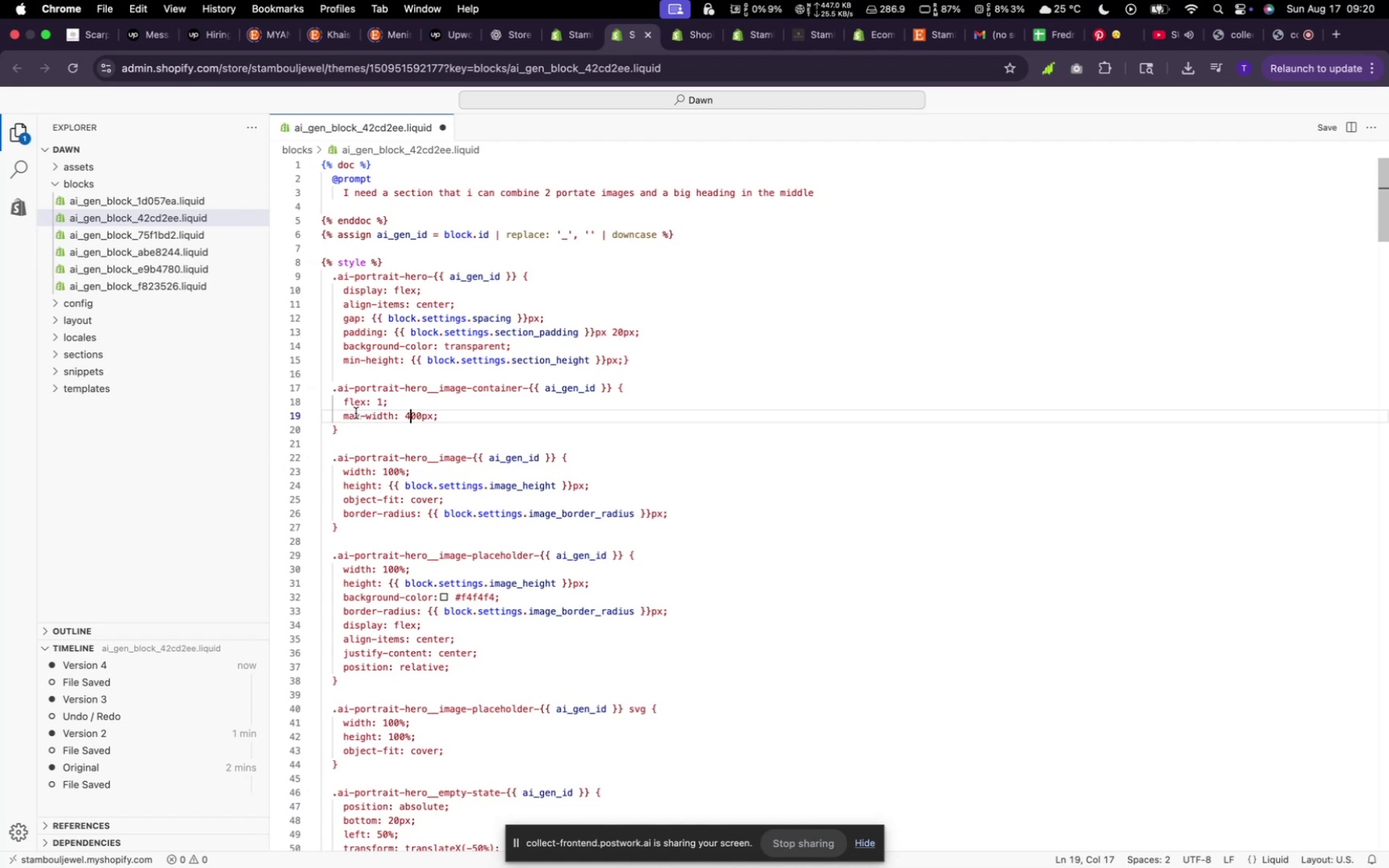 
left_click([361, 415])
 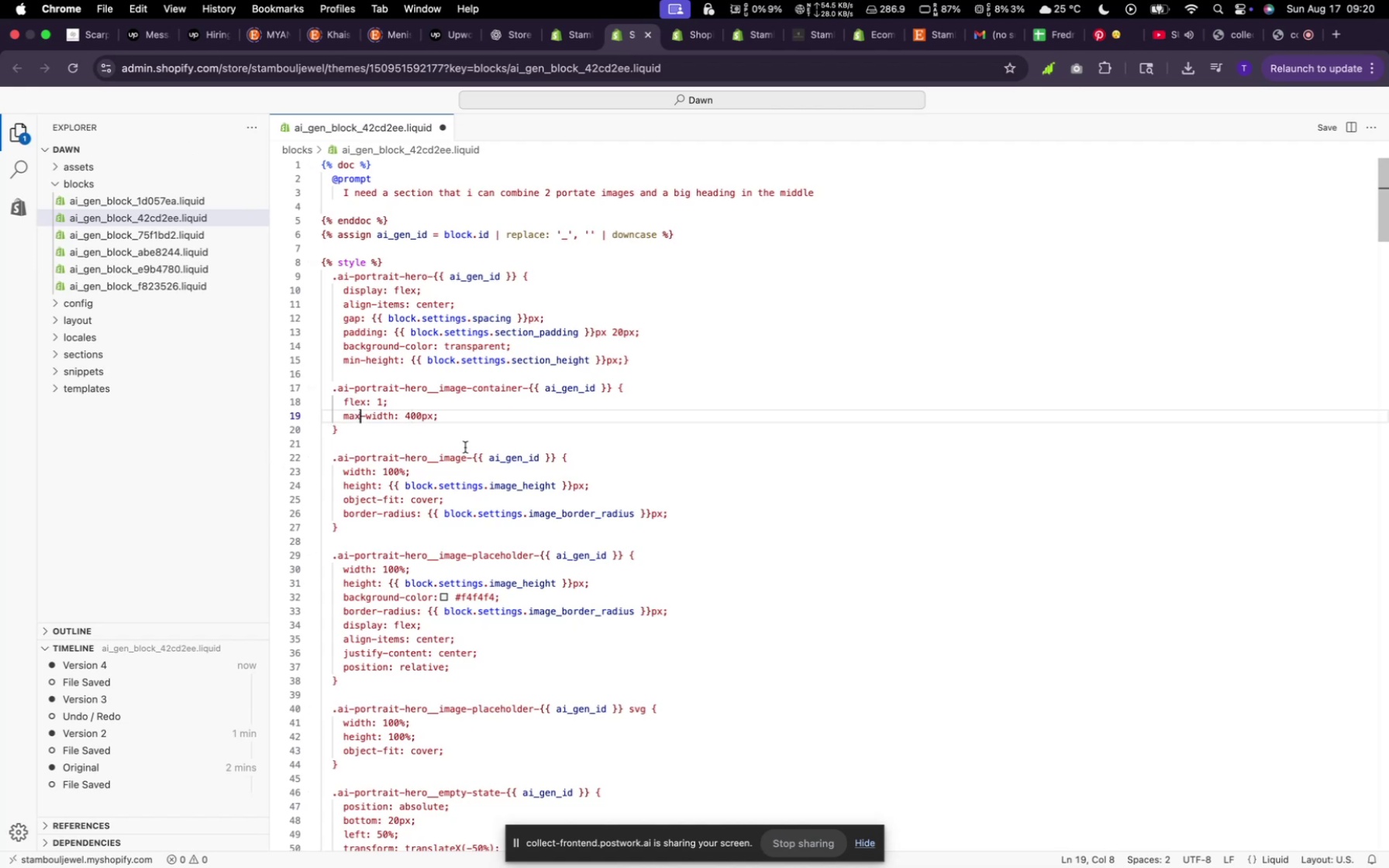 
key(Backspace)
key(Backspace)
type(in)
 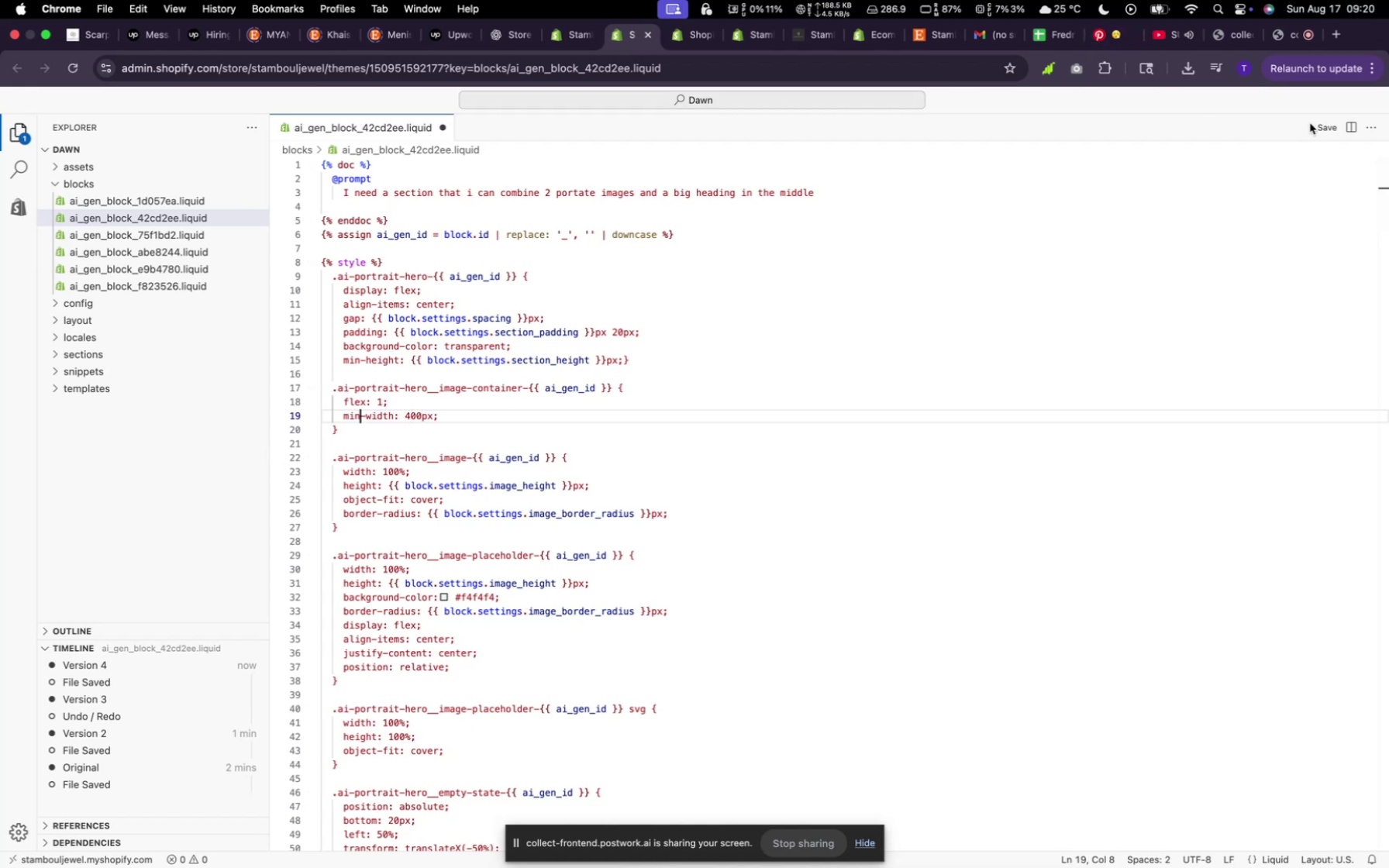 
left_click([1318, 123])
 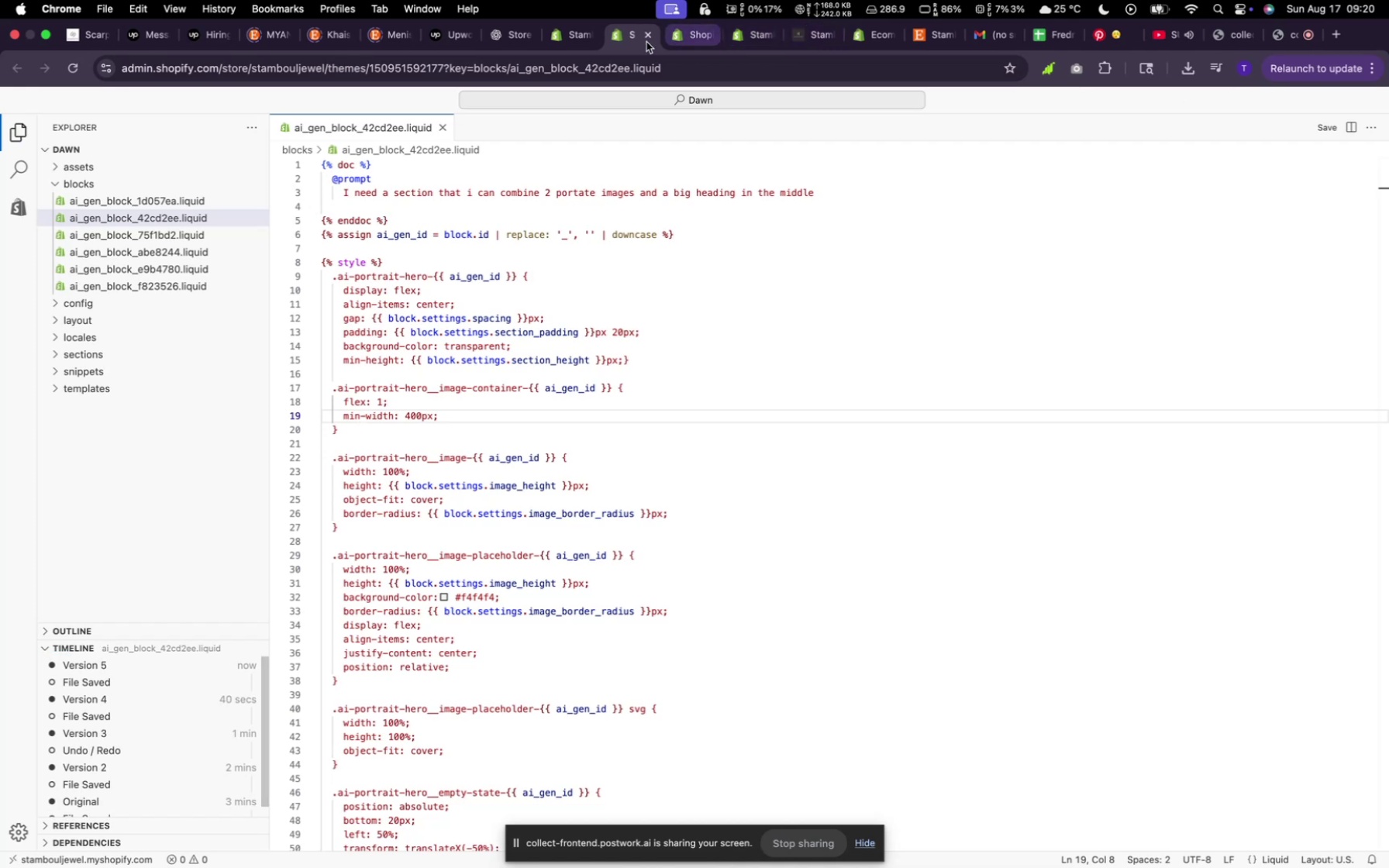 
left_click([584, 40])
 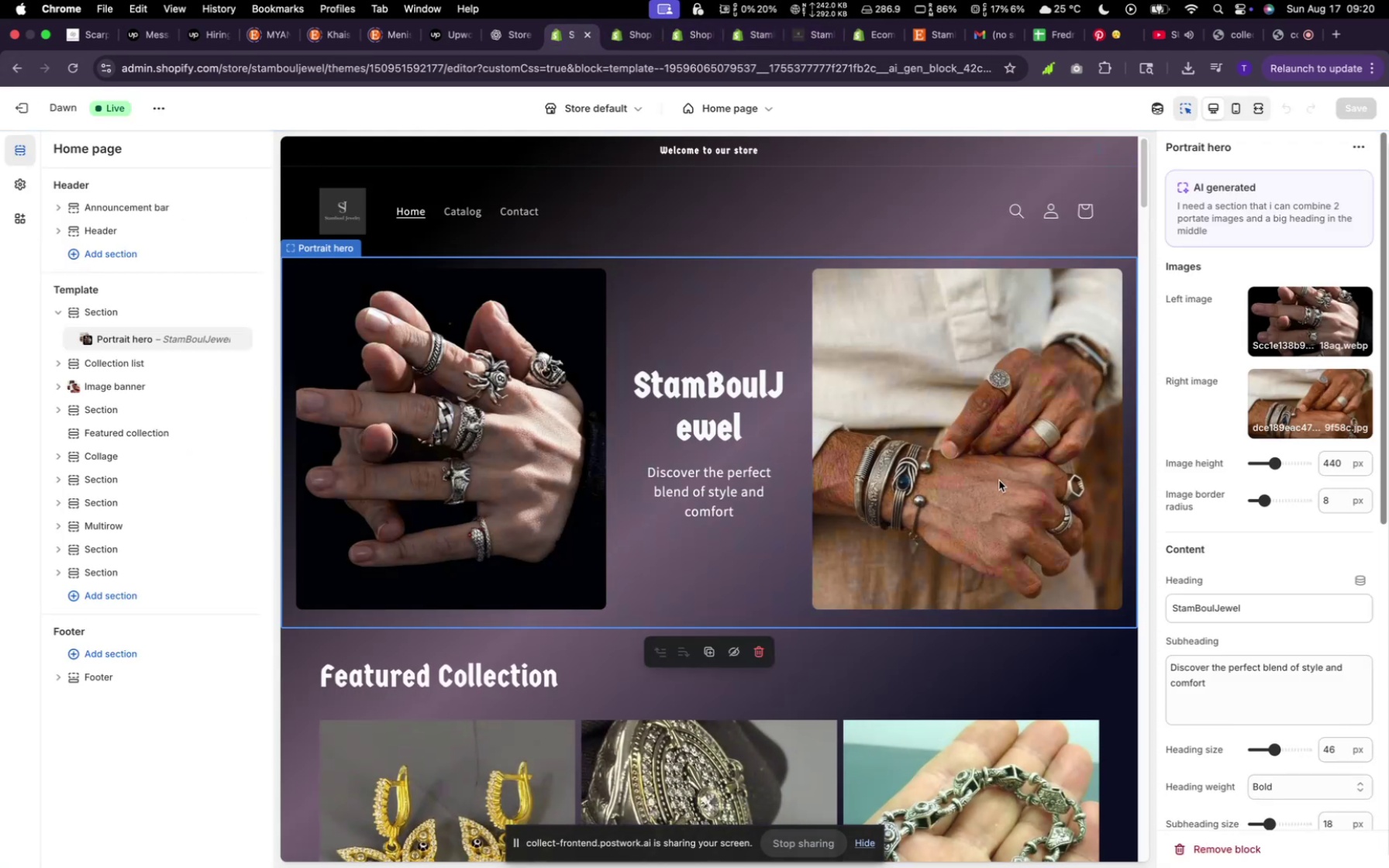 
wait(6.26)
 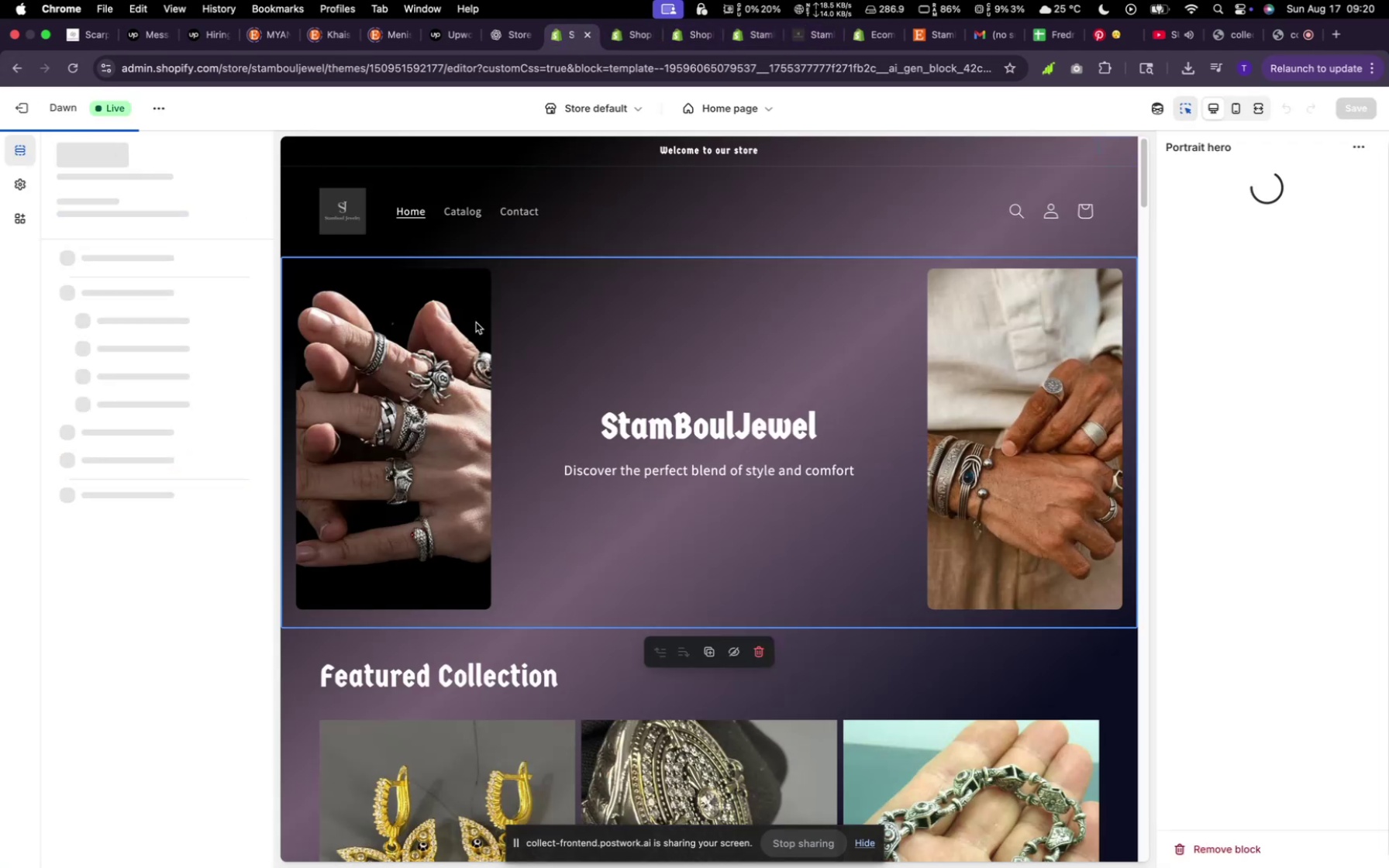 
left_click([1258, 108])
 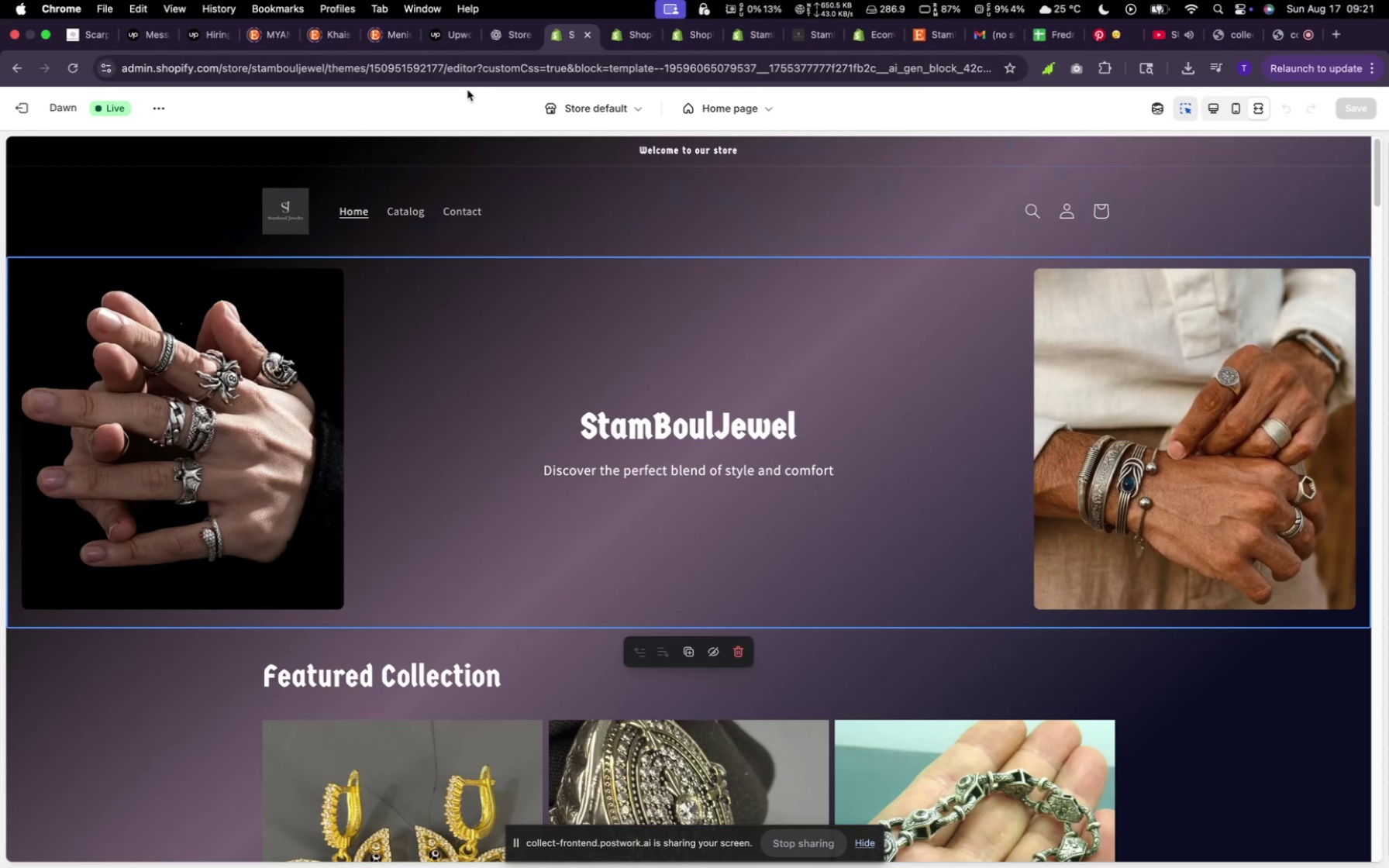 
wait(6.83)
 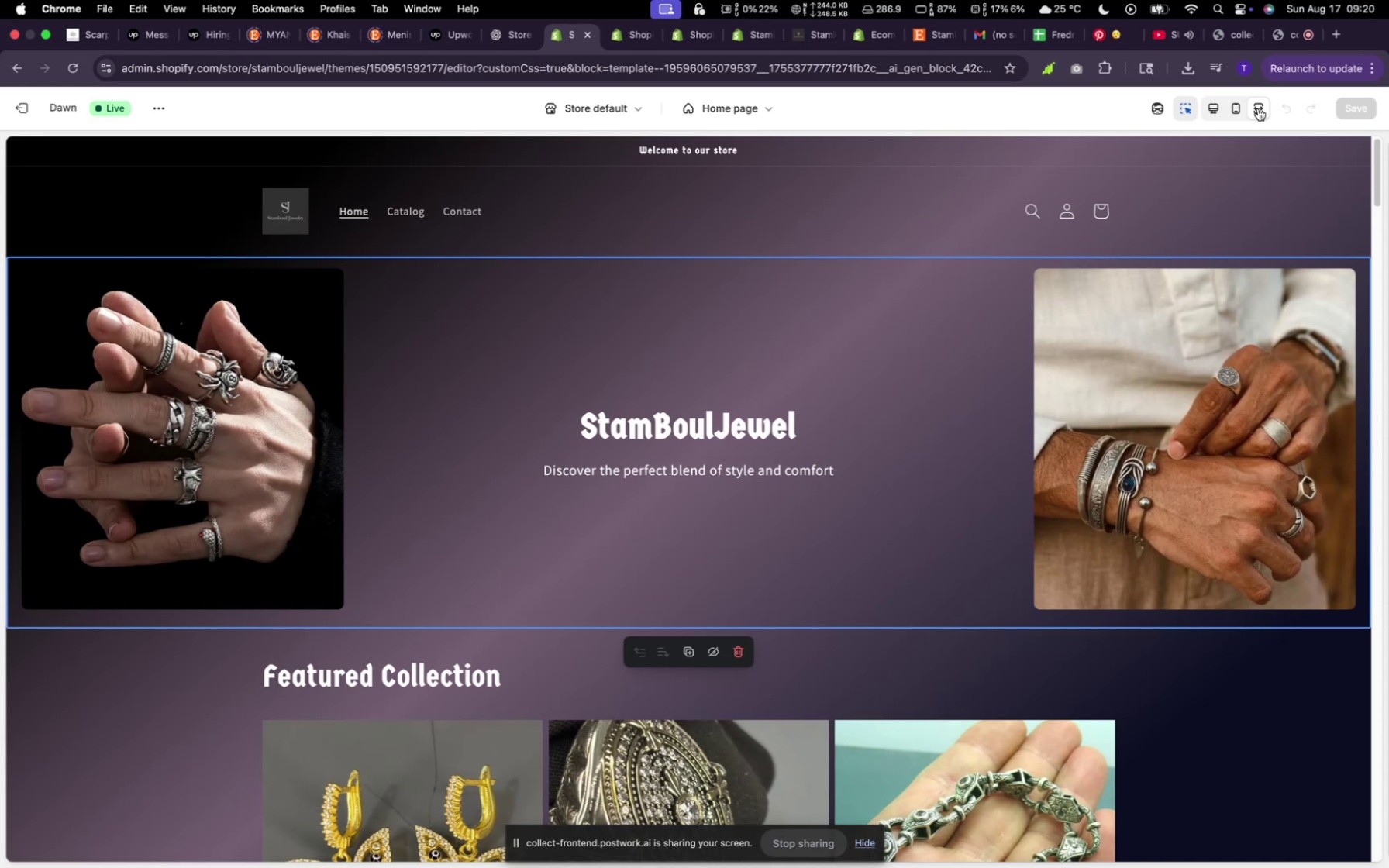 
left_click([1211, 111])
 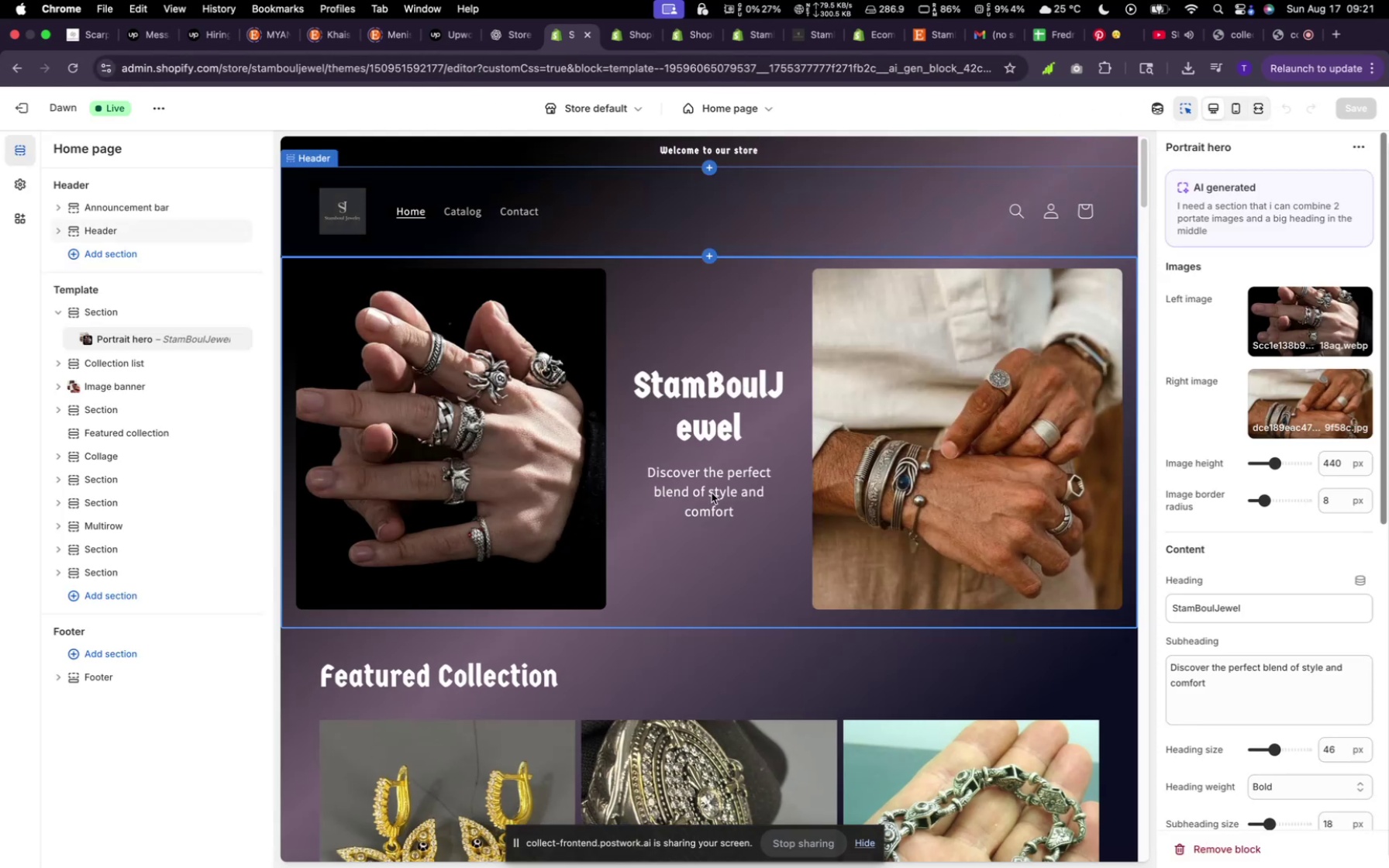 
mouse_move([648, 513])
 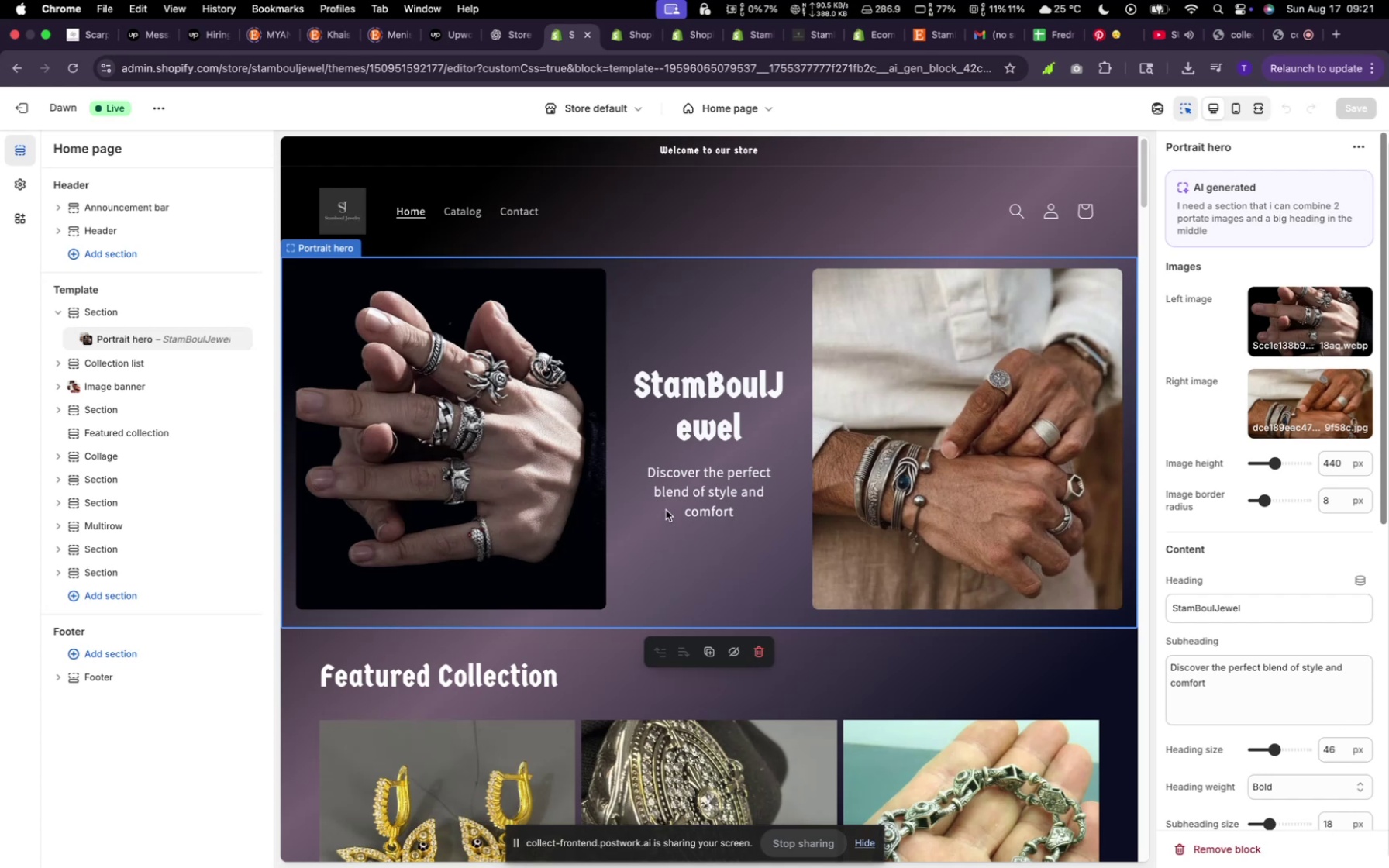 
wait(6.96)
 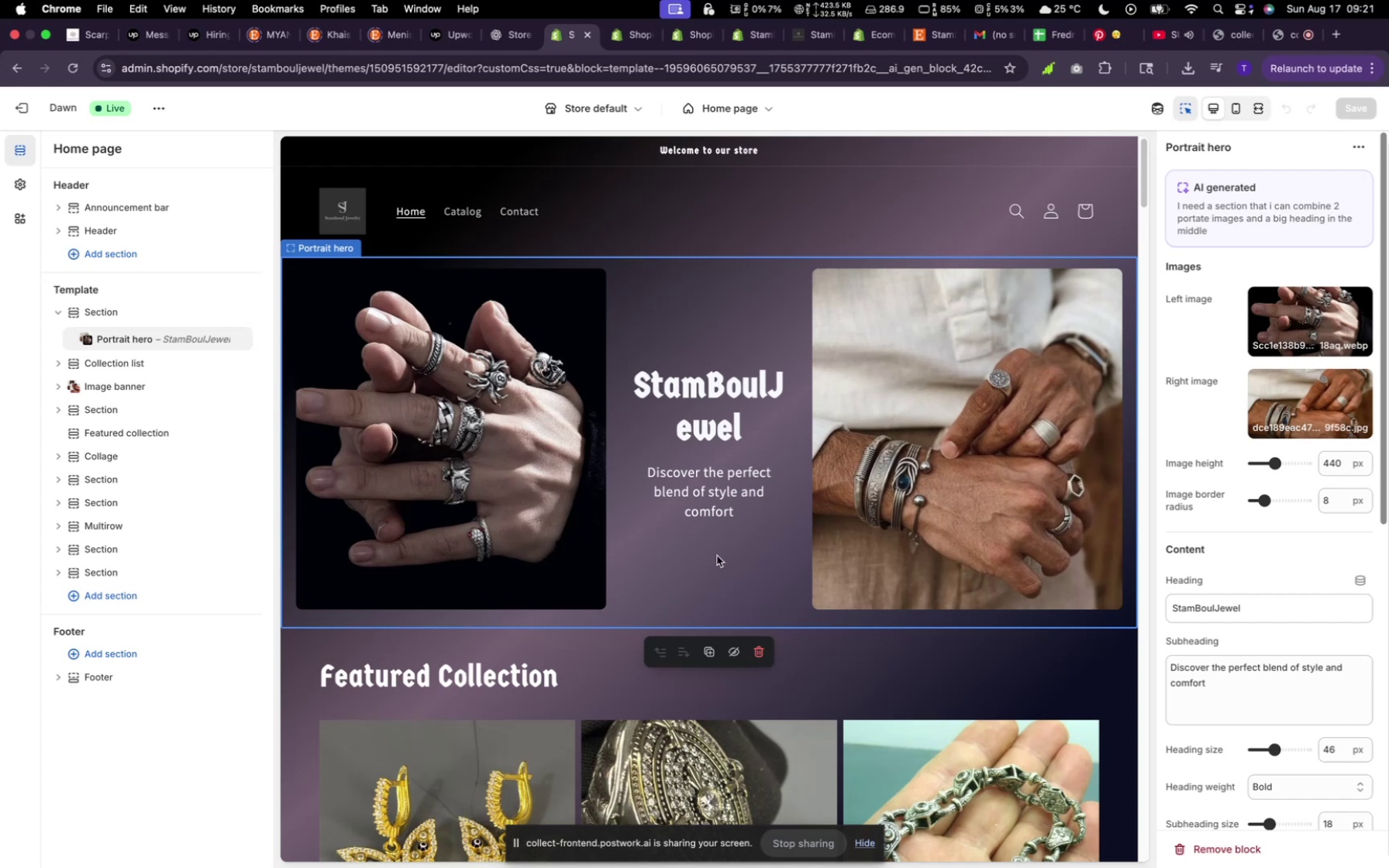 
scroll: coordinate [775, 545], scroll_direction: down, amount: 23.0
 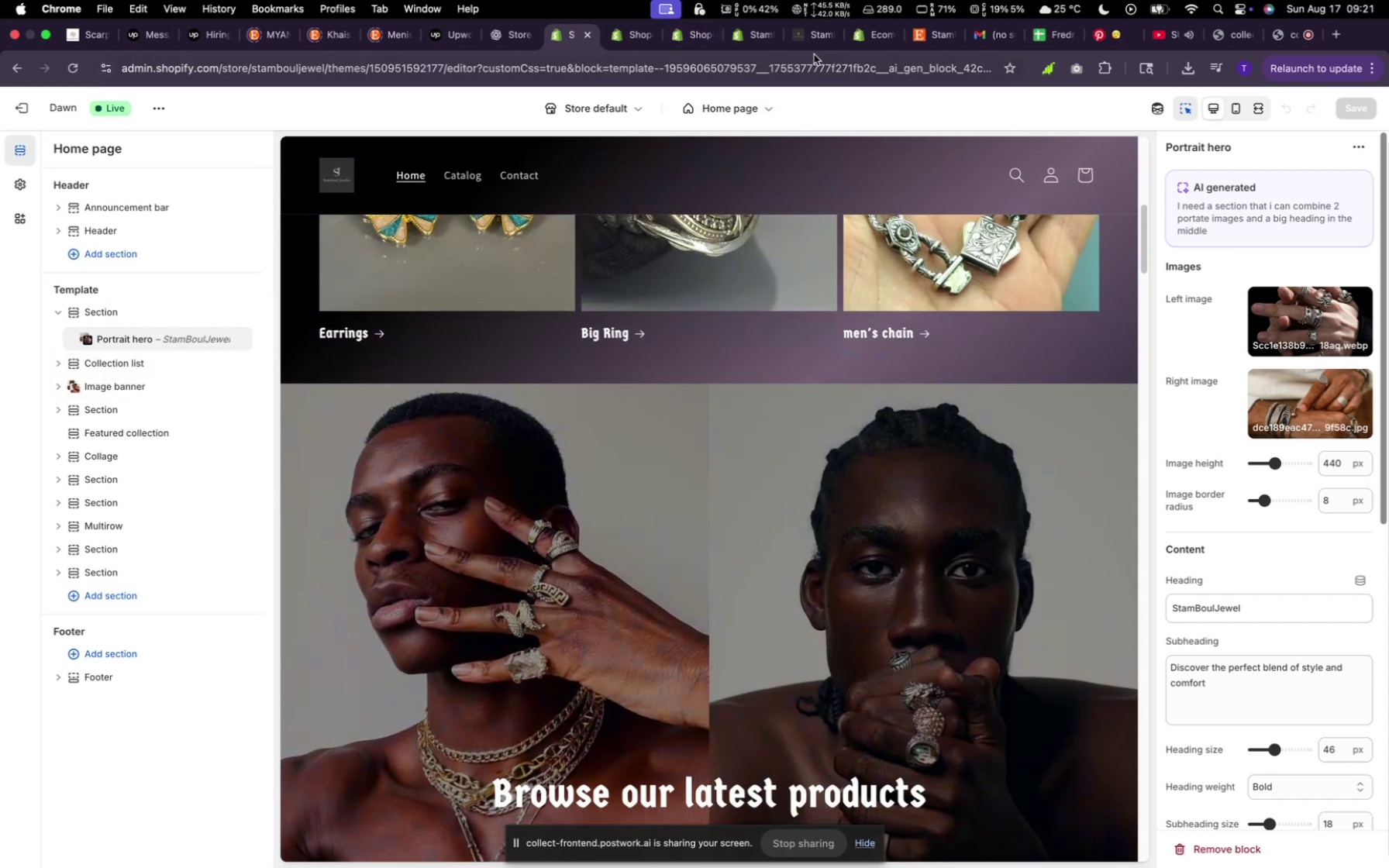 
left_click([803, 40])
 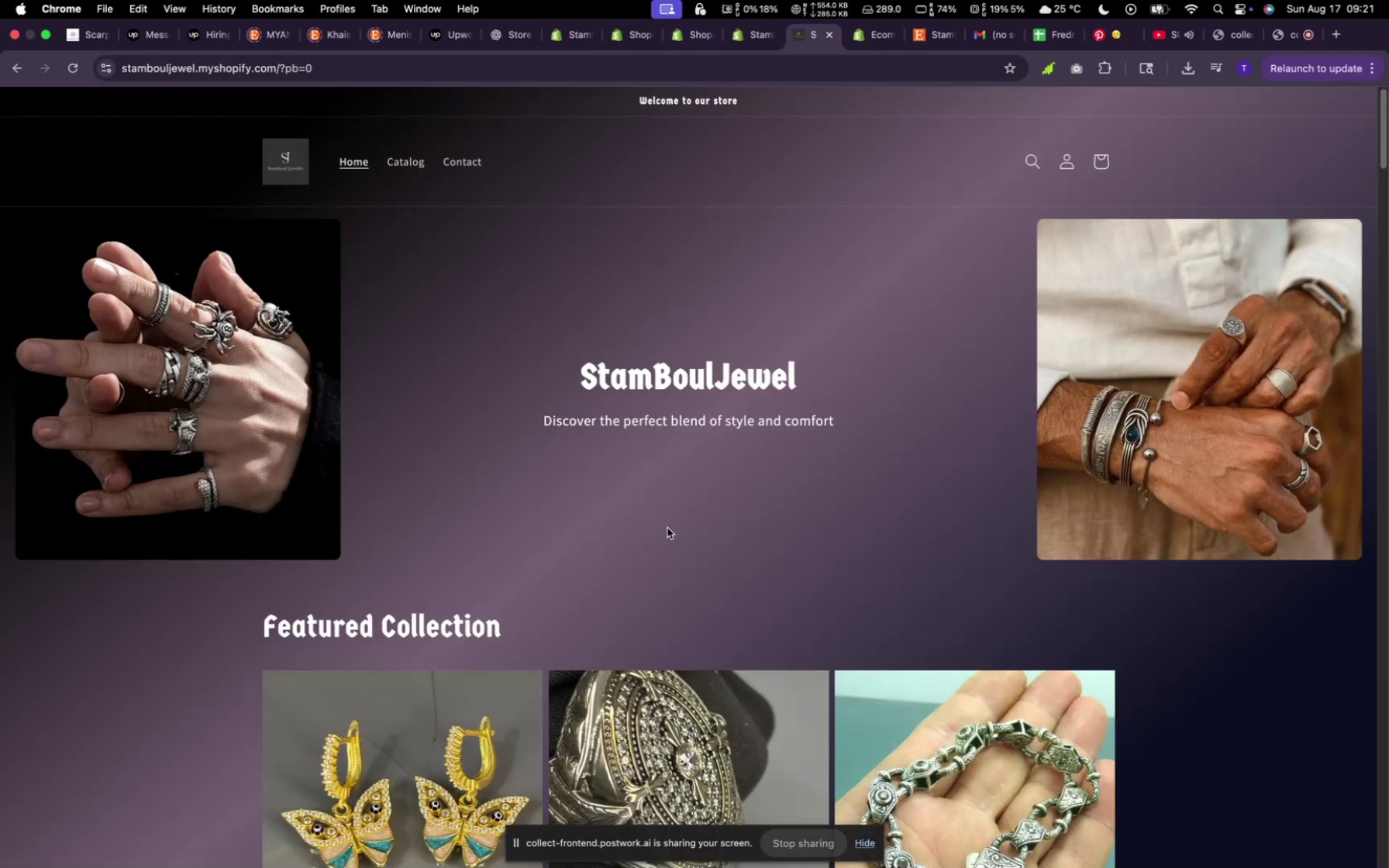 
scroll: coordinate [693, 596], scroll_direction: down, amount: 5.0
 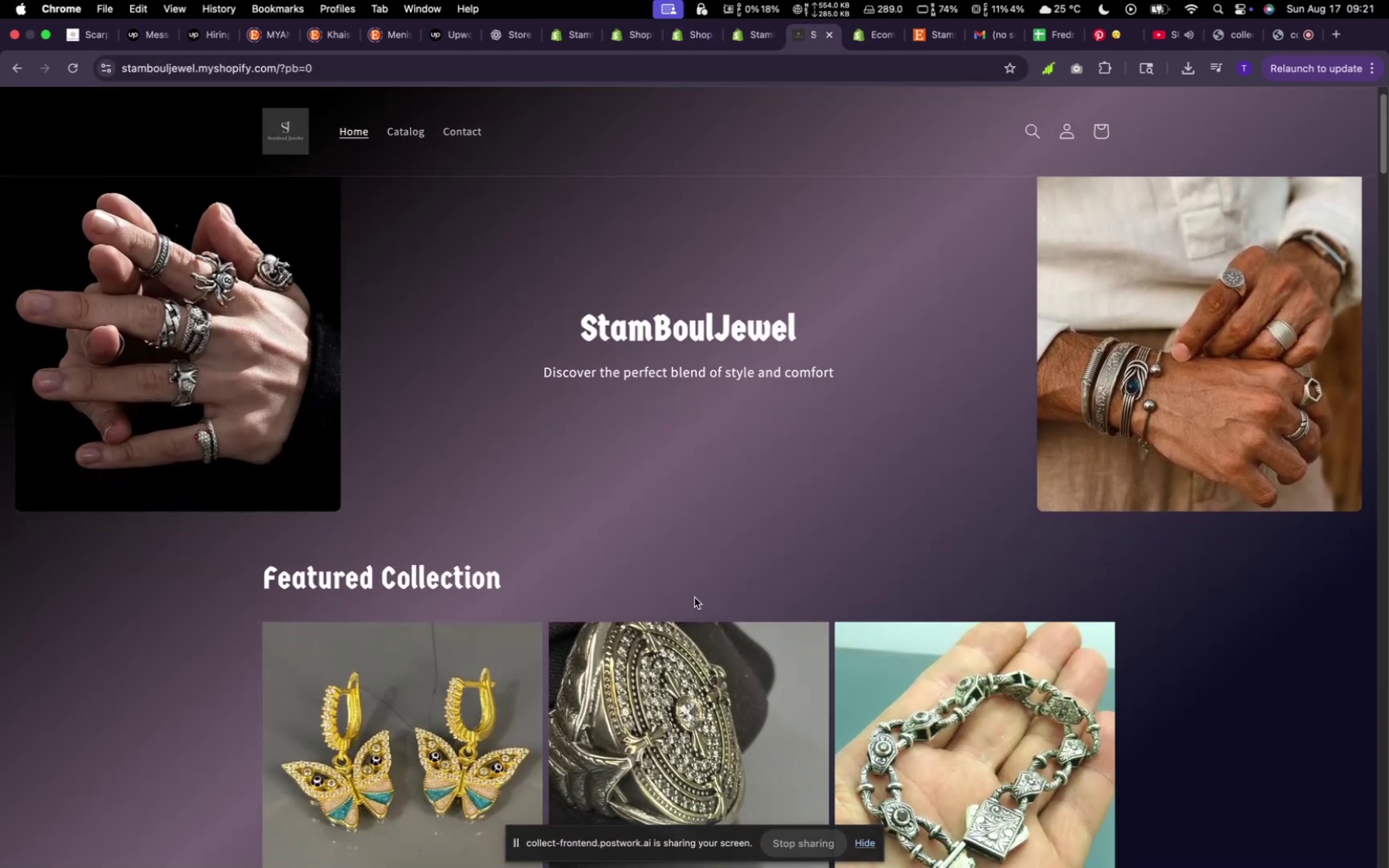 
scroll: coordinate [694, 598], scroll_direction: up, amount: 10.0
 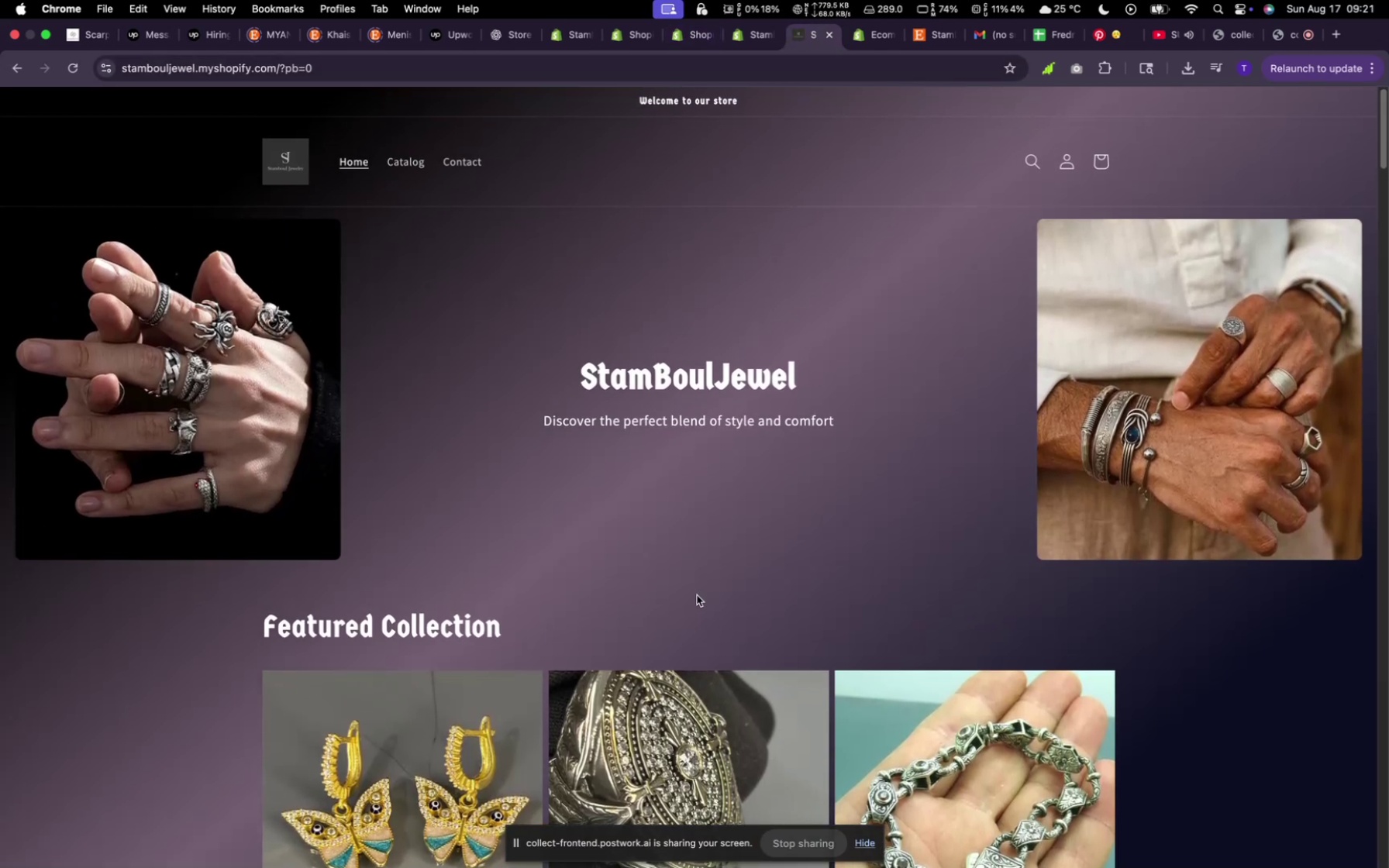 
scroll: coordinate [708, 564], scroll_direction: down, amount: 187.0
 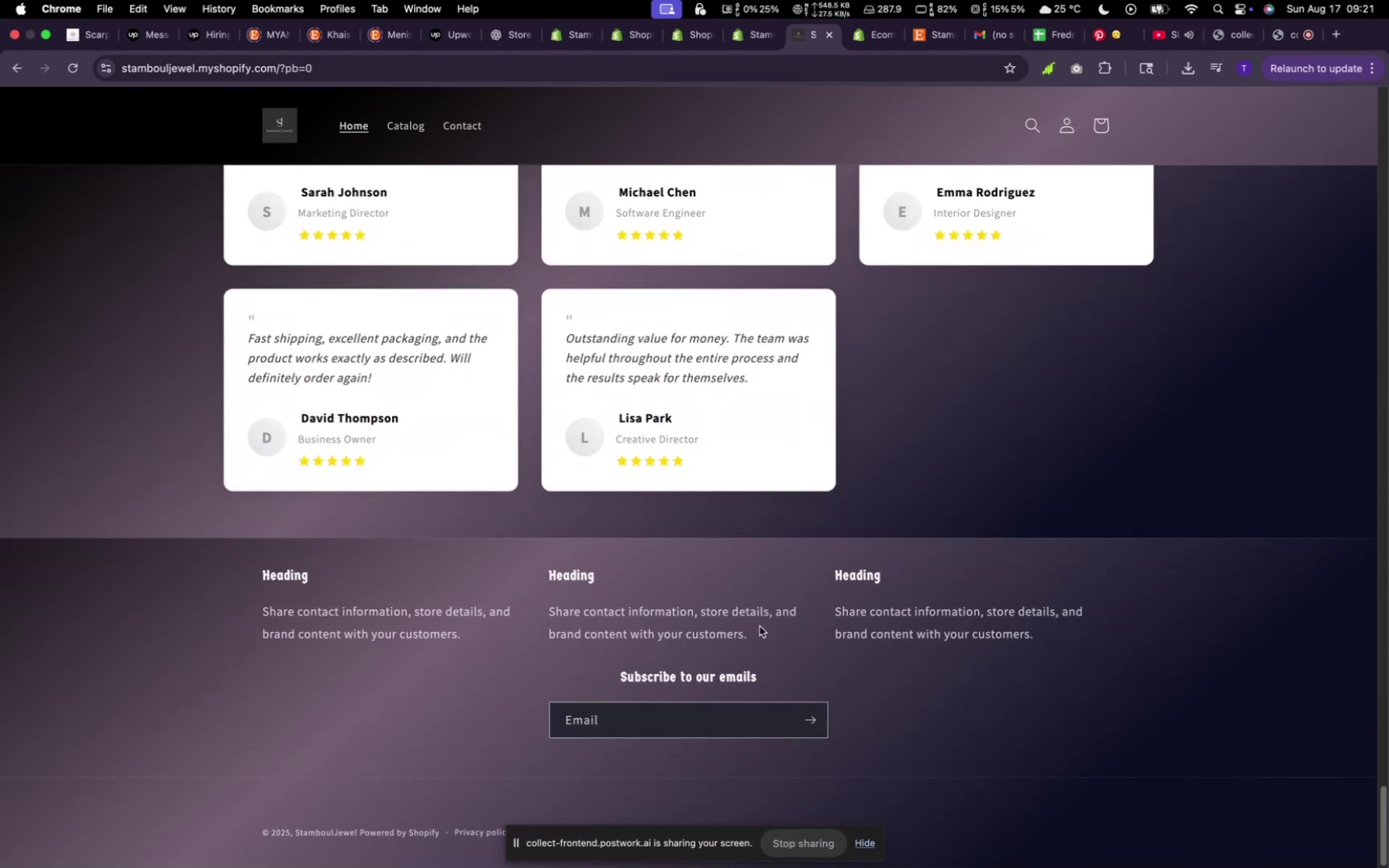 
wait(5.21)
 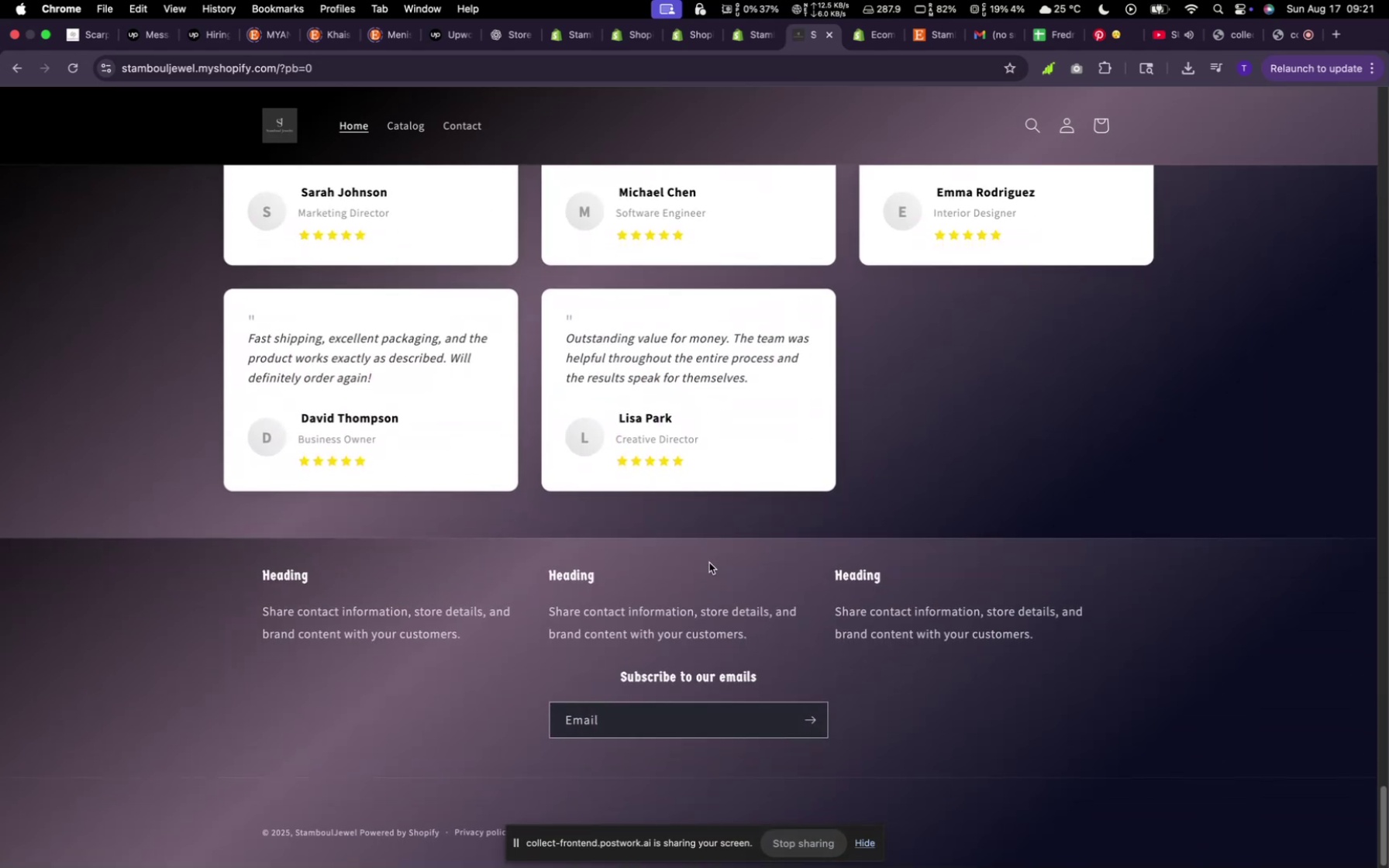 
scroll: coordinate [760, 626], scroll_direction: down, amount: 18.0
 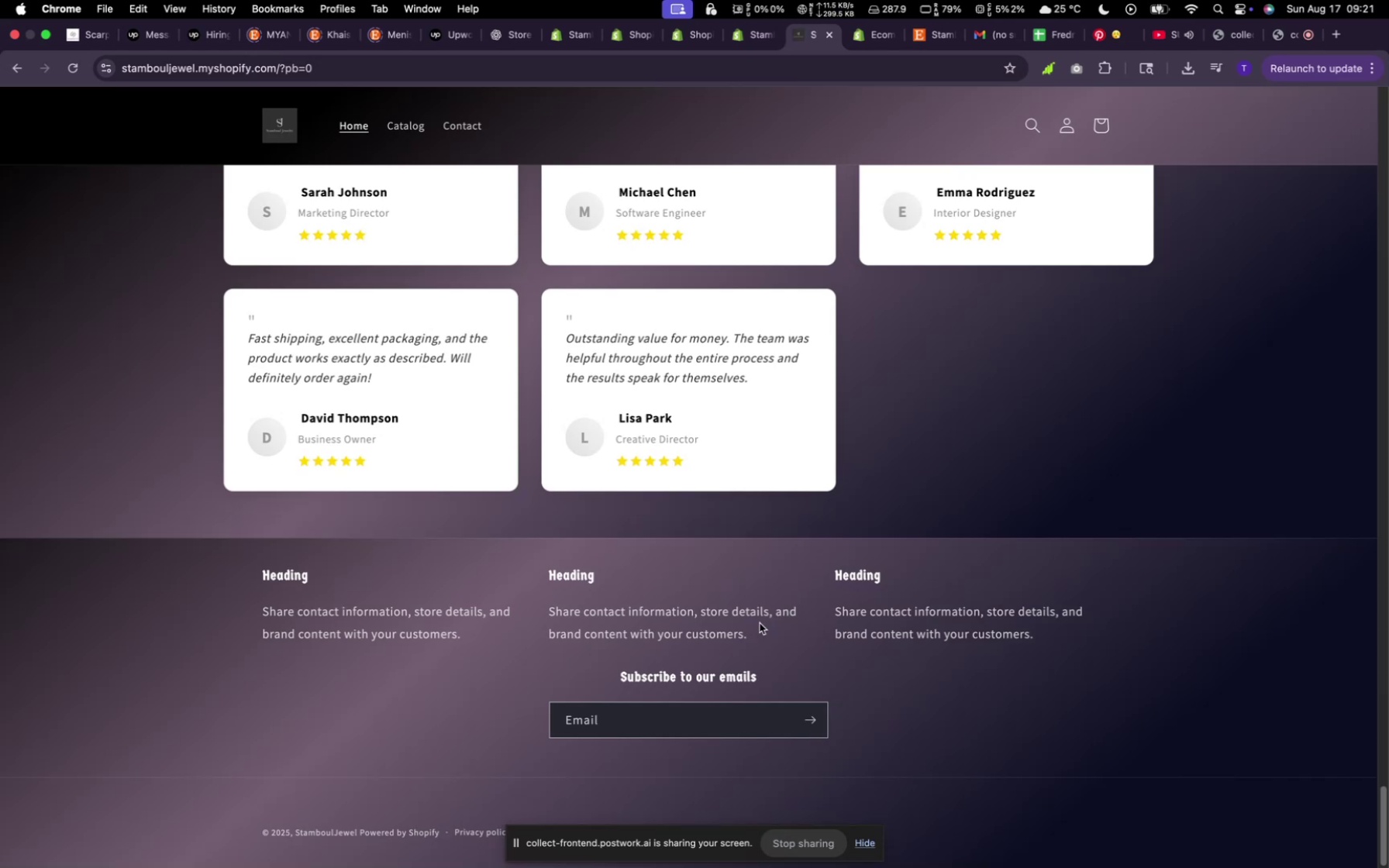 
scroll: coordinate [780, 602], scroll_direction: up, amount: 242.0
 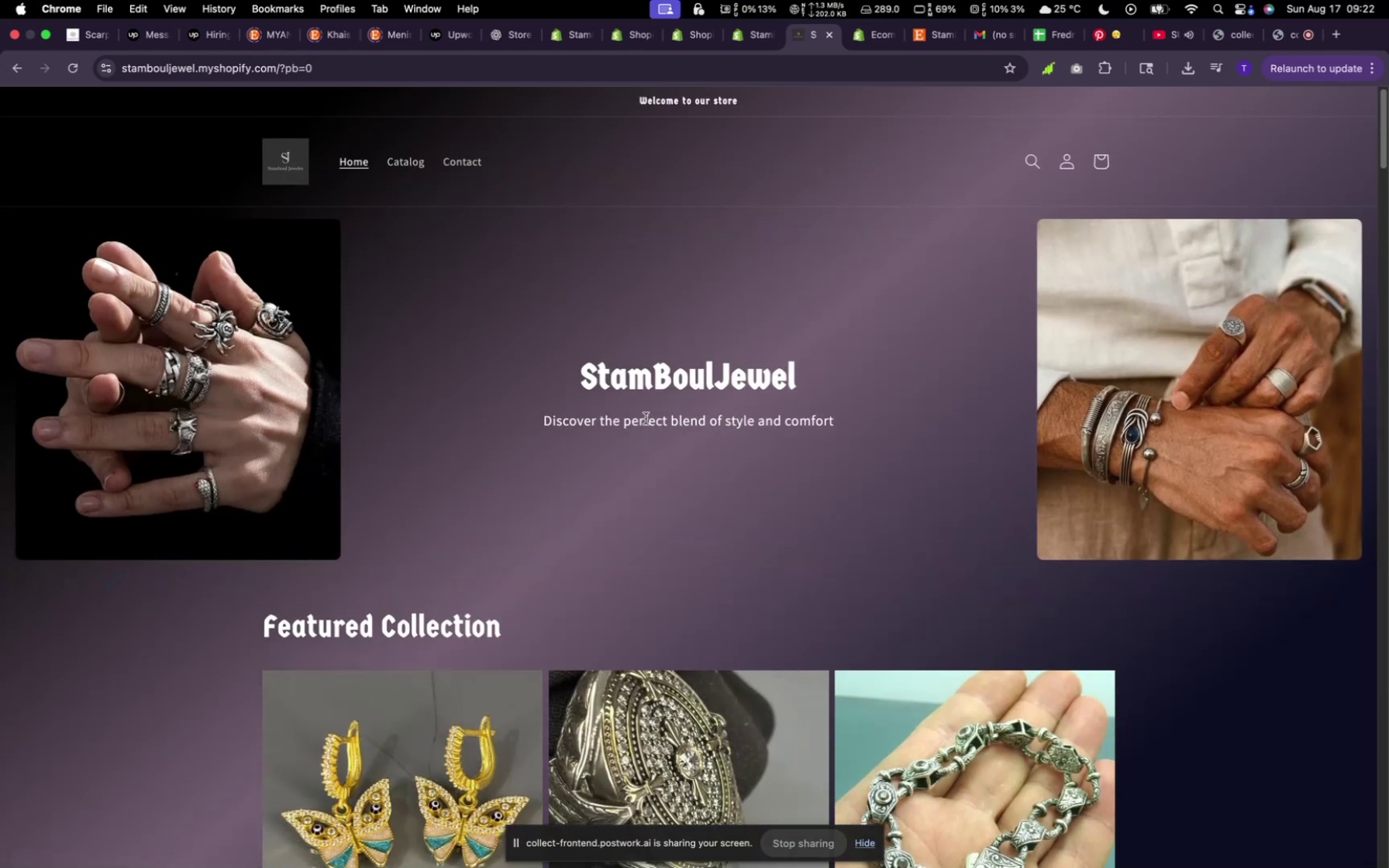 
wait(12.96)
 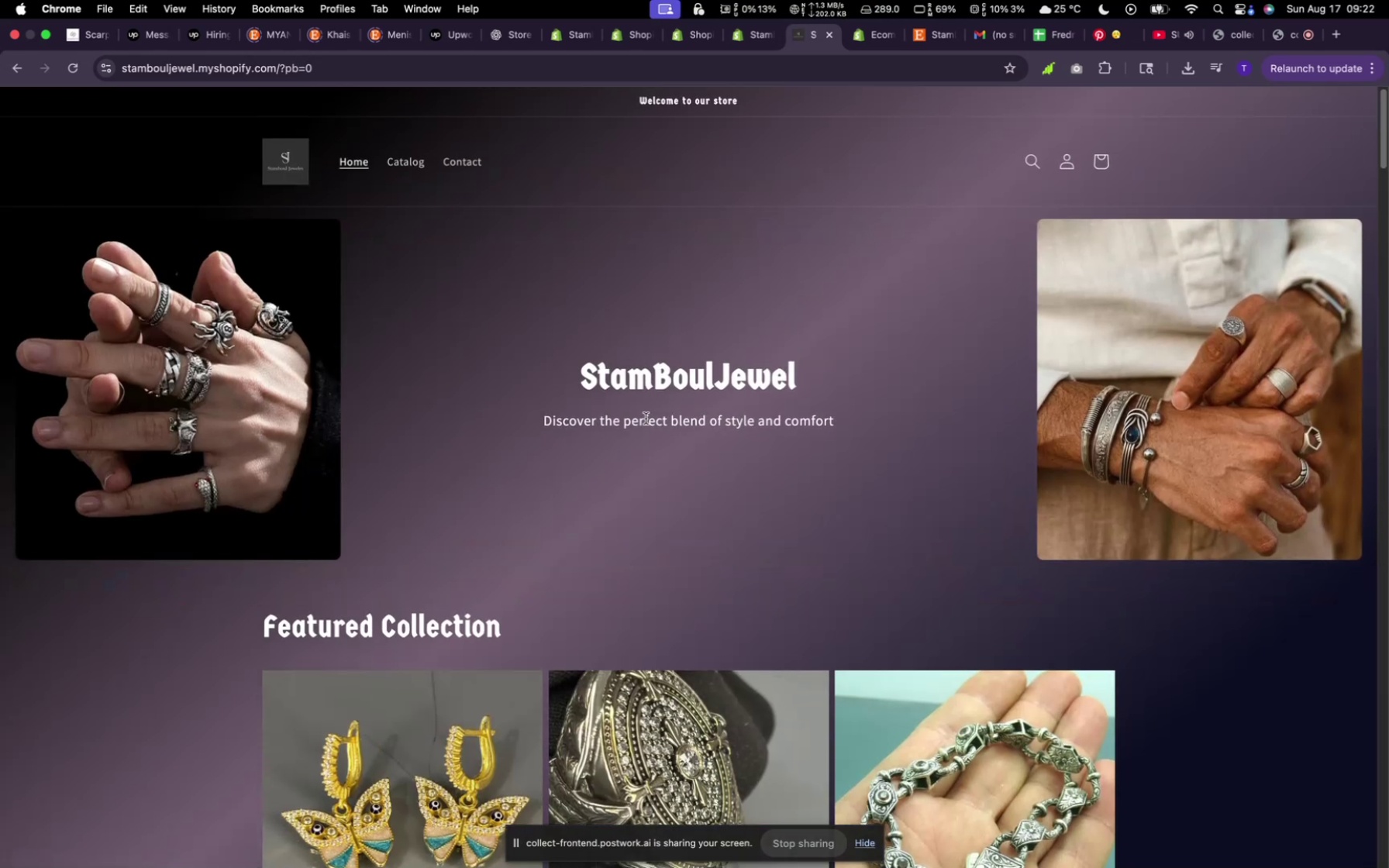 
scroll: coordinate [591, 608], scroll_direction: down, amount: 3.0
 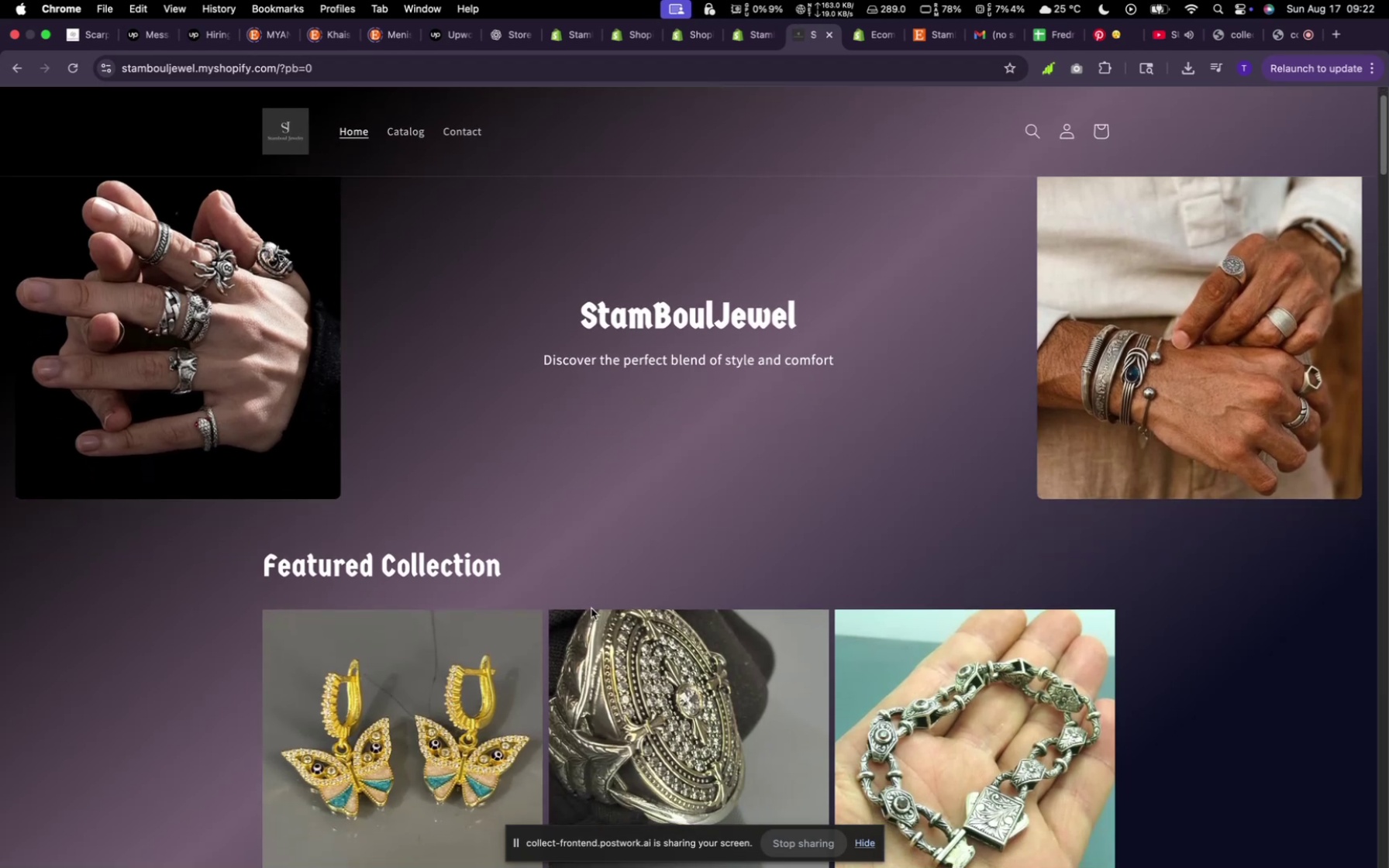 
wait(10.24)
 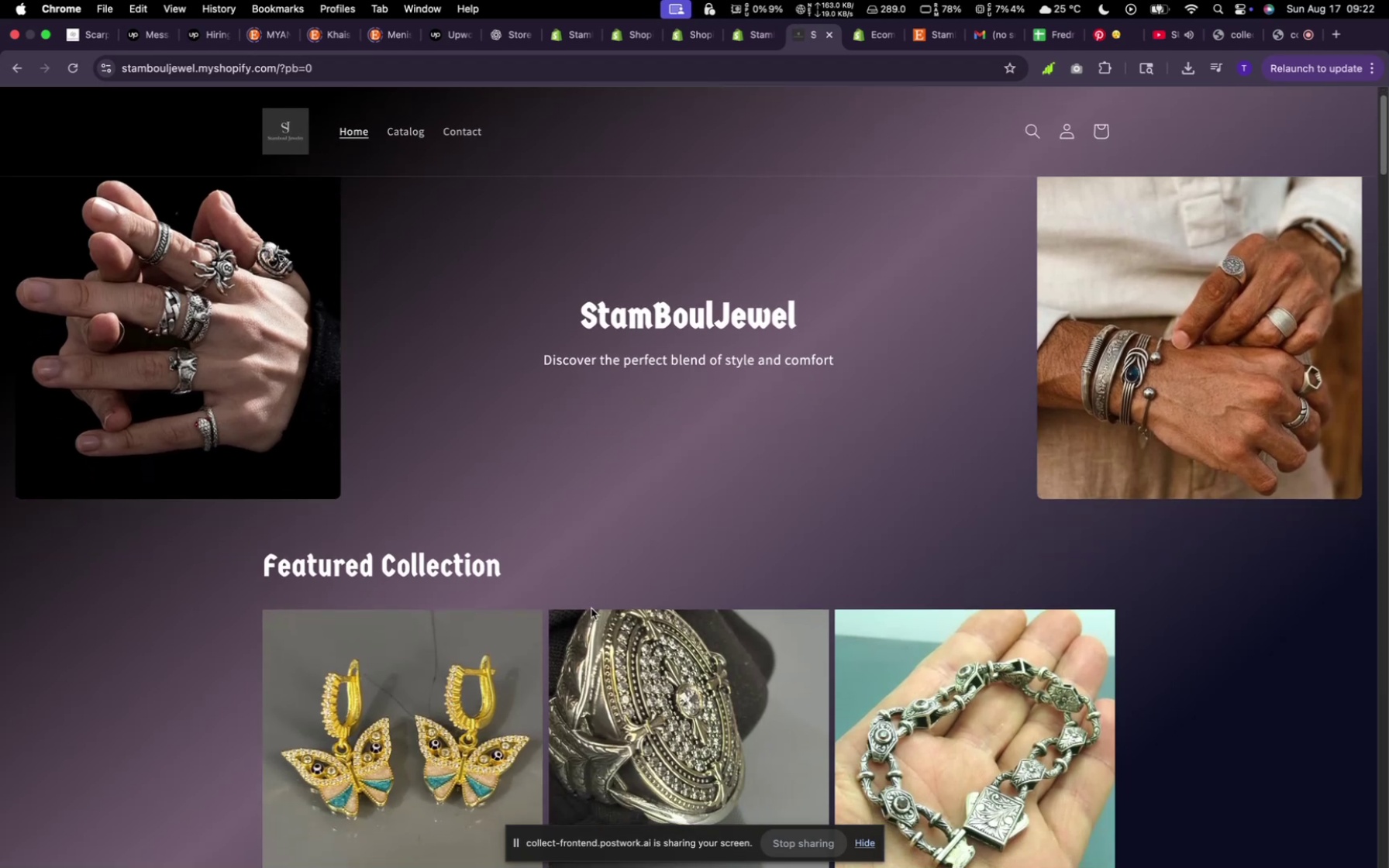 
left_click([564, 41])
 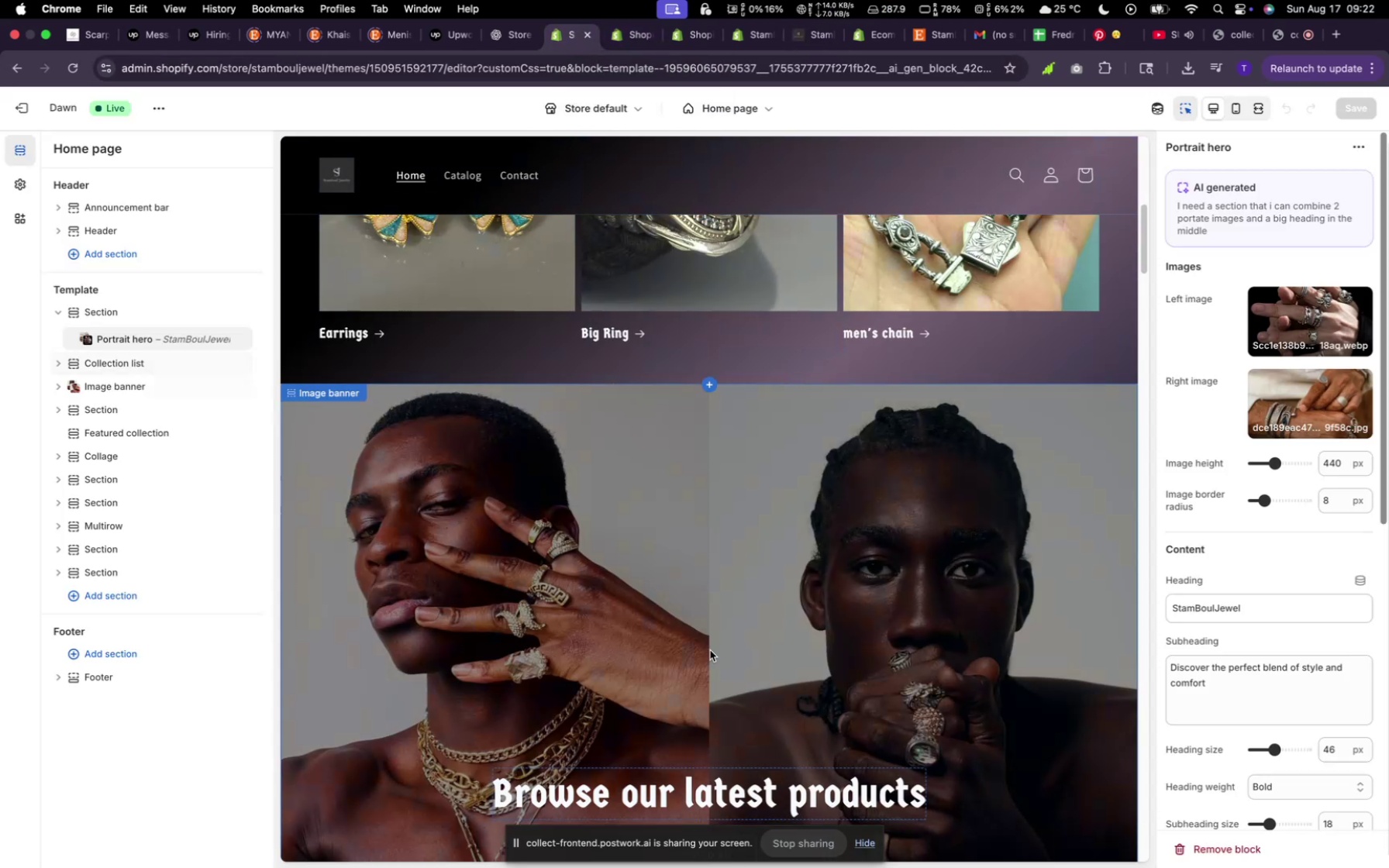 
scroll: coordinate [643, 494], scroll_direction: down, amount: 53.0
 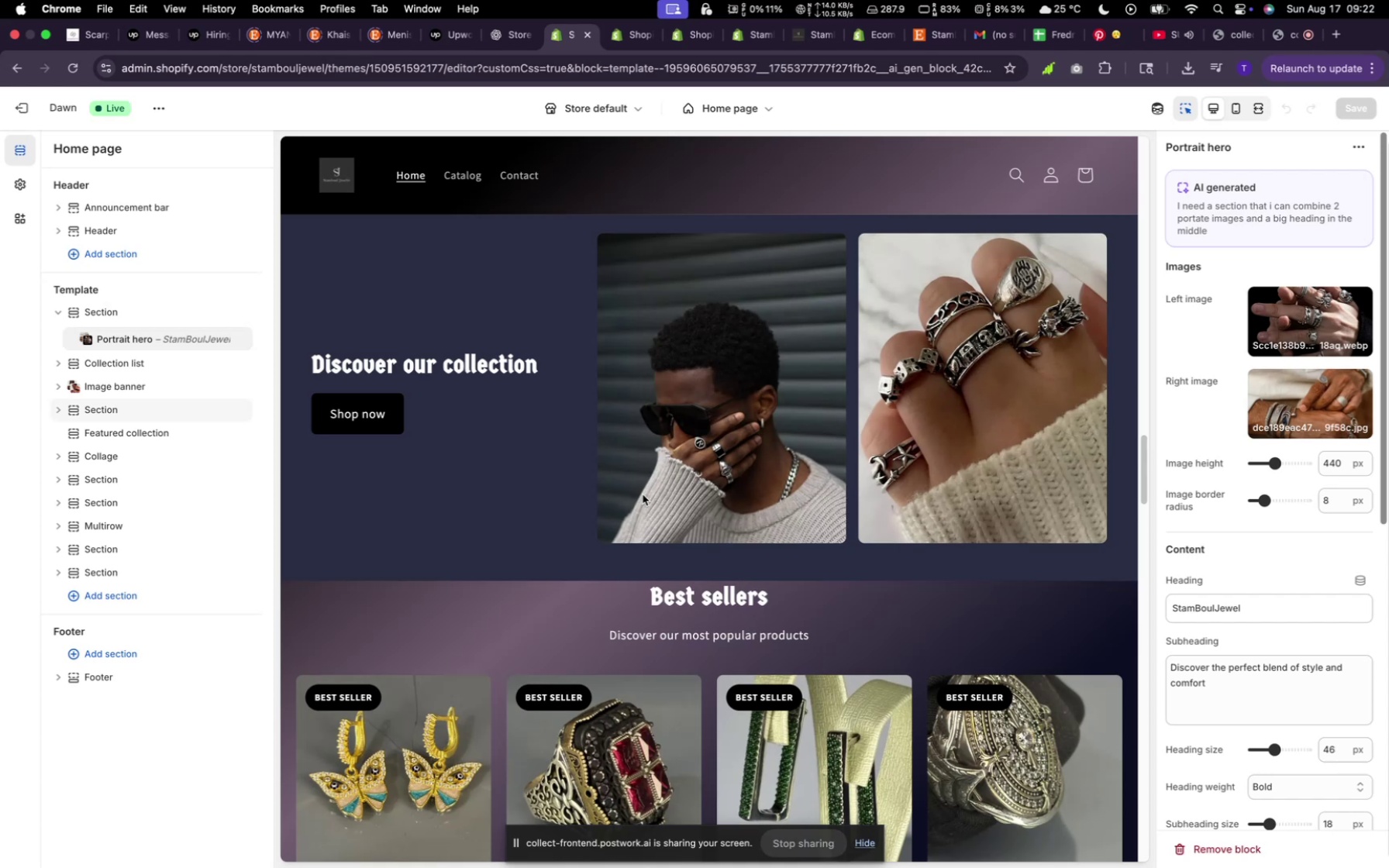 
wait(6.27)
 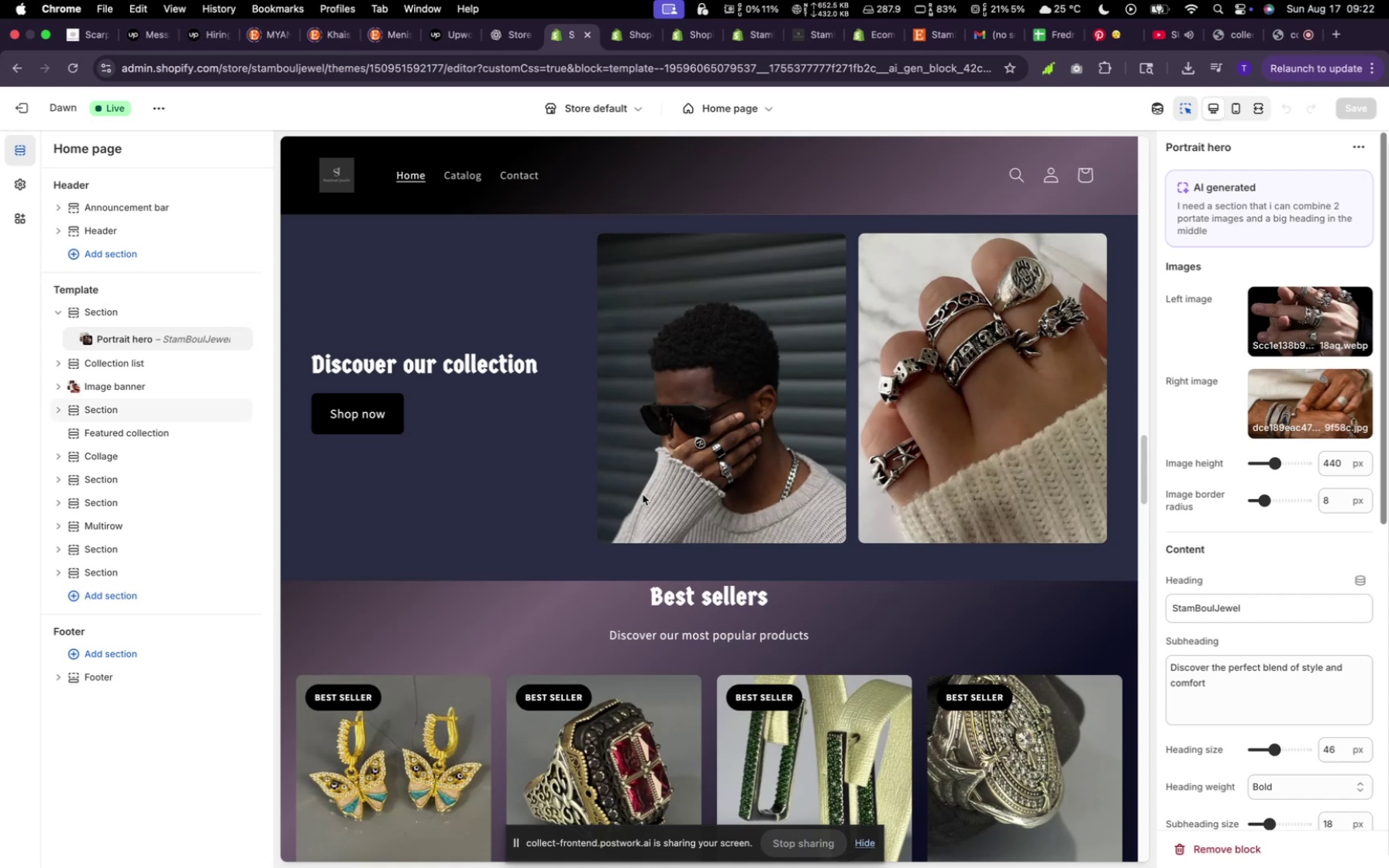 
scroll: coordinate [571, 452], scroll_direction: down, amount: 154.0
 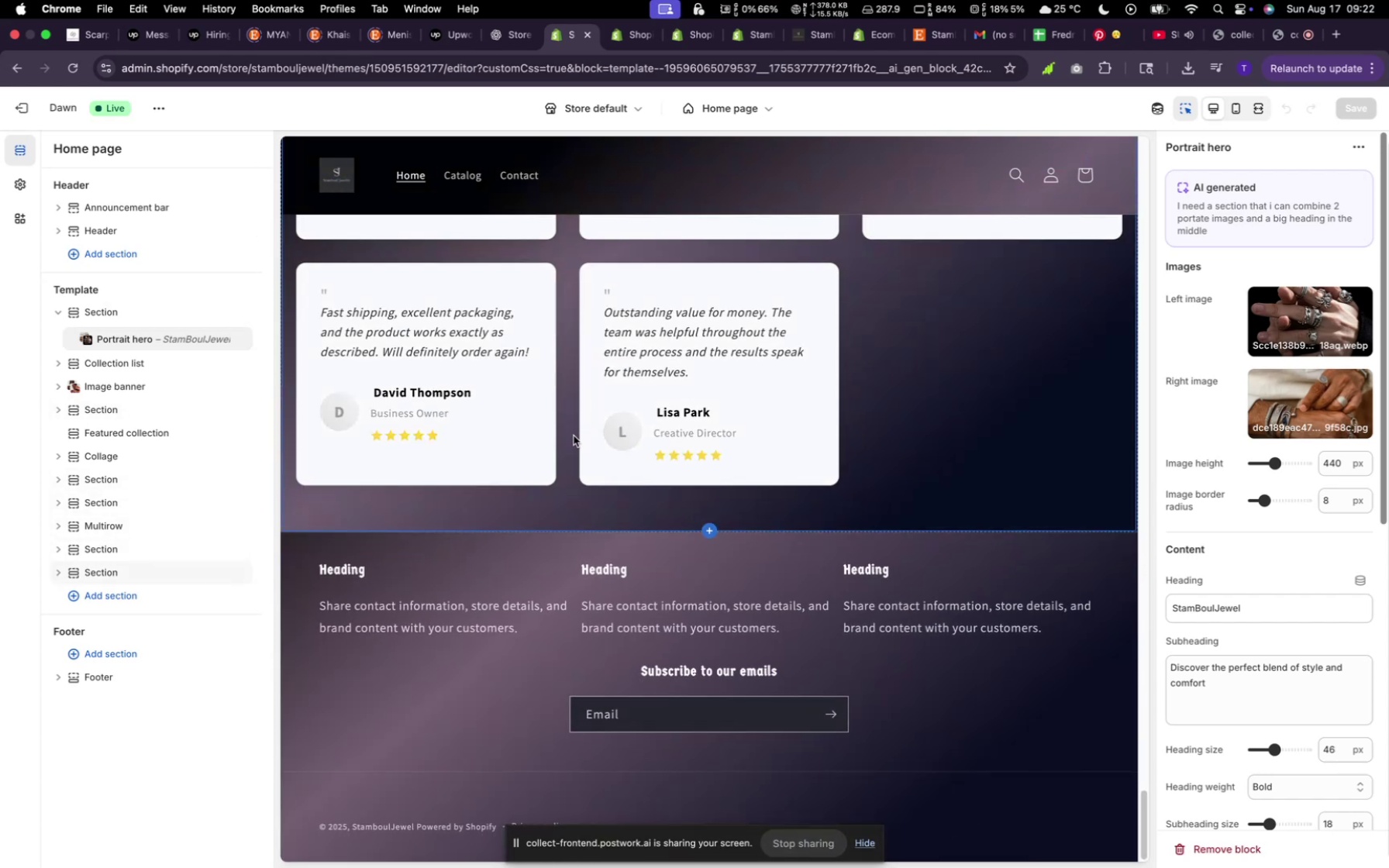 
scroll: coordinate [561, 432], scroll_direction: up, amount: 136.0
 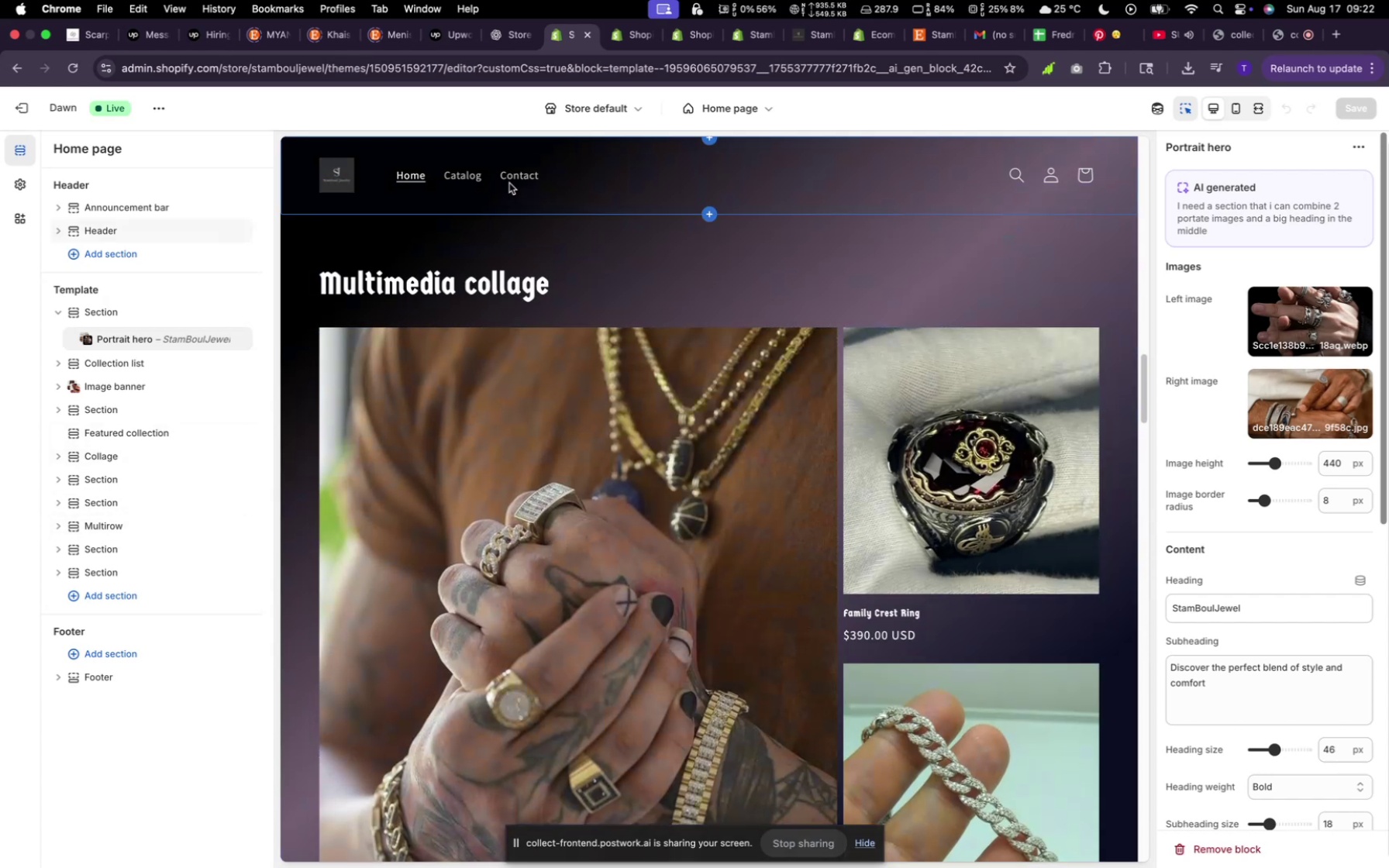 
left_click([507, 181])
 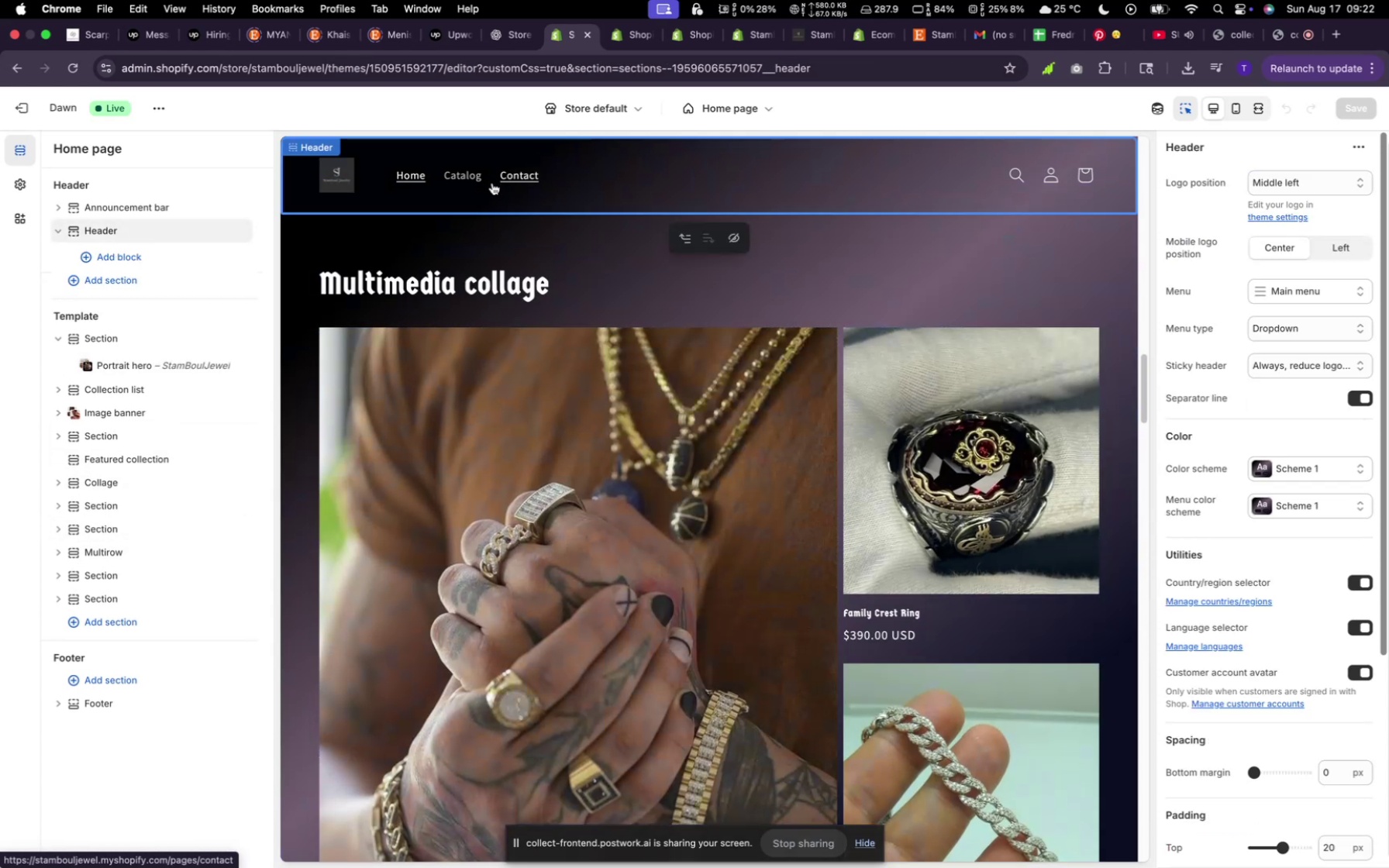 
left_click([492, 183])
 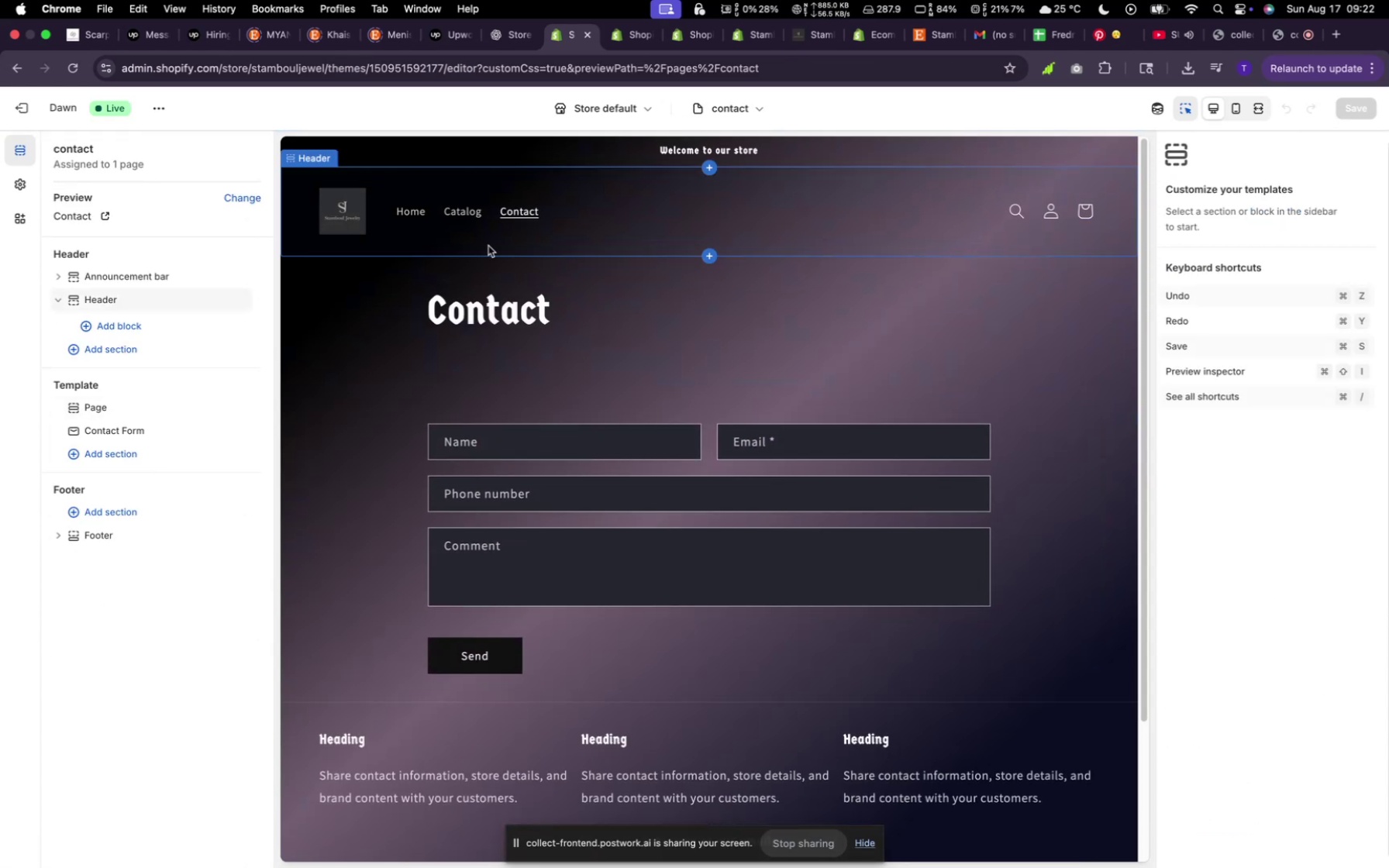 
left_click([488, 246])
 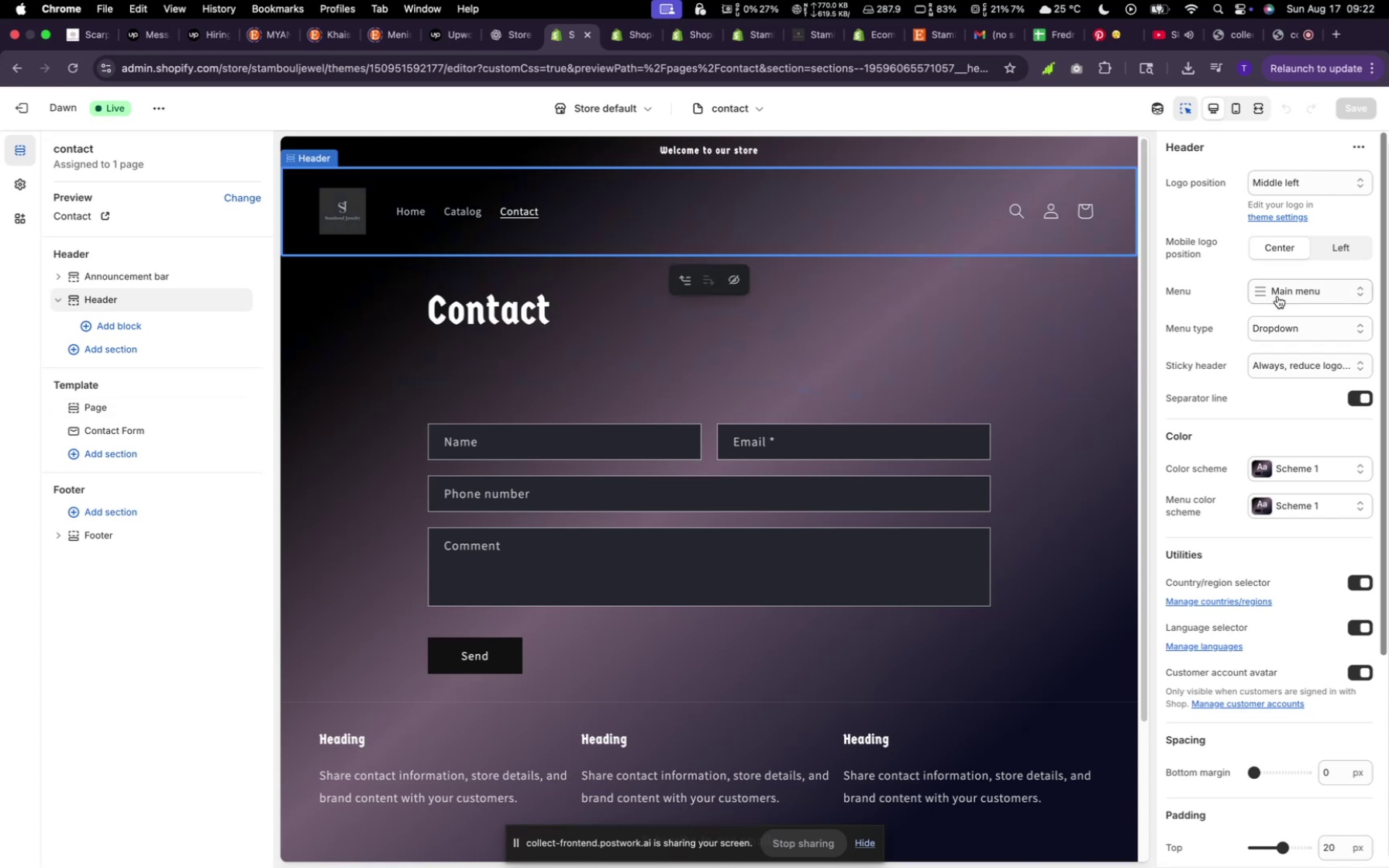 
left_click([1277, 294])
 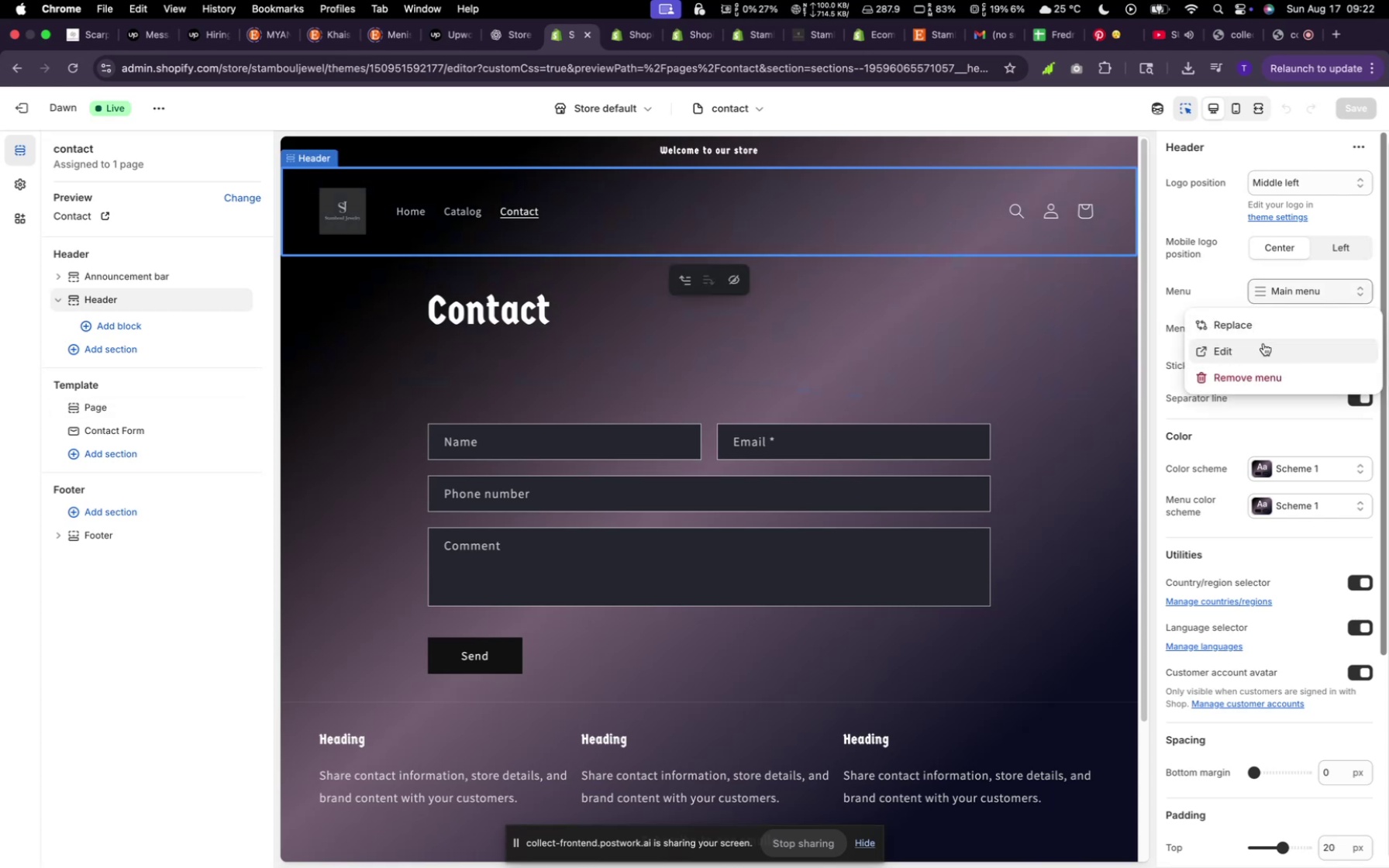 
left_click([1263, 343])
 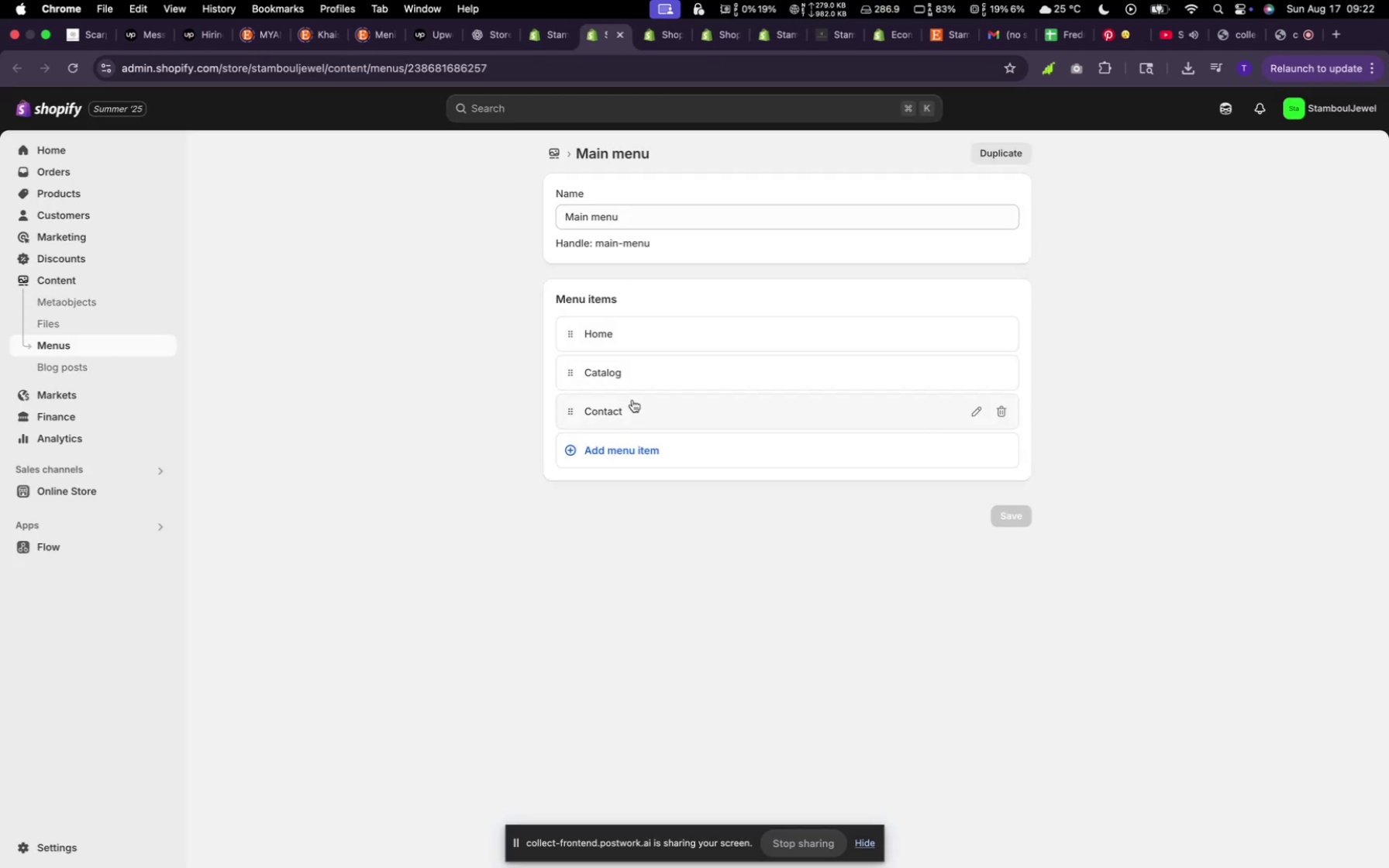 
wait(9.08)
 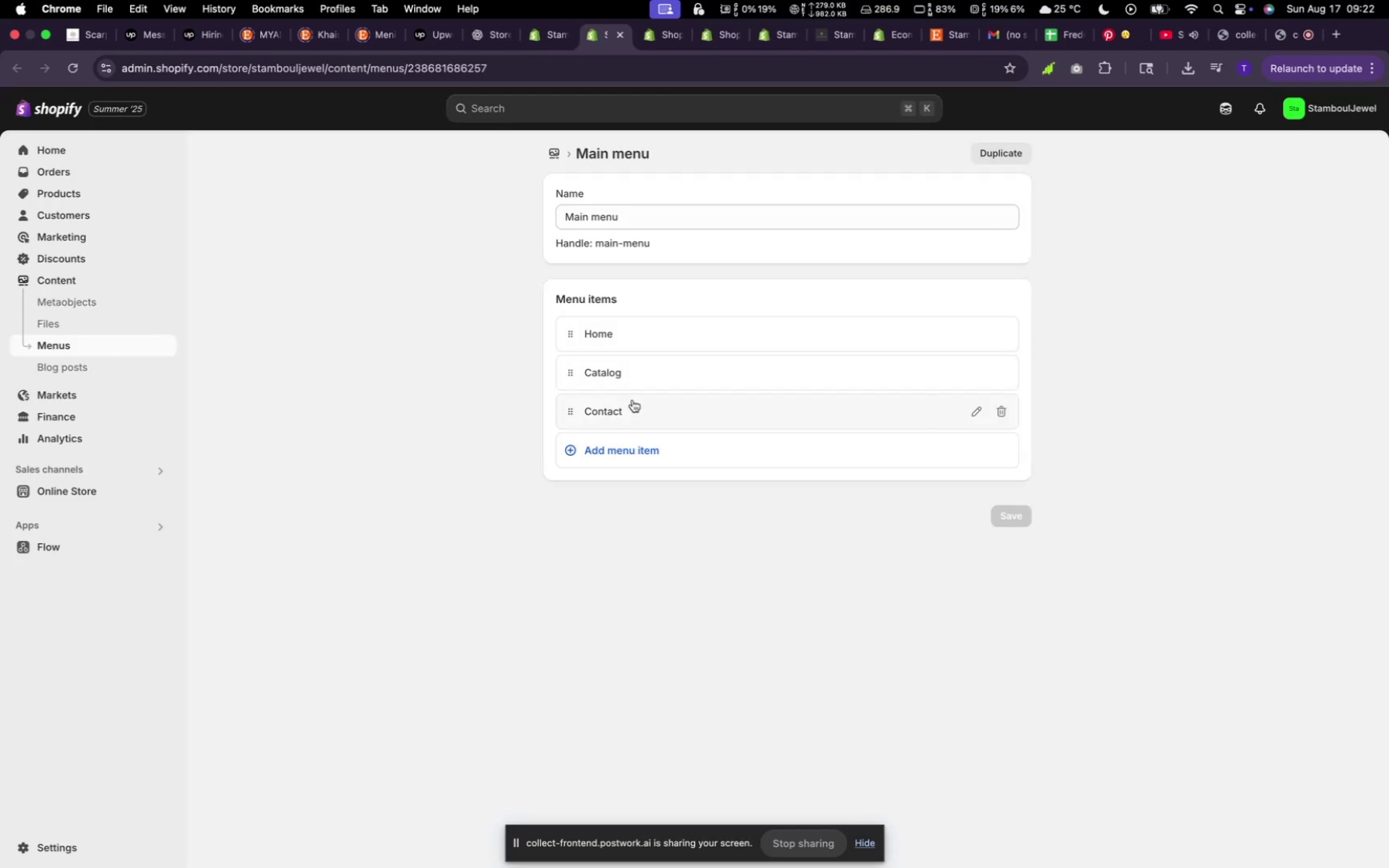 
left_click([978, 373])
 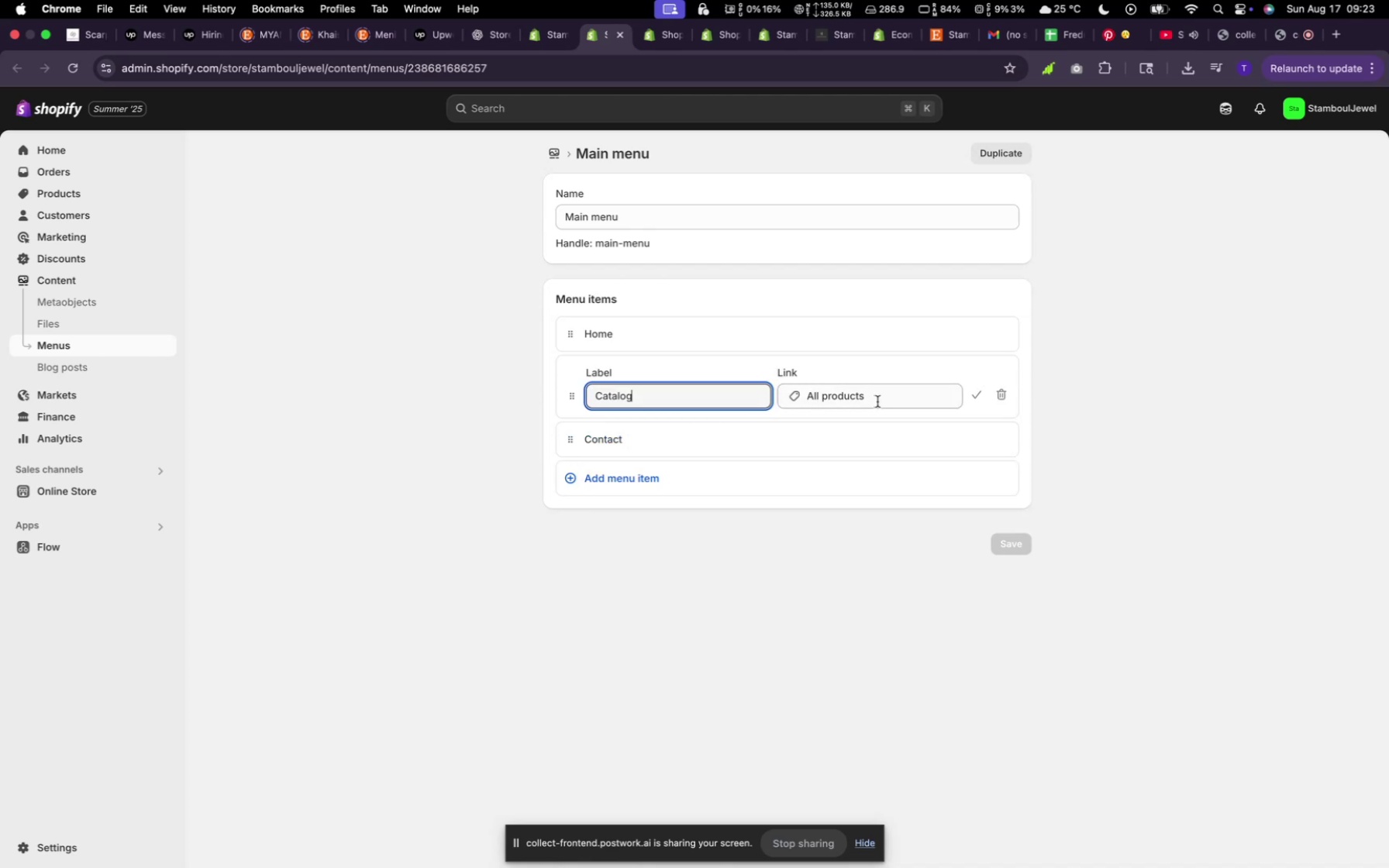 
left_click([877, 401])
 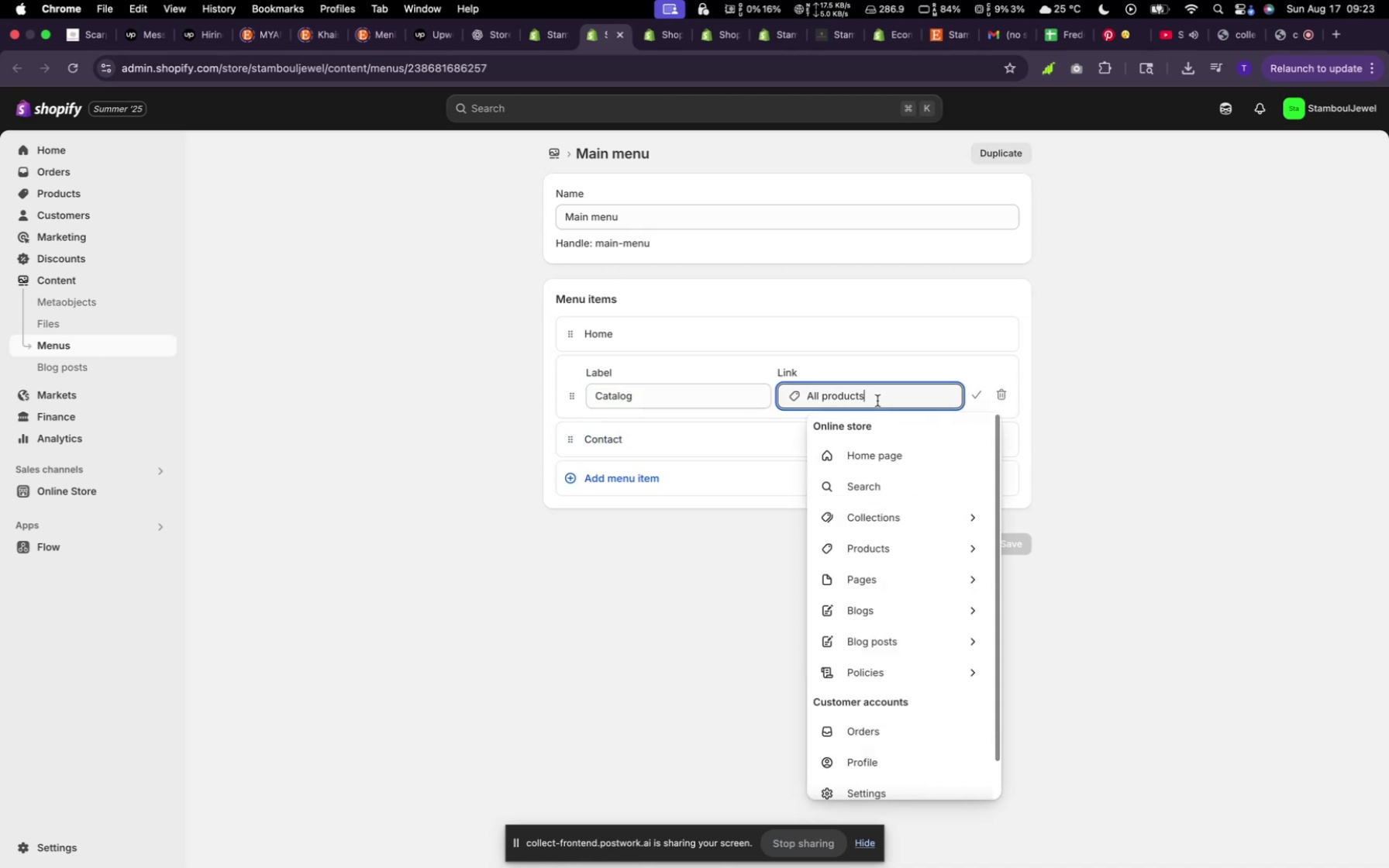 
hold_key(key=Backspace, duration=1.51)
 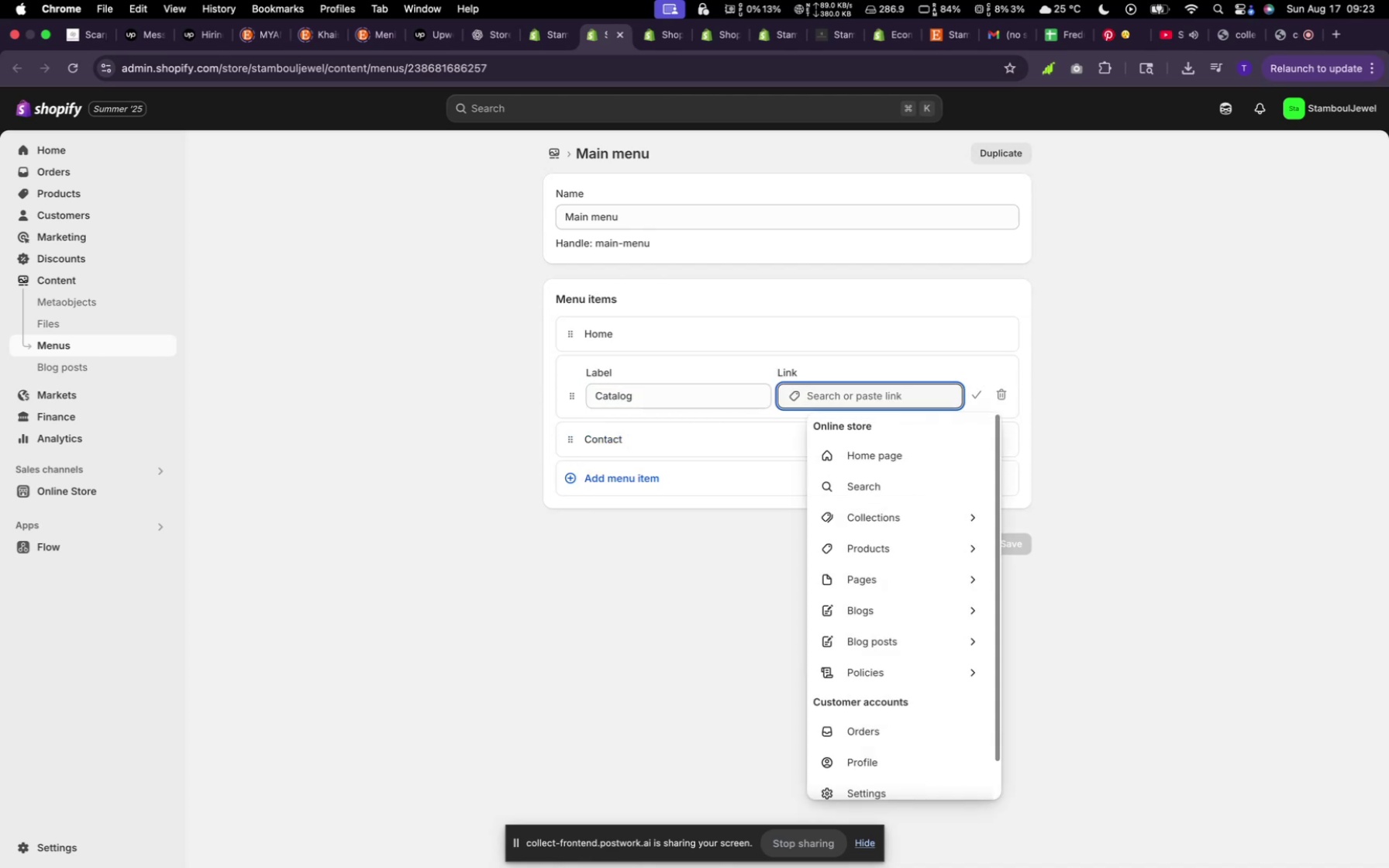 
key(Backspace)
 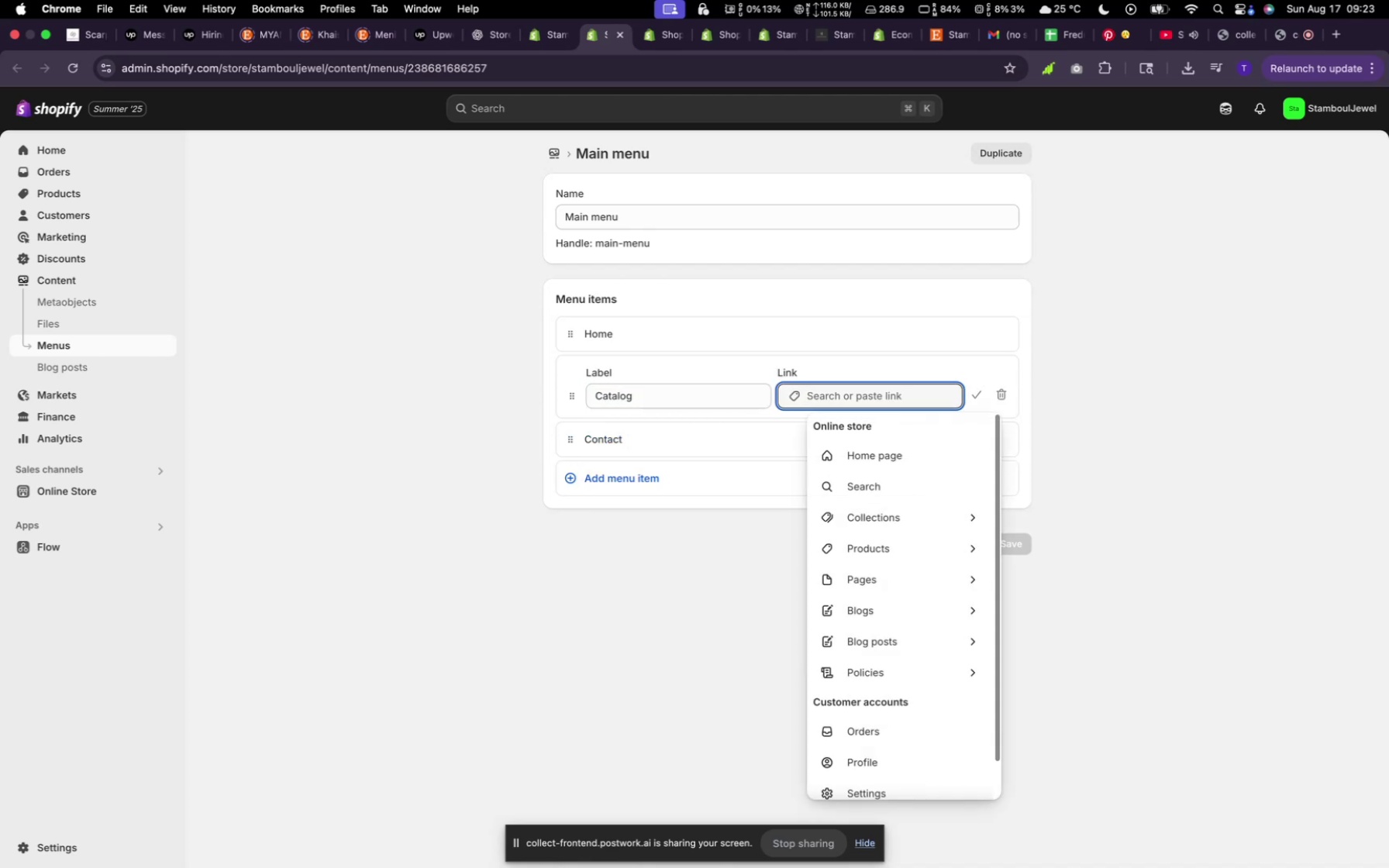 
key(Backspace)
 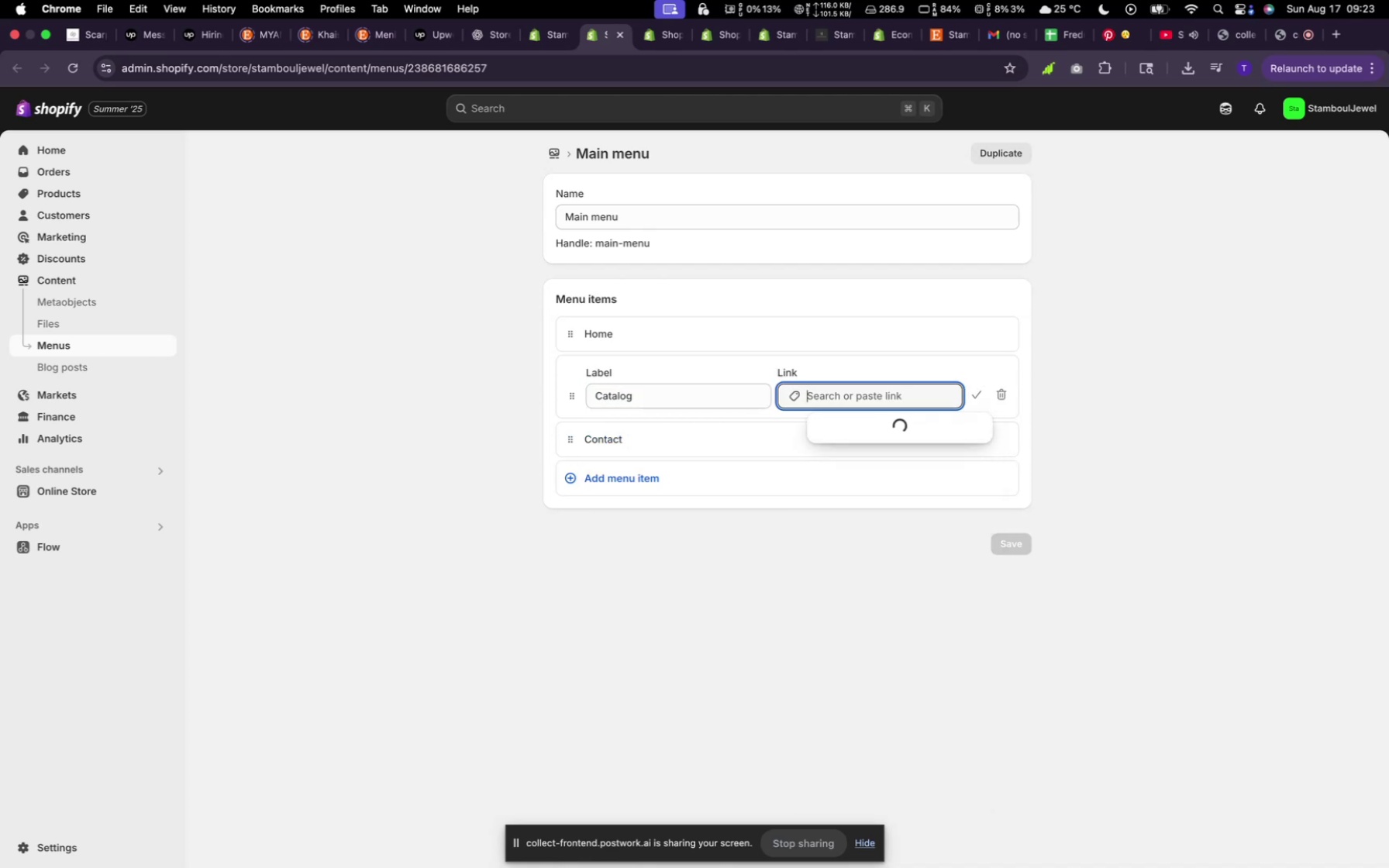 
hold_key(key=CapsLock, duration=2.55)
 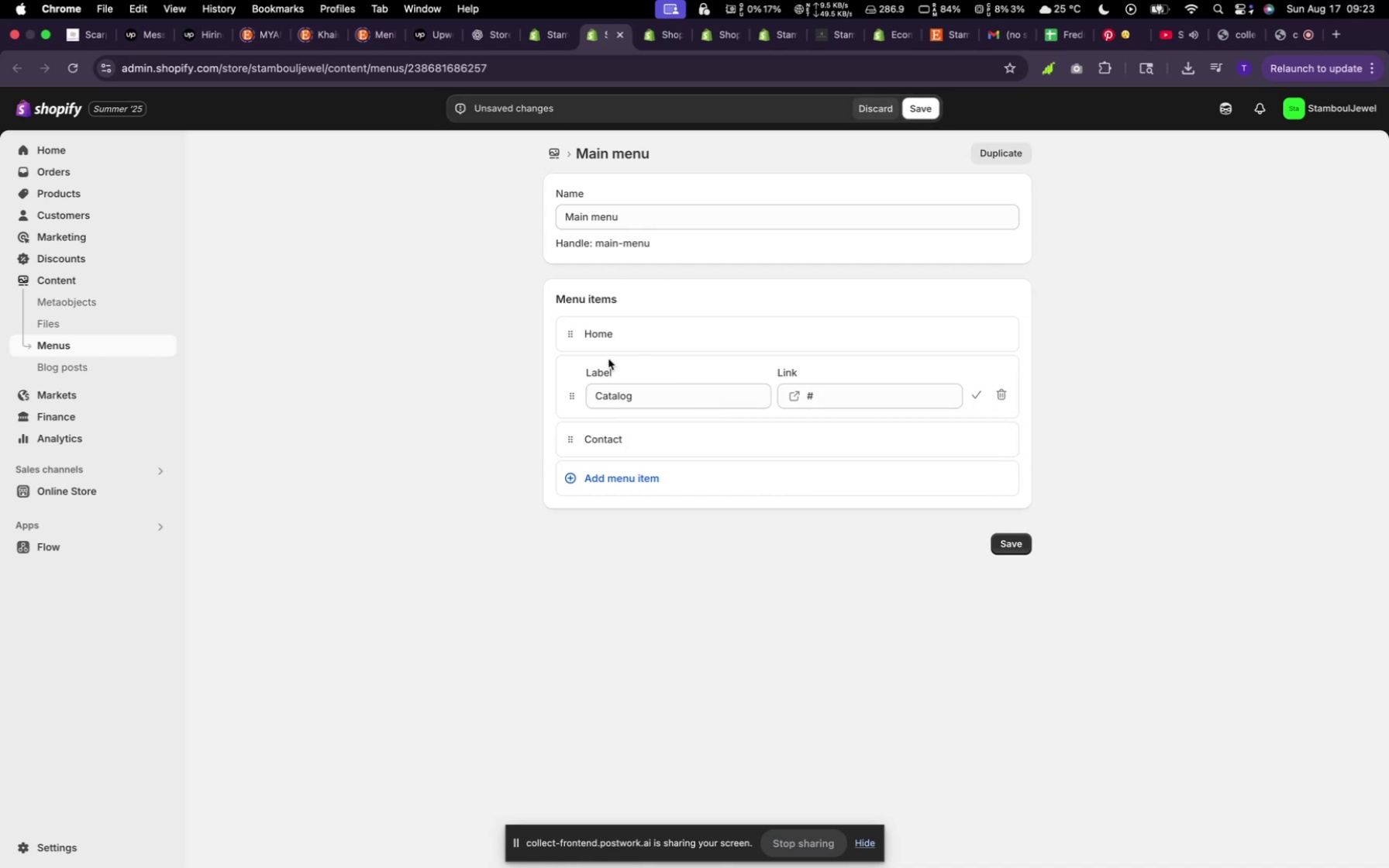 
key(Shift+3)
 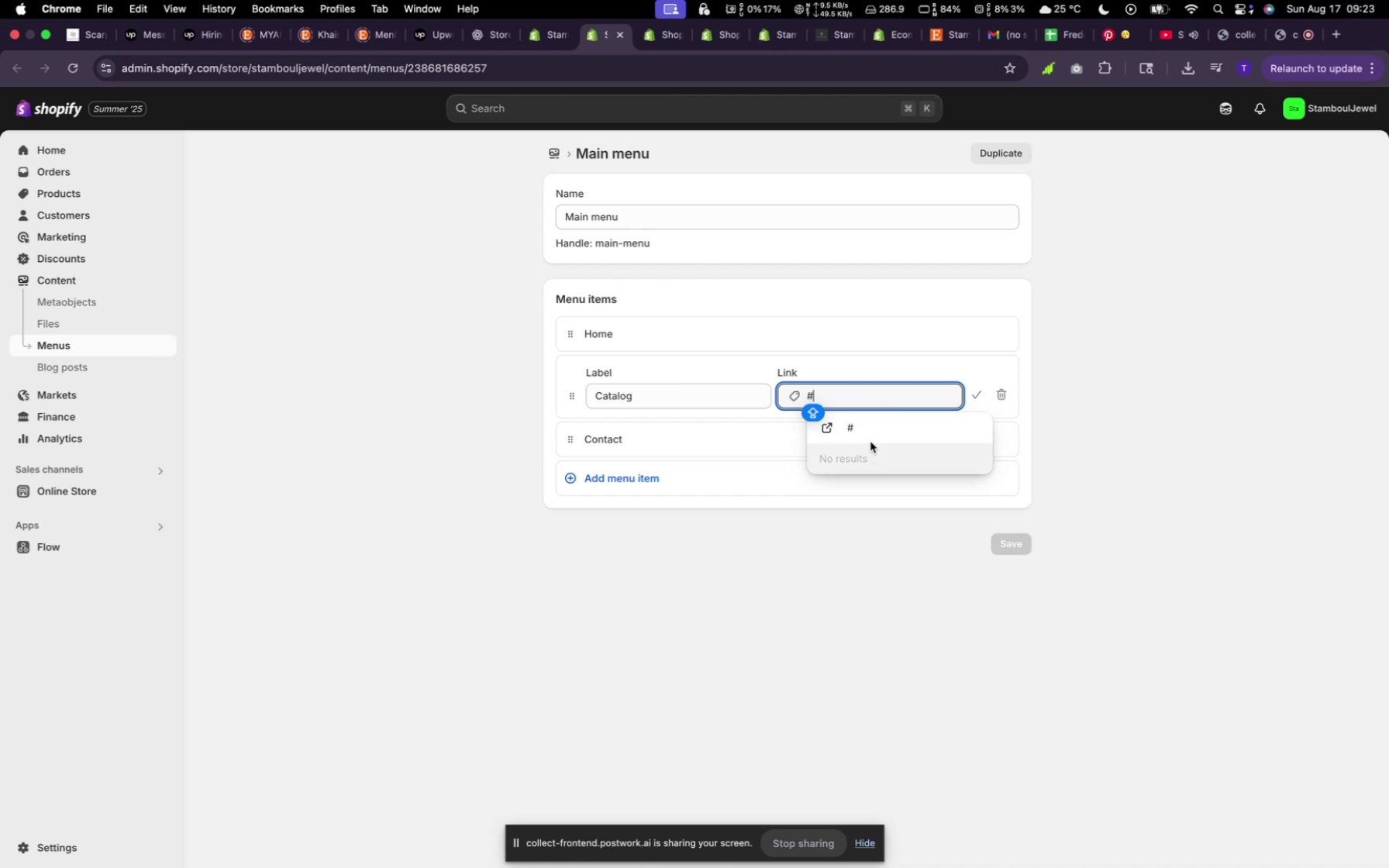 
left_click([867, 430])
 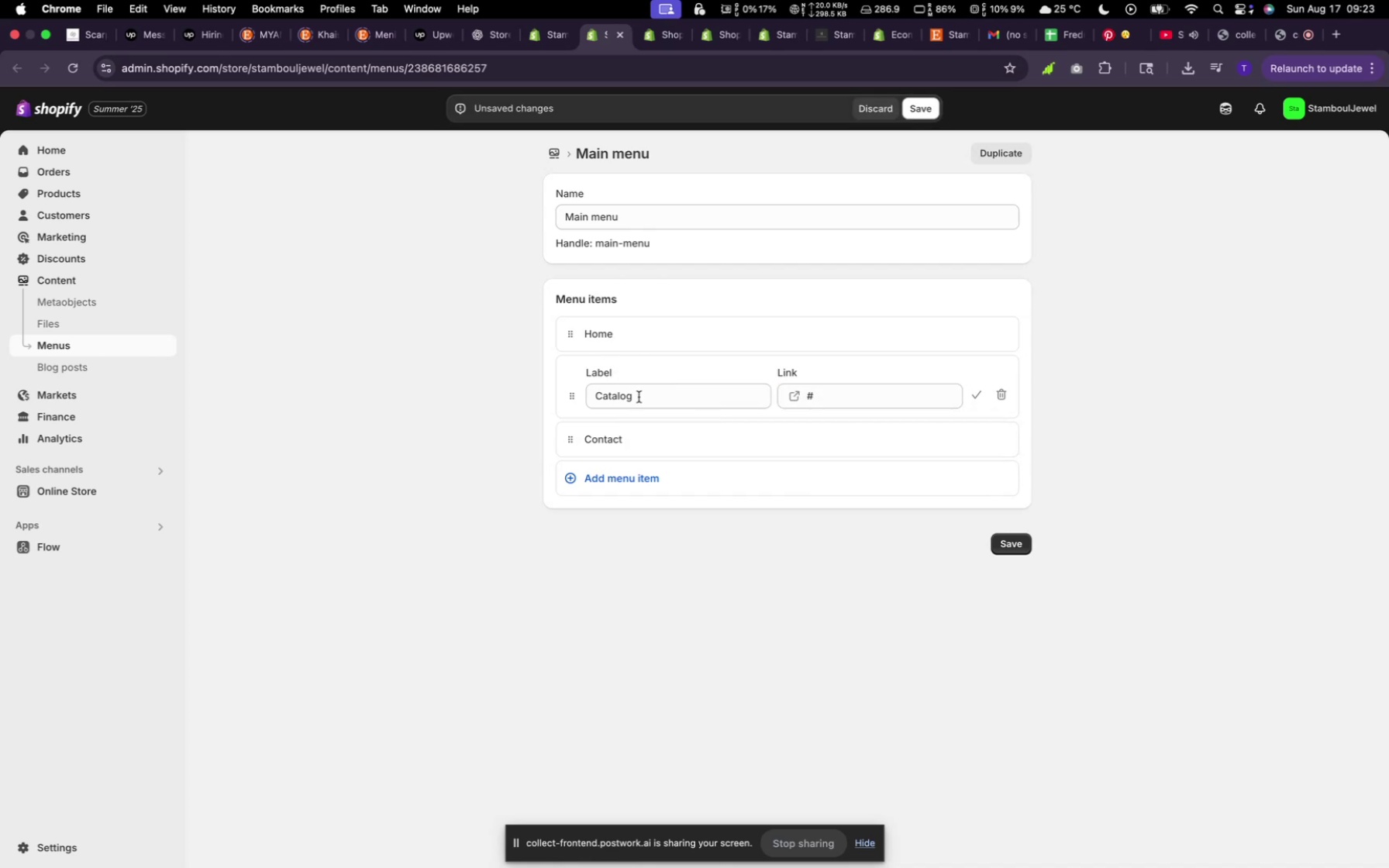 
left_click([640, 398])
 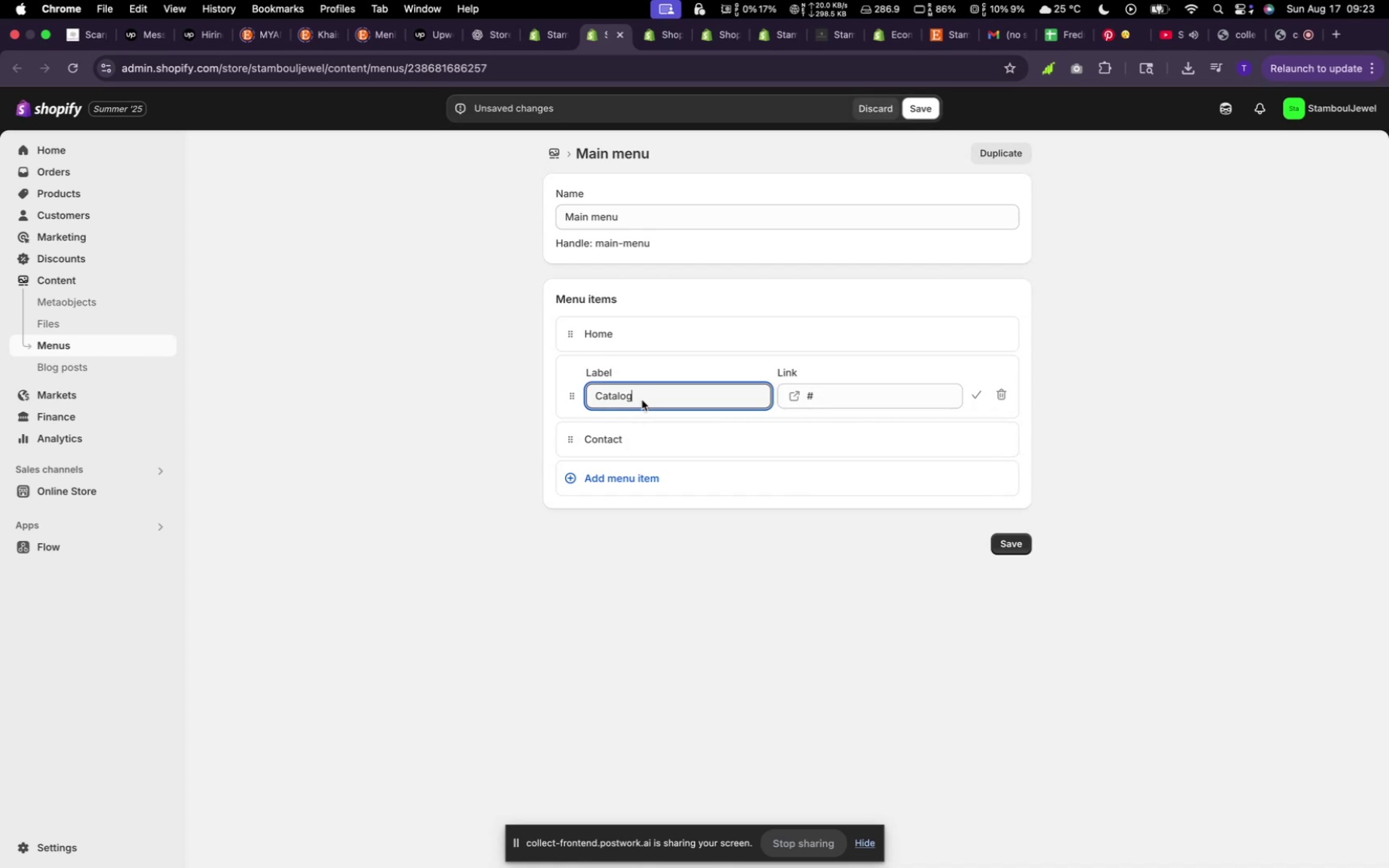 
hold_key(key=Backspace, duration=1.18)
 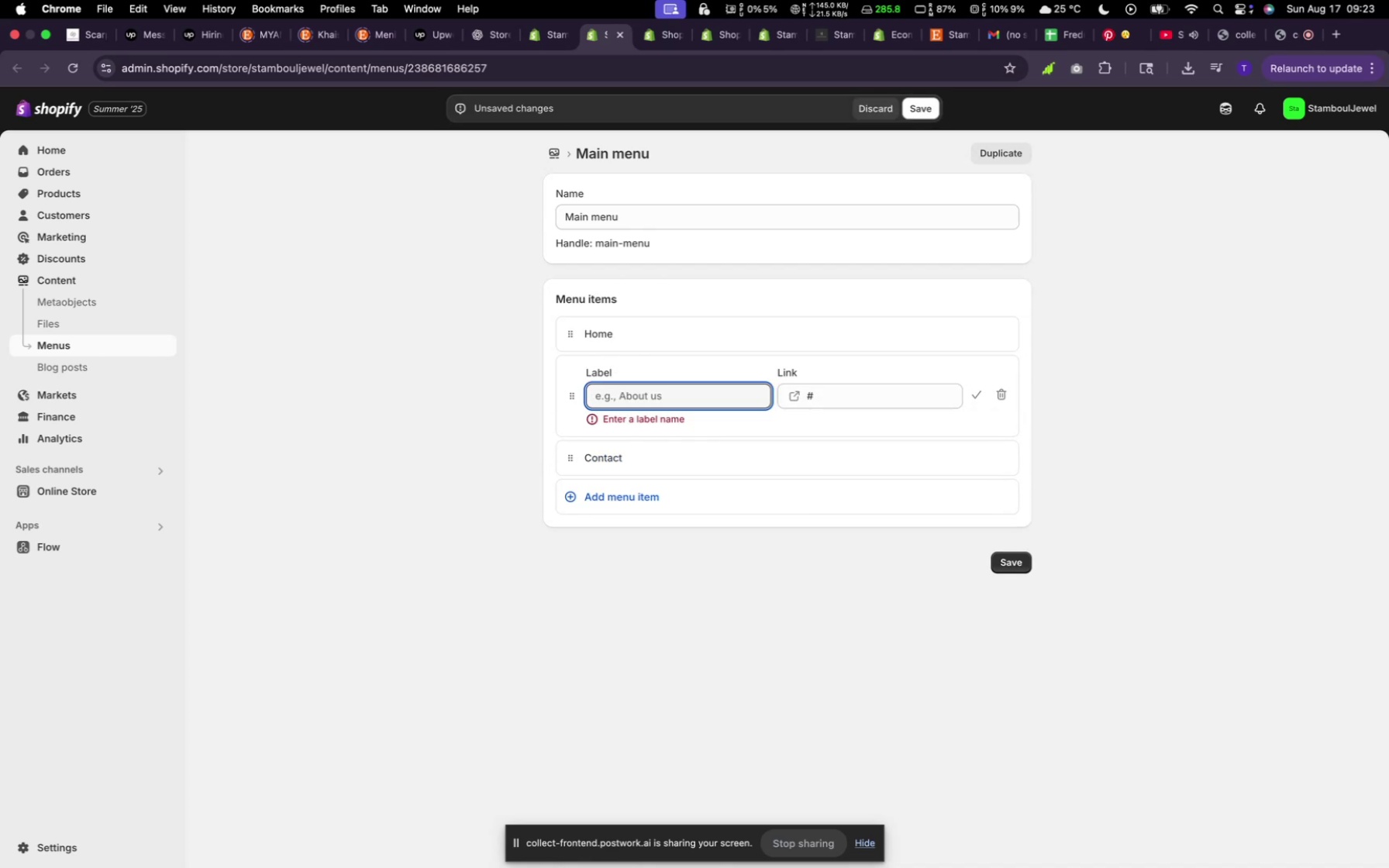 
type(Shop)
 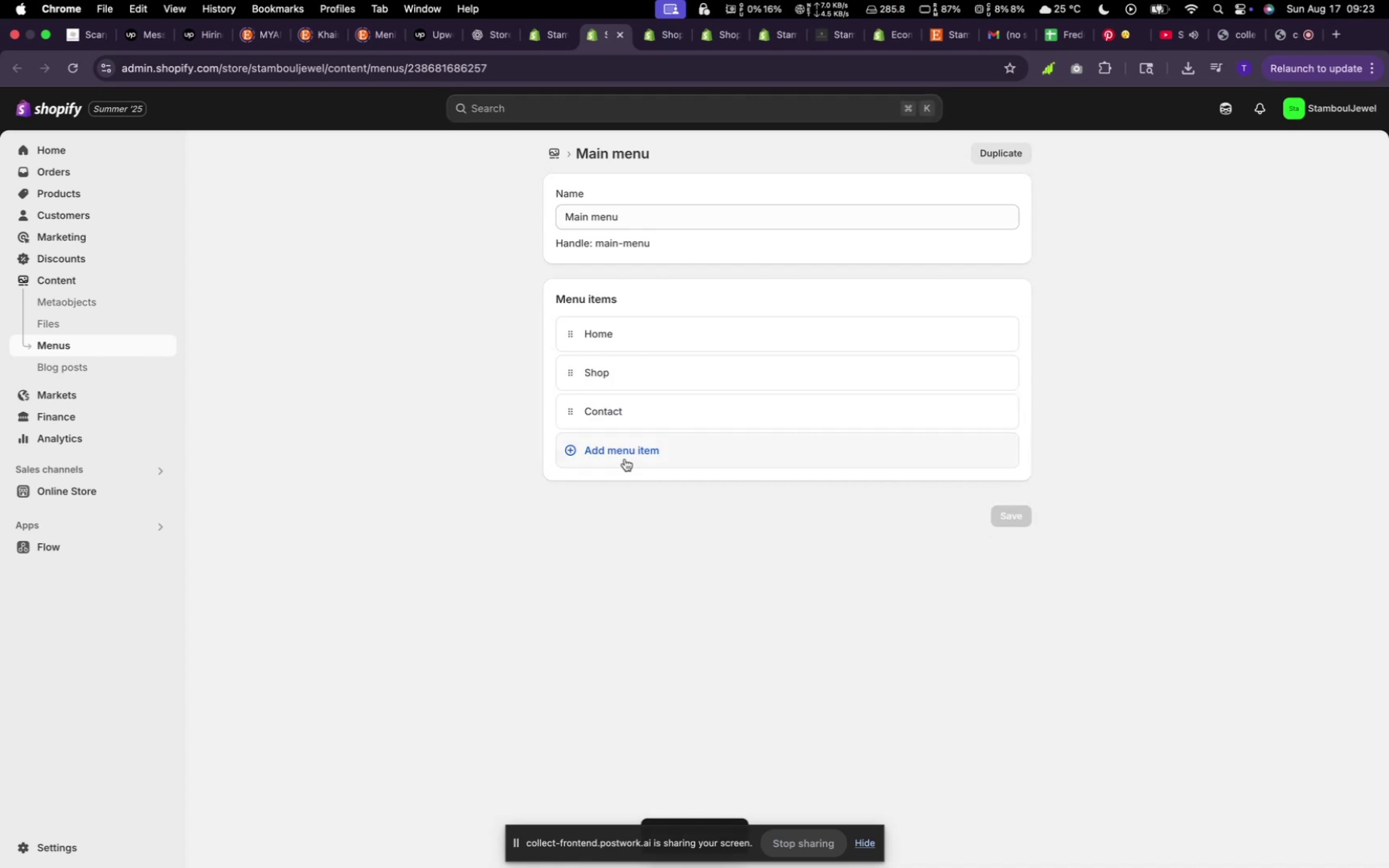 
left_click([596, 443])
 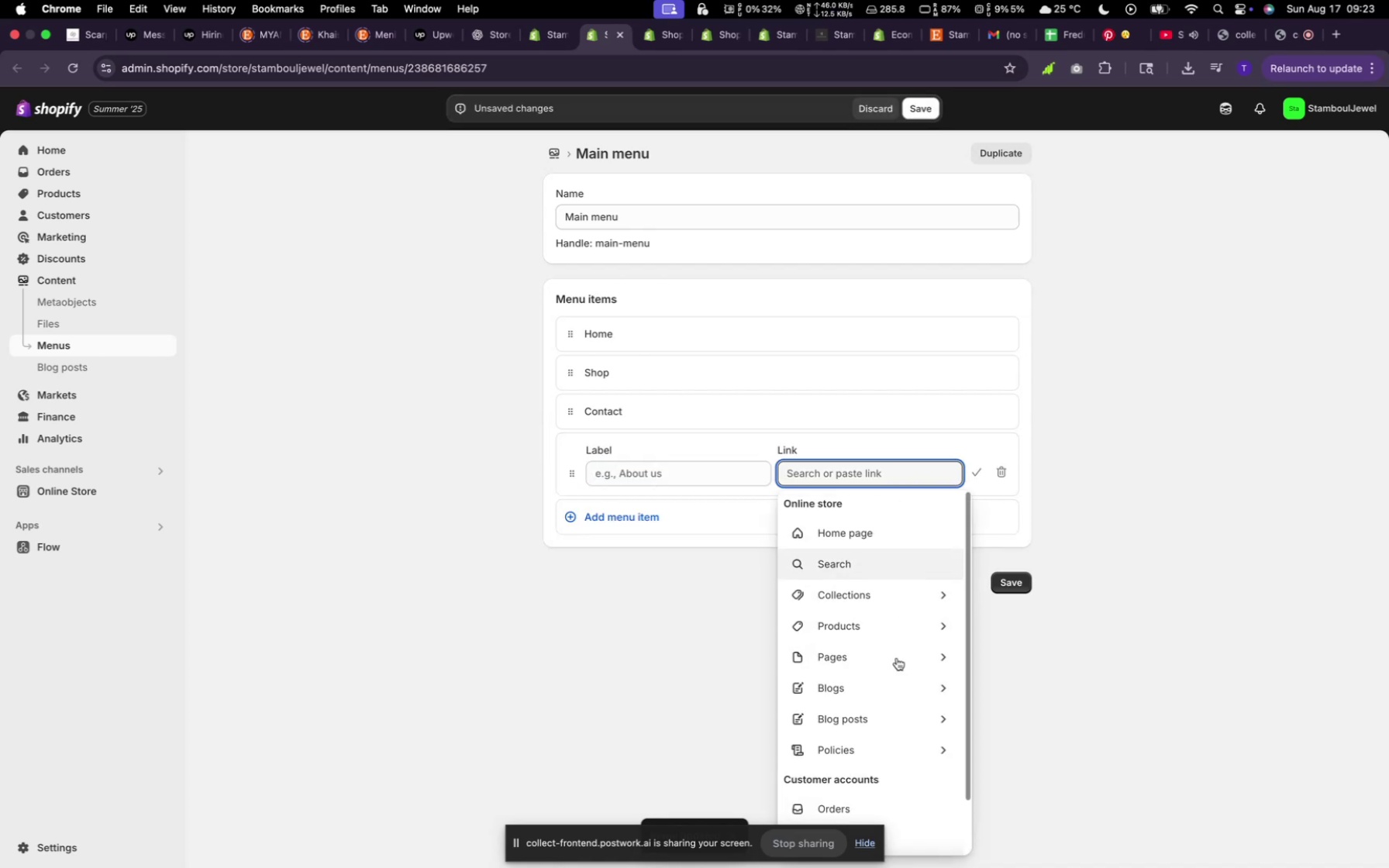 
left_click([895, 664])
 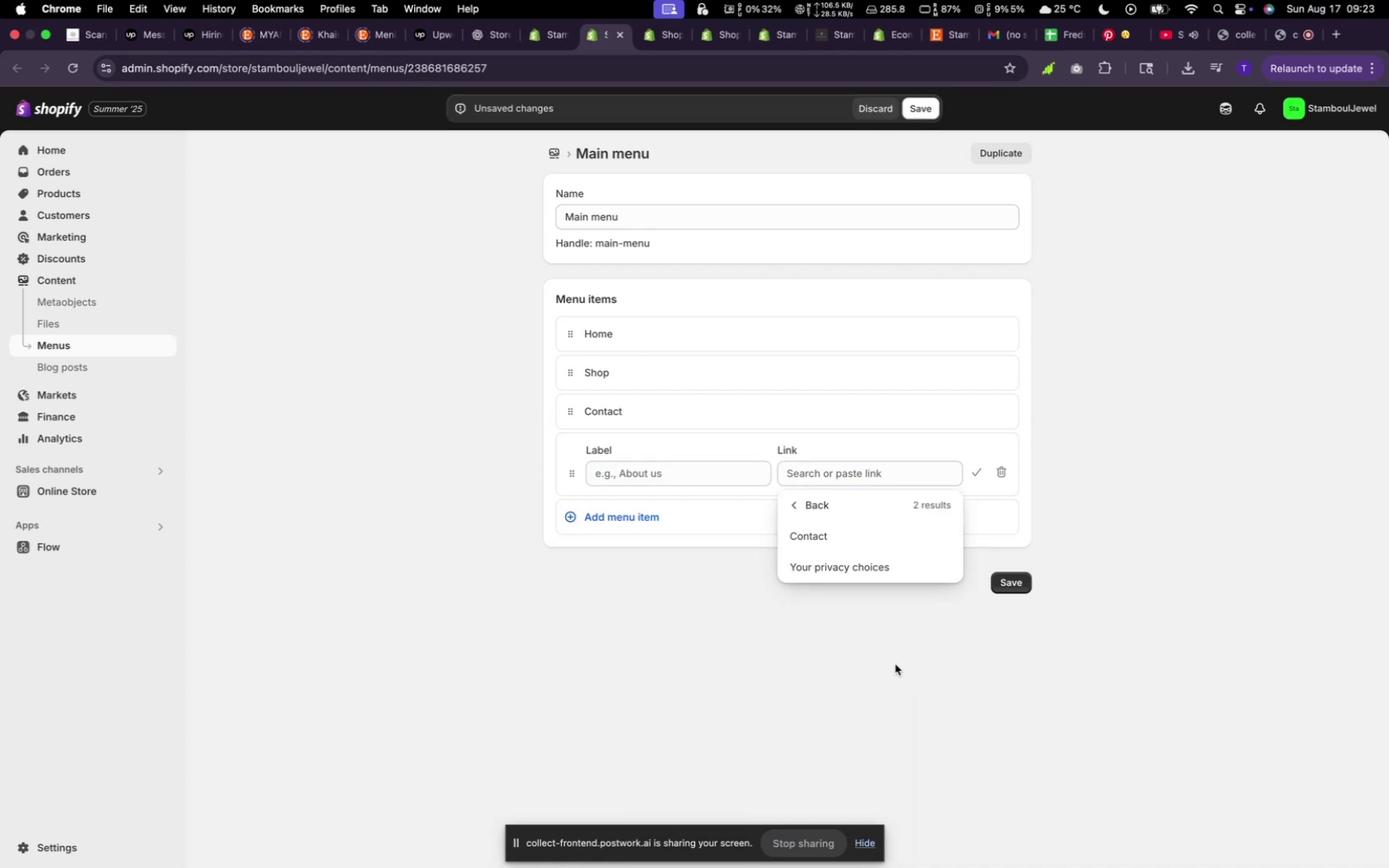 
left_click([895, 664])
 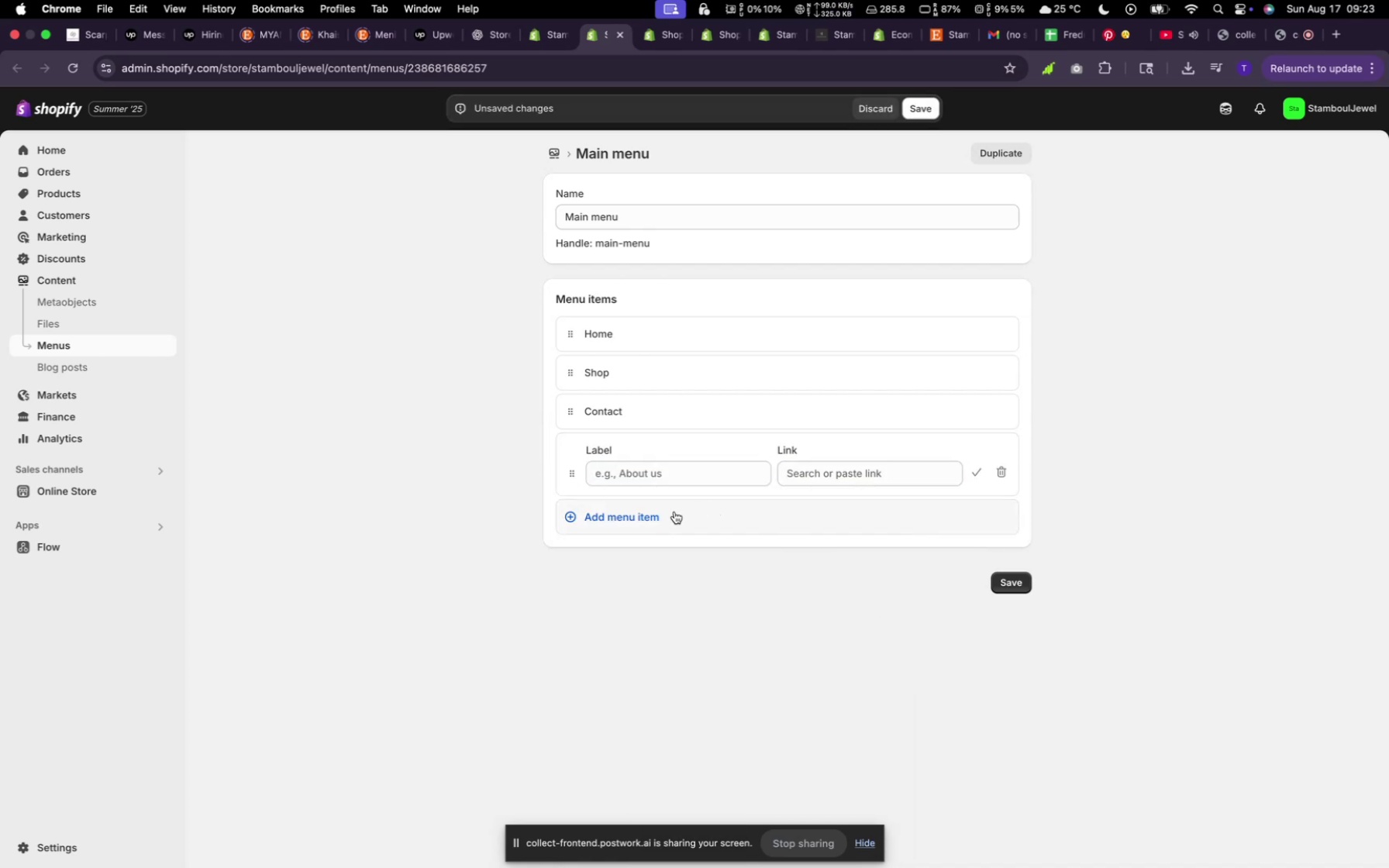 
left_click([674, 512])
 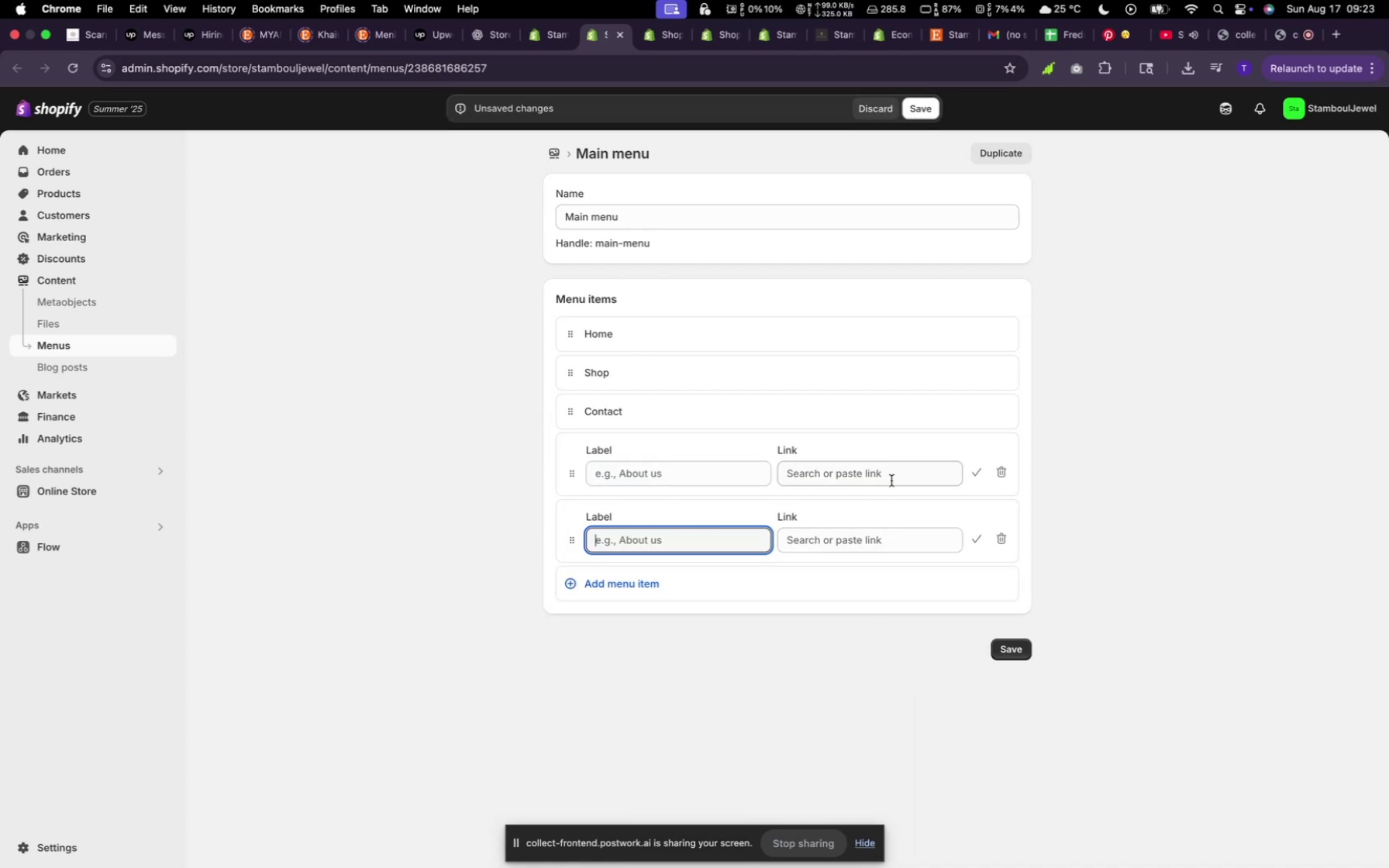 
left_click([948, 480])
 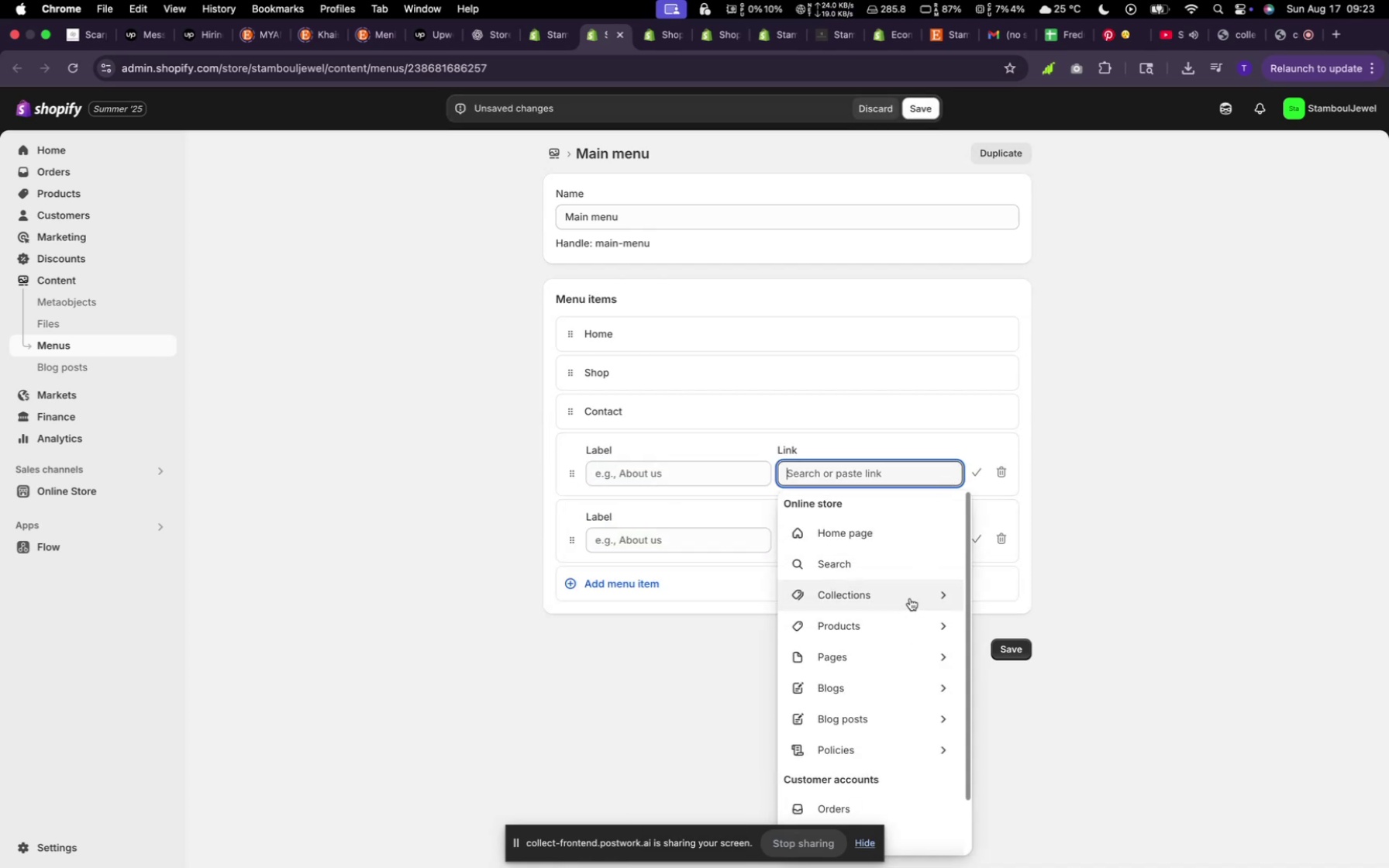 
left_click([910, 598])
 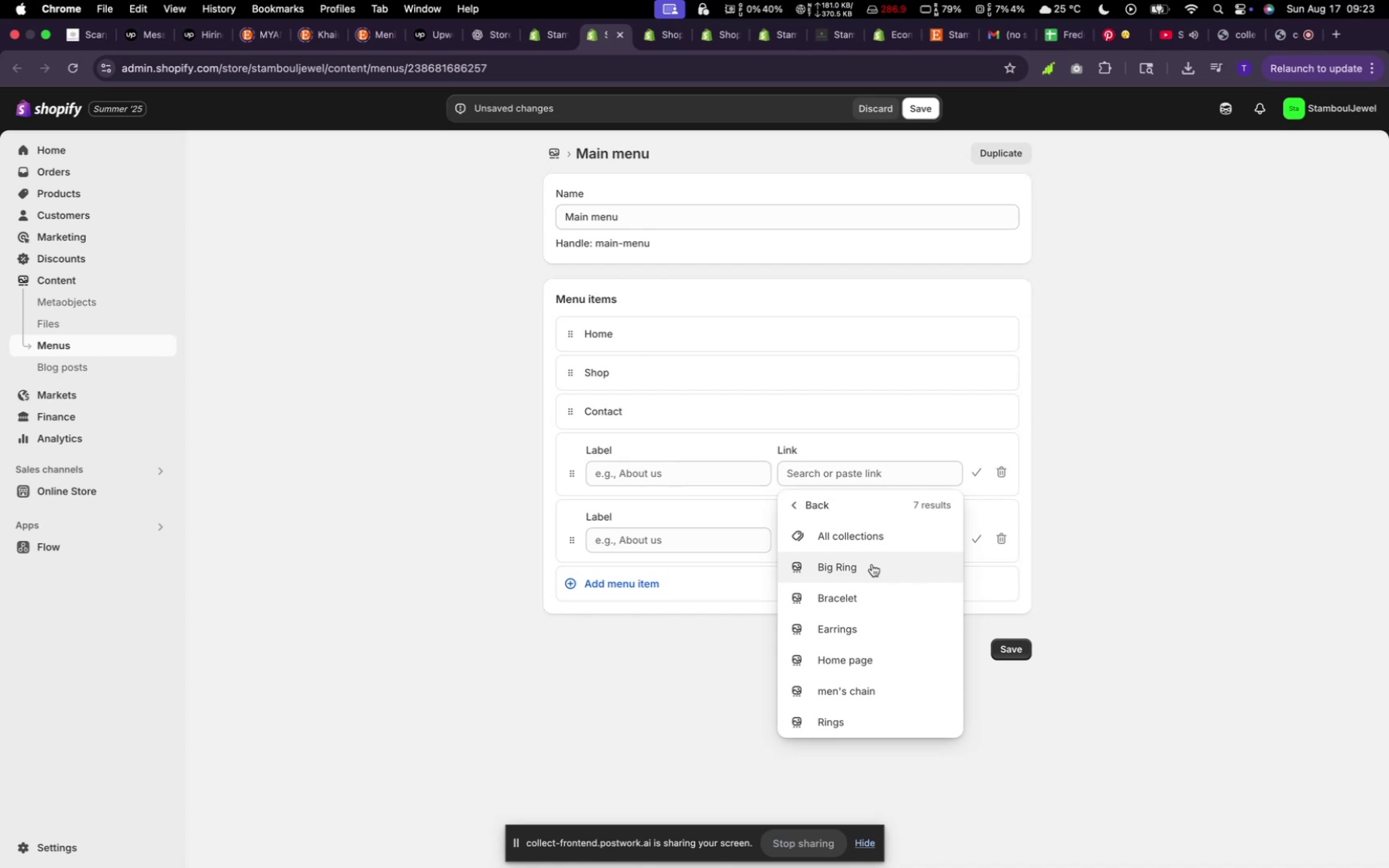 
left_click([872, 564])
 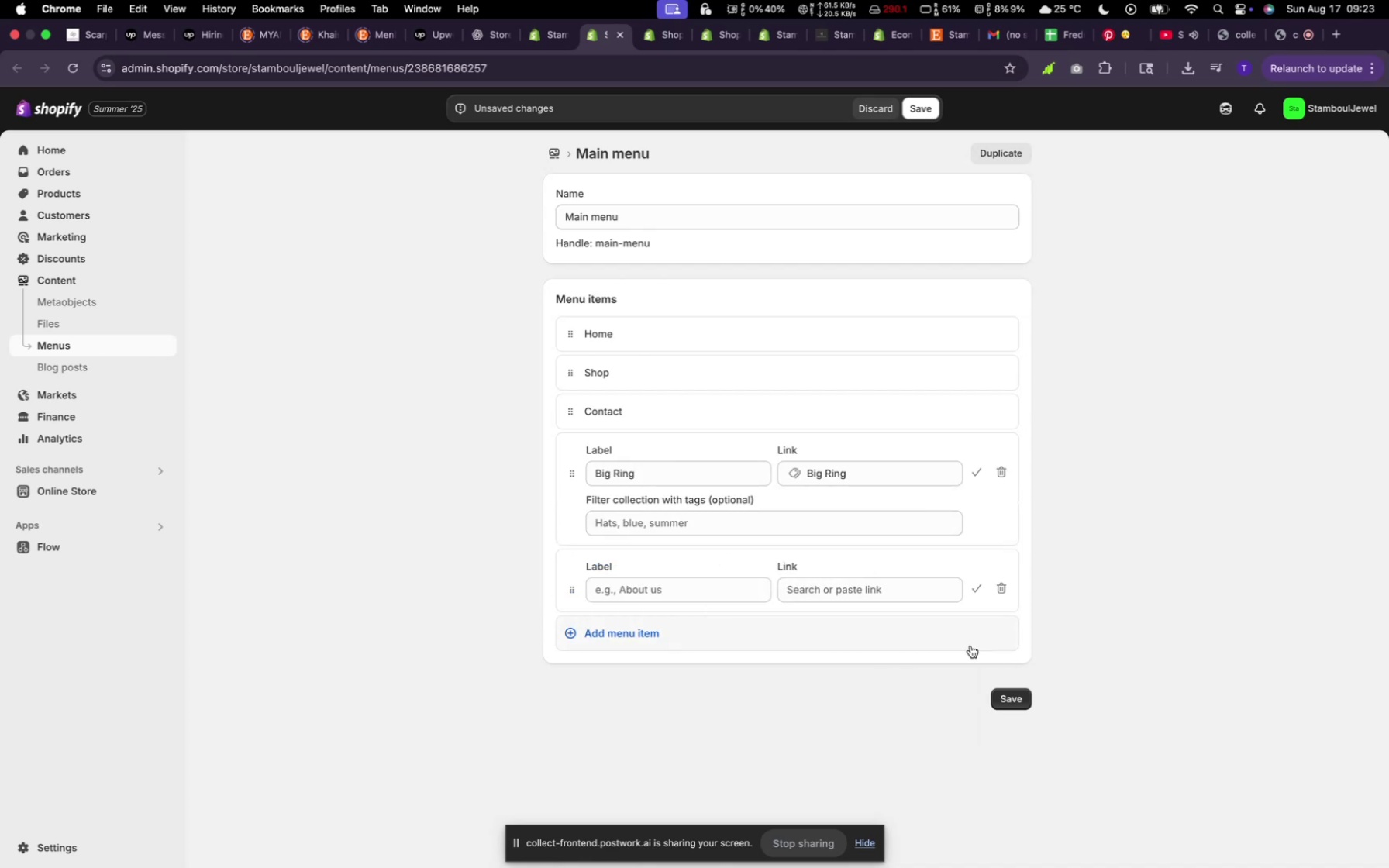 
left_click([863, 577])
 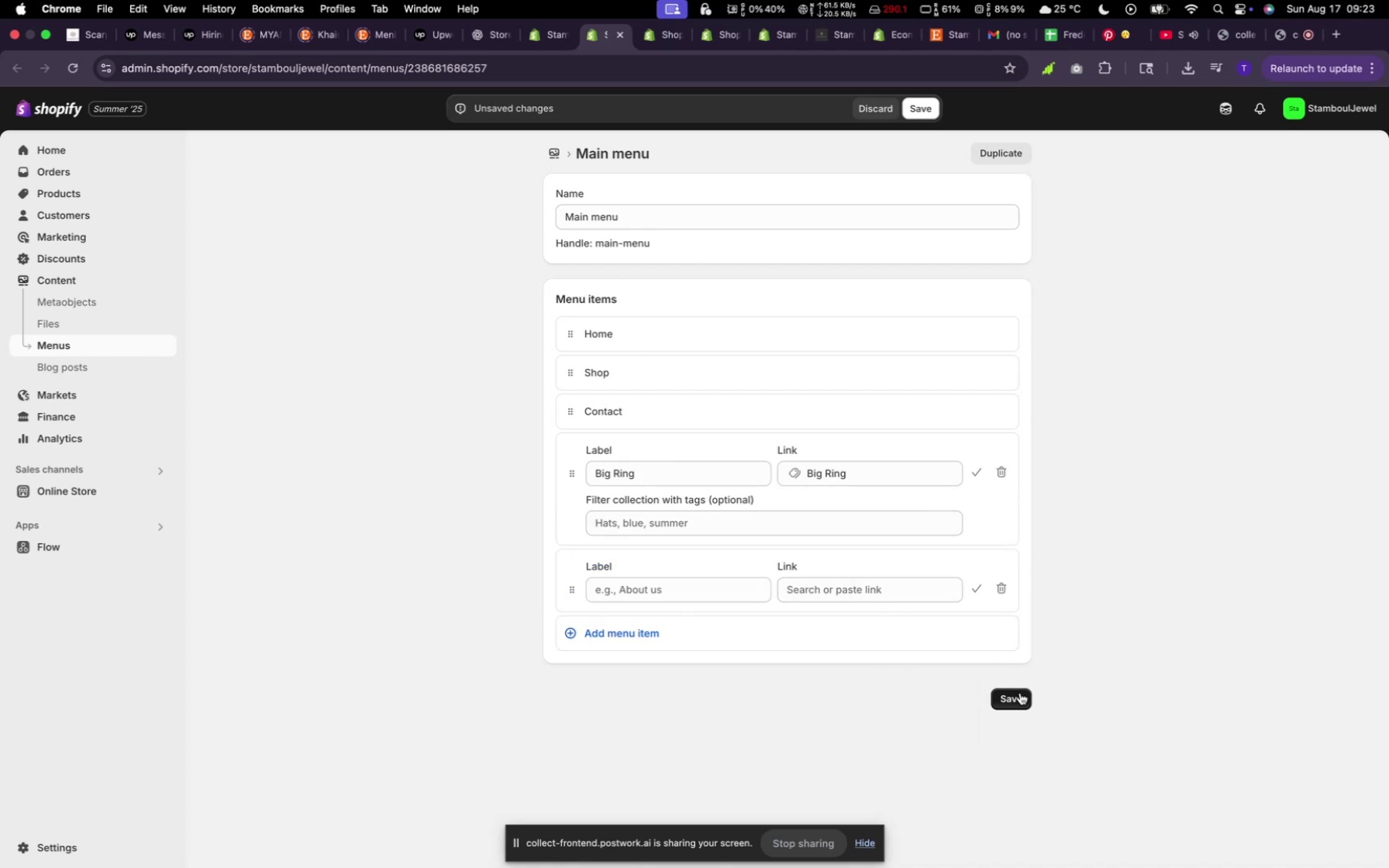 
left_click([1020, 693])
 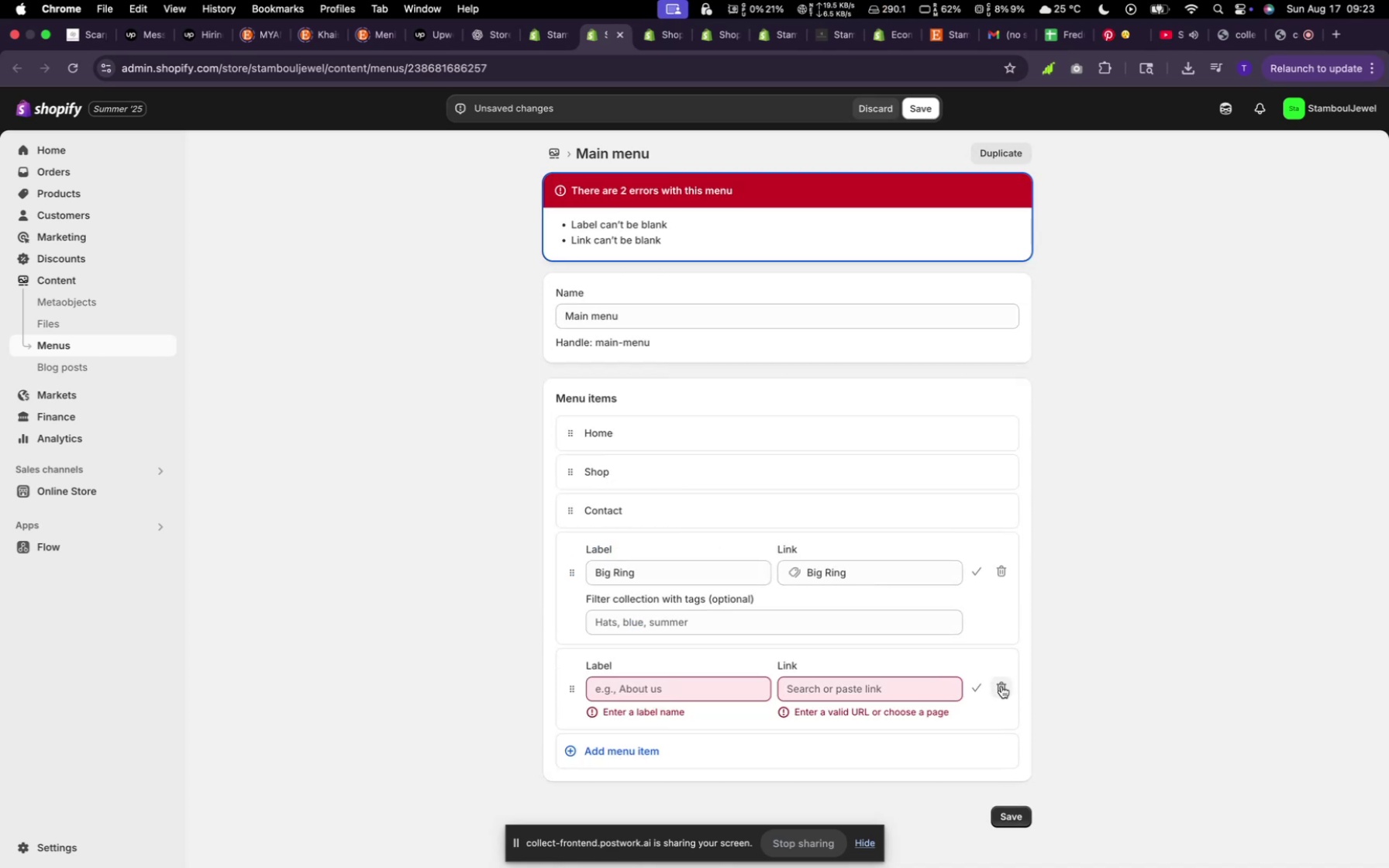 
left_click([1001, 686])
 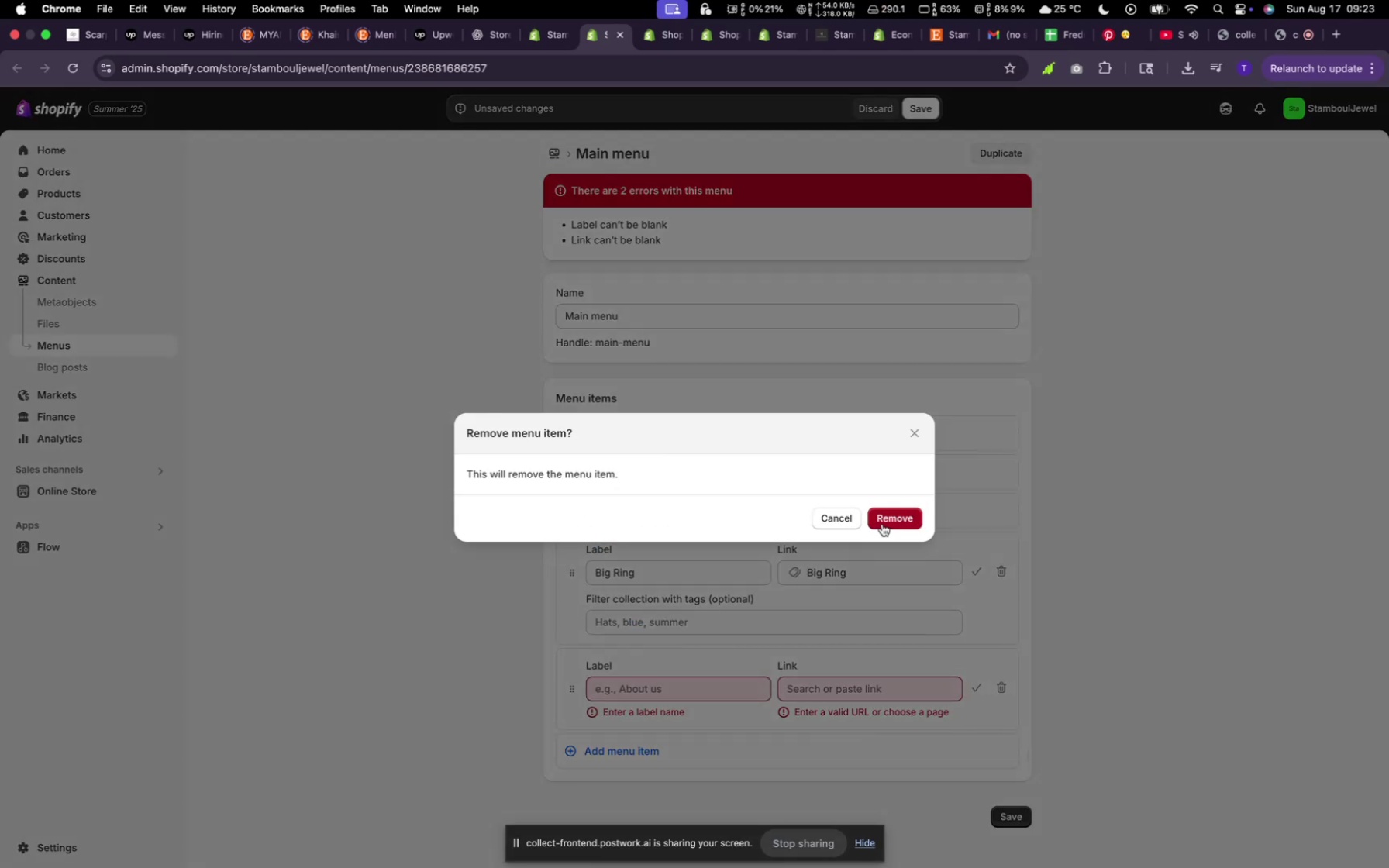 
left_click([883, 521])
 